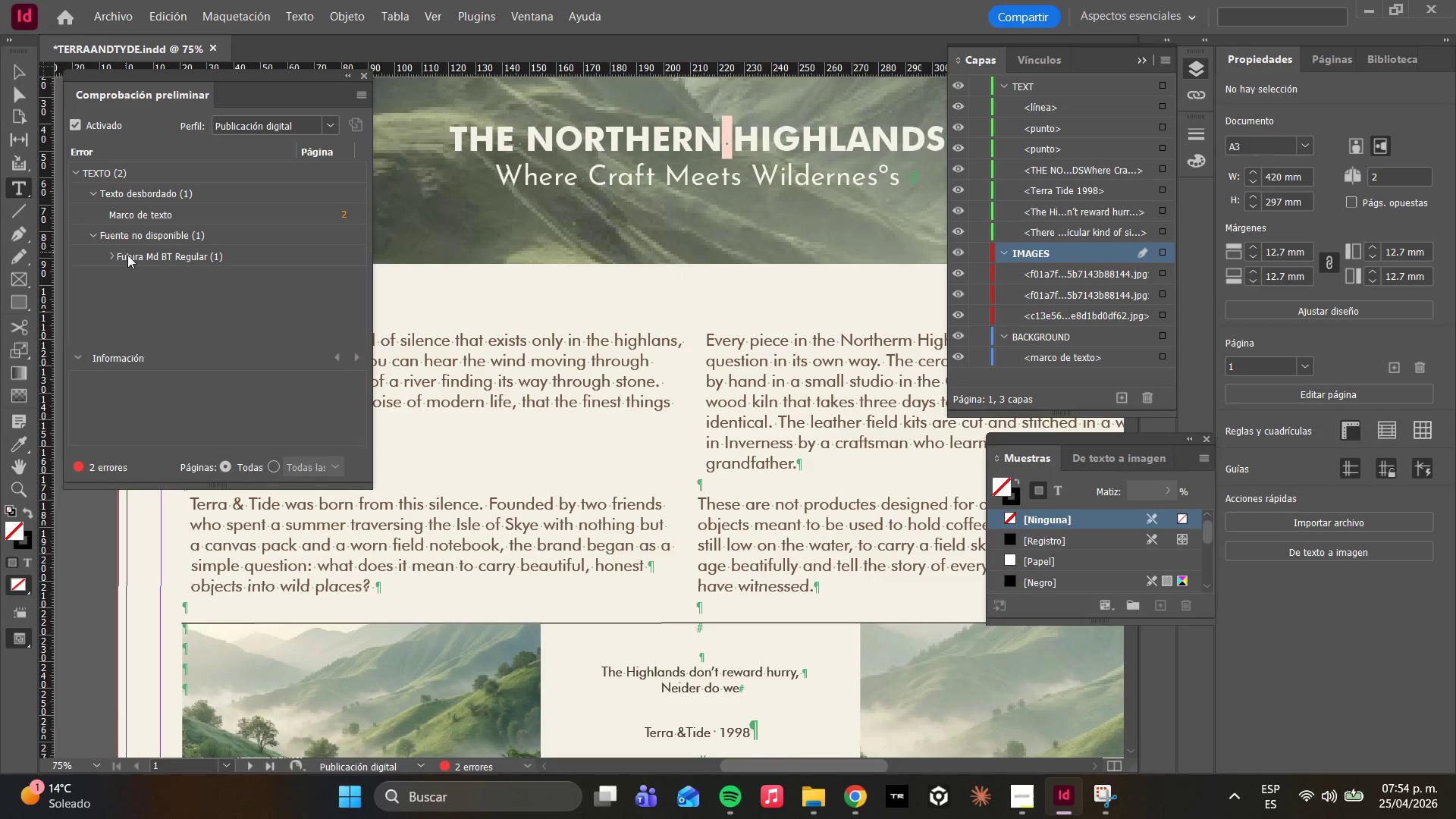 
left_click([130, 259])
 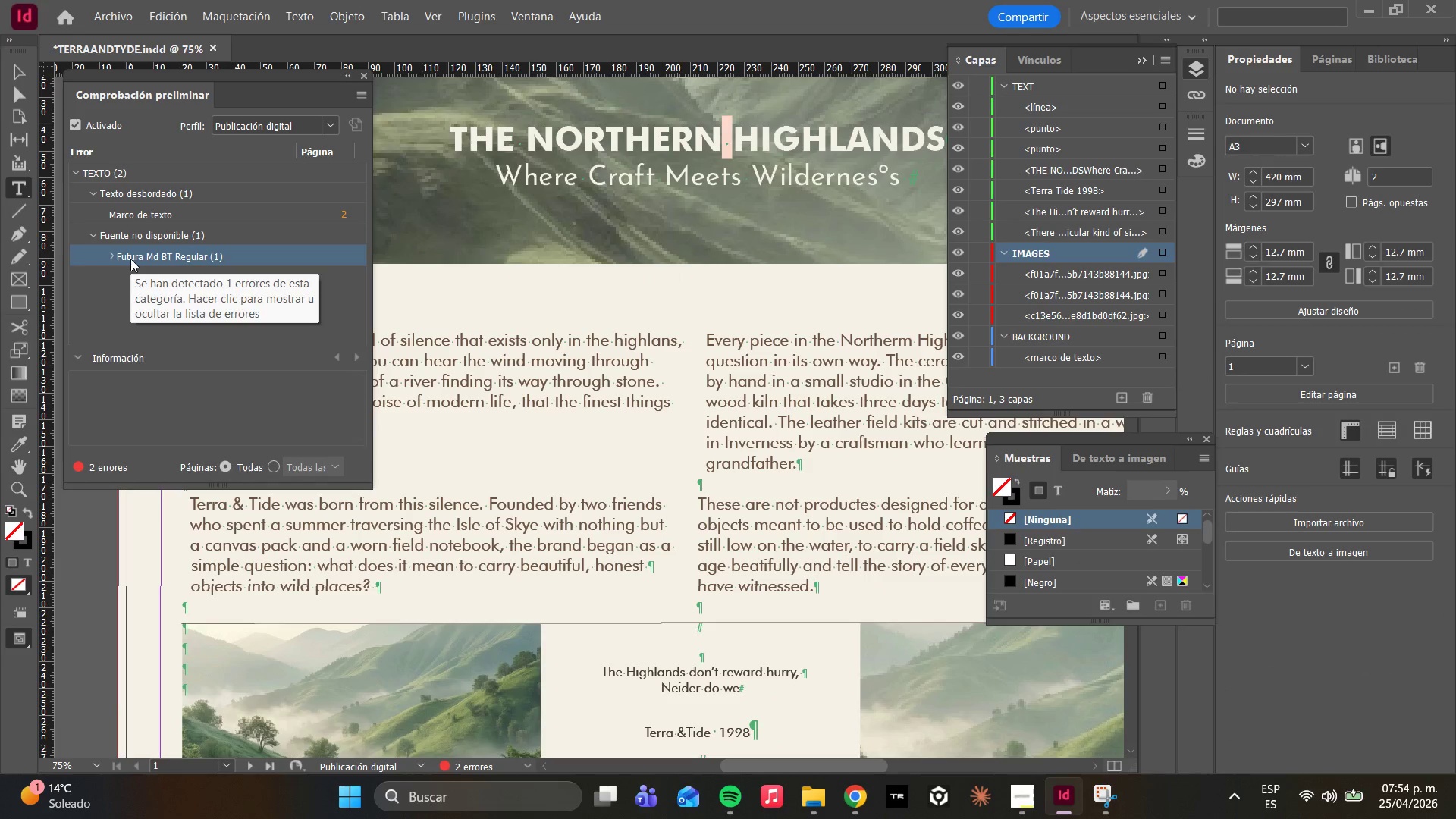 
double_click([131, 259])
 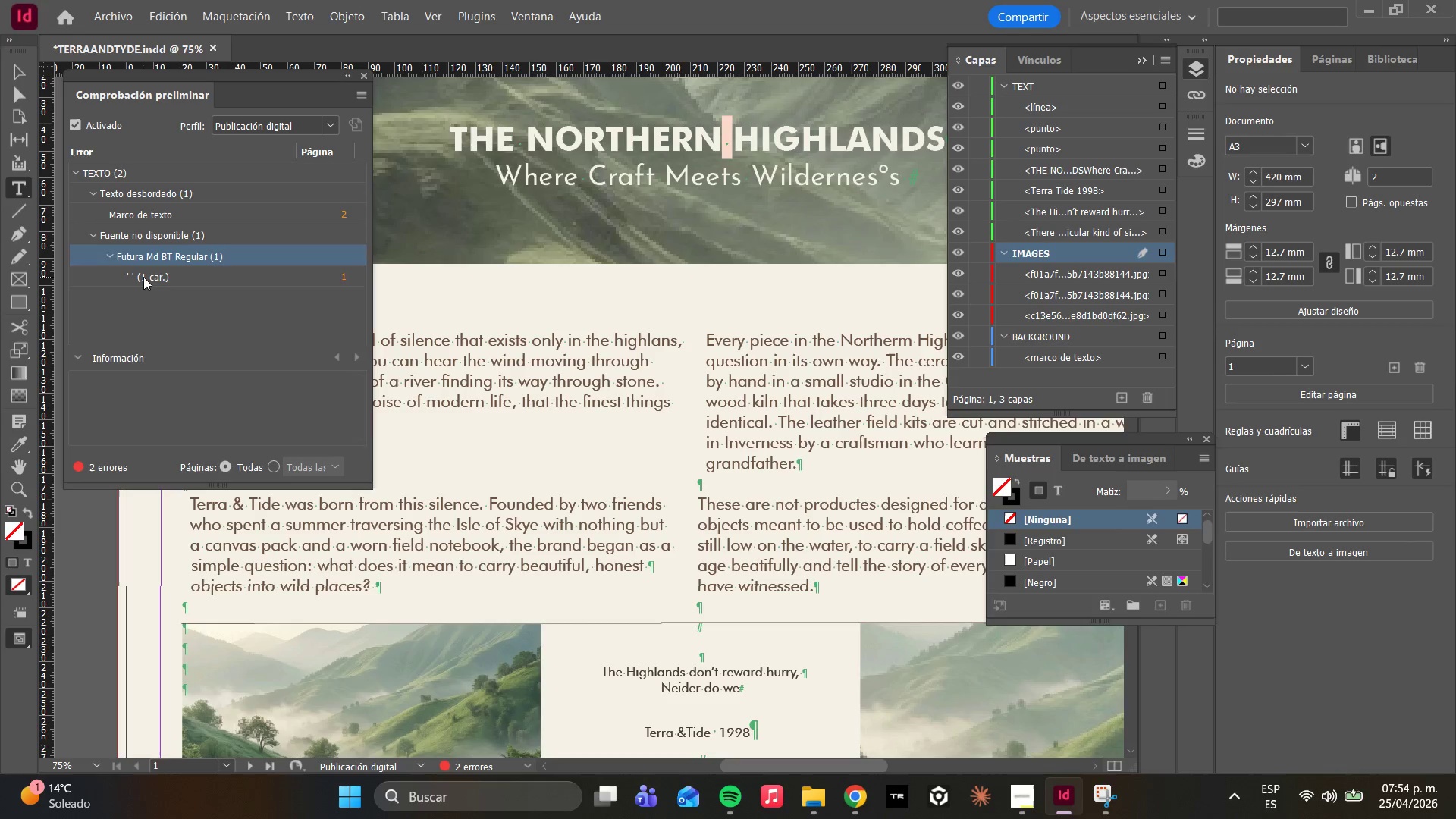 
double_click([143, 277])
 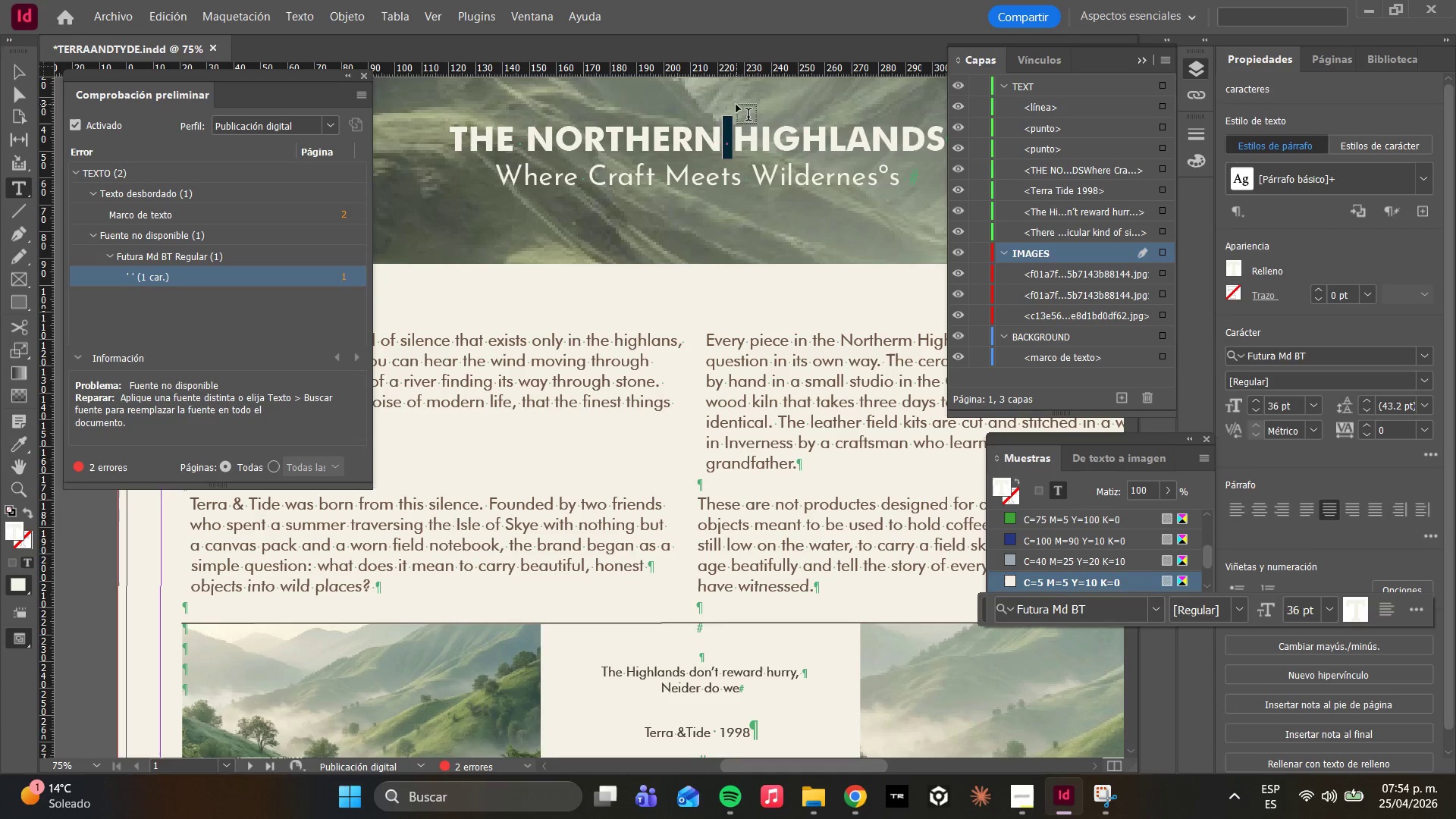 
key(Delete)
 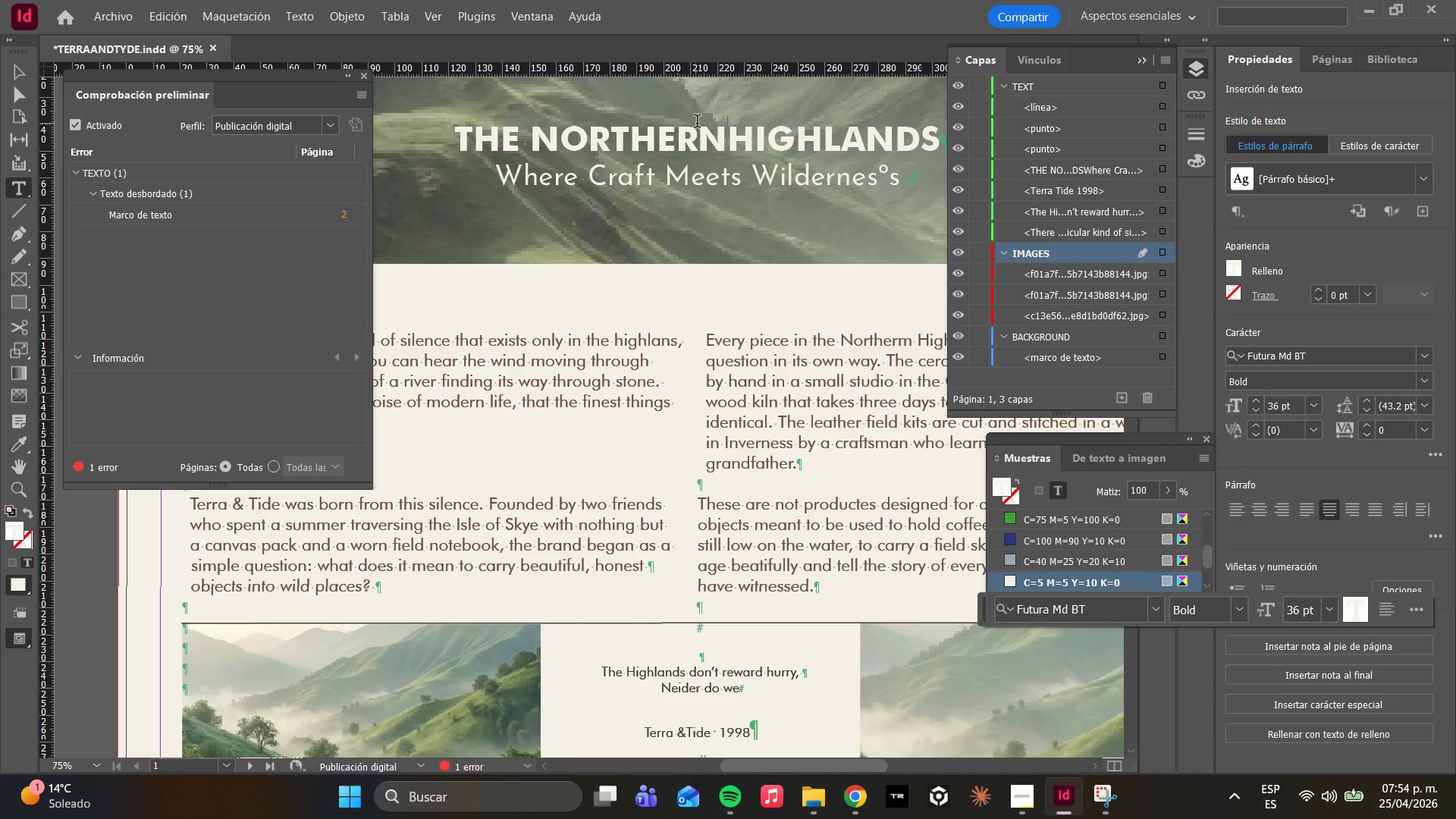 
wait(6.47)
 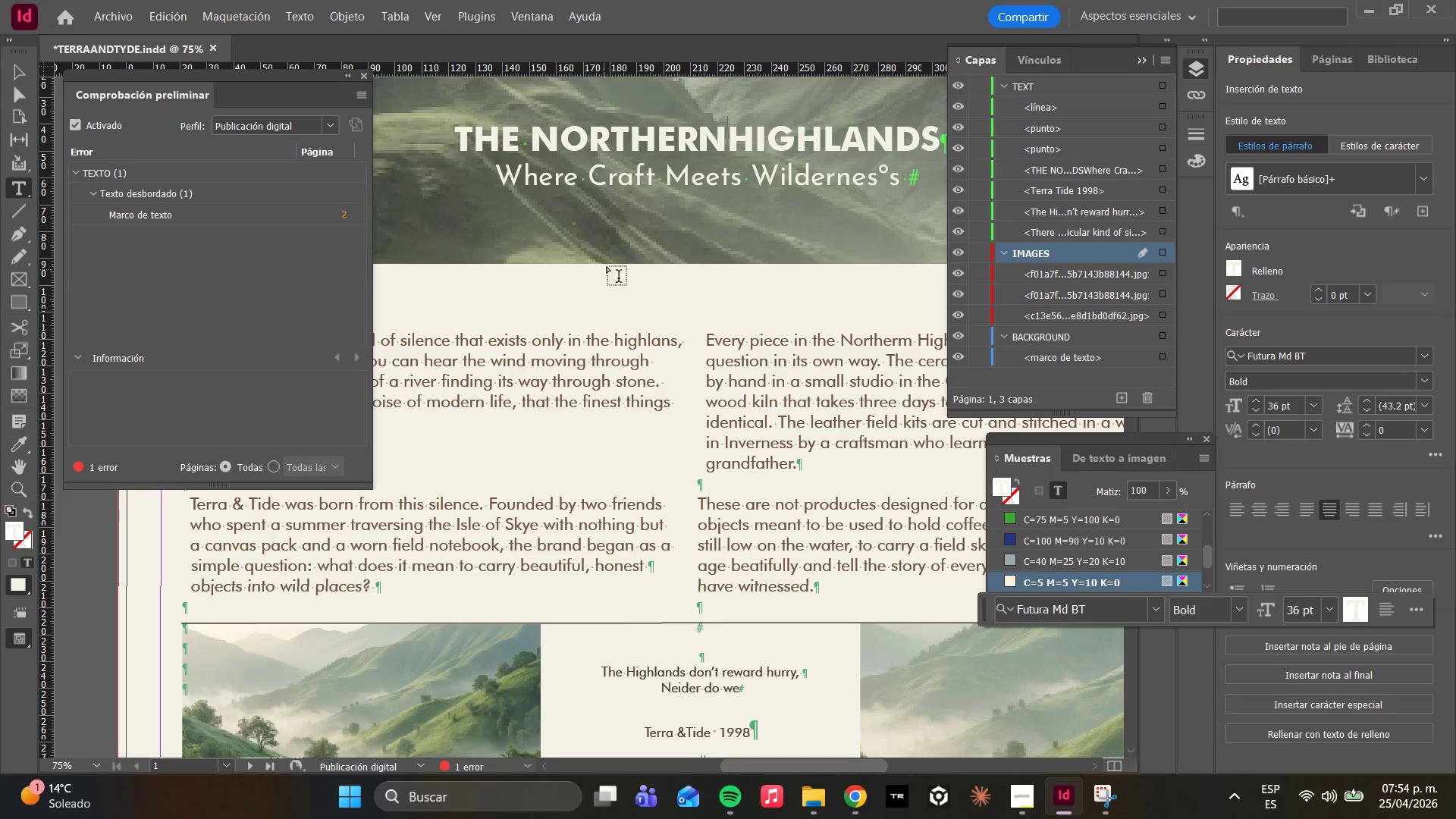 
key(Space)
 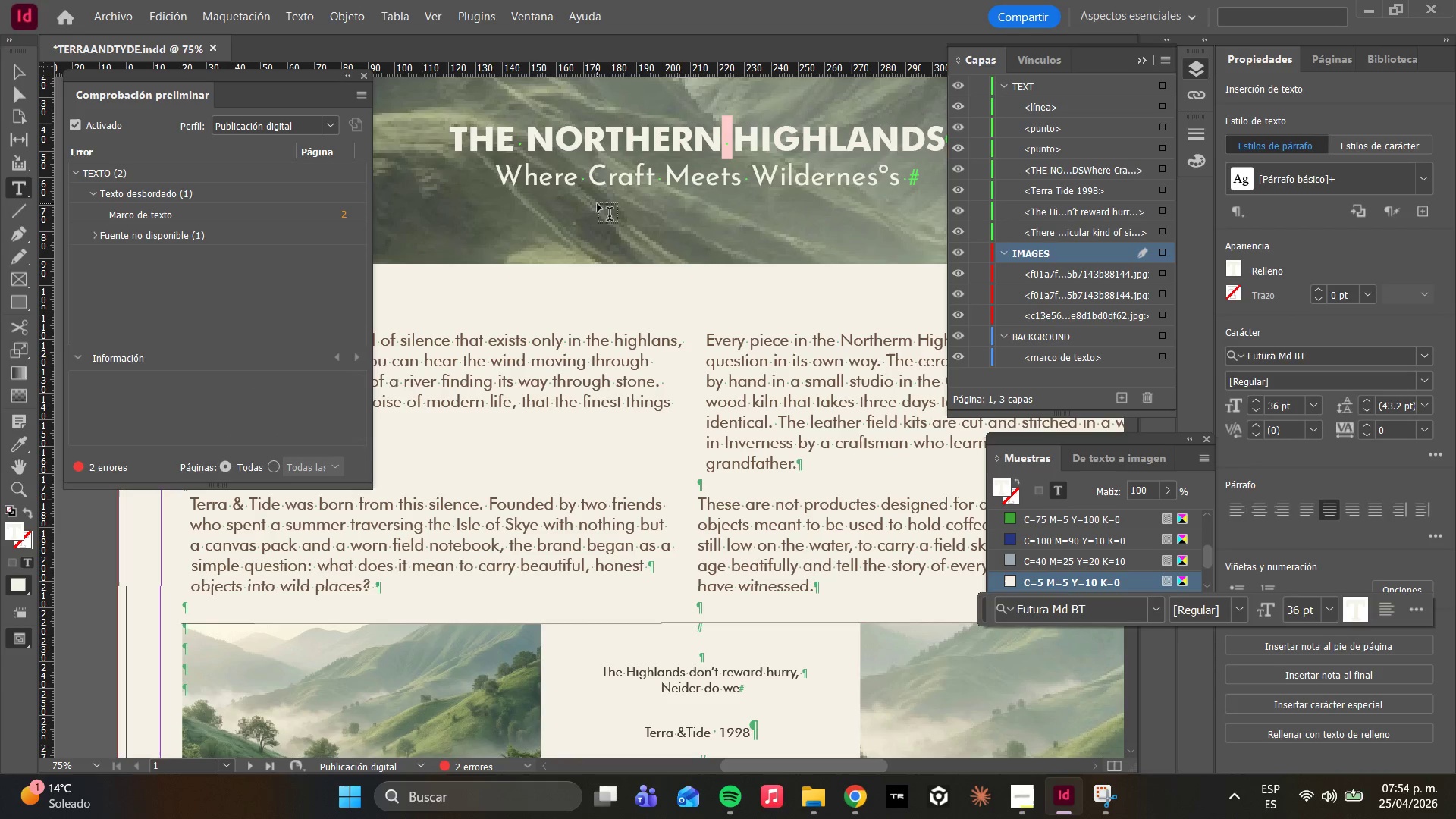 
key(Backspace)
 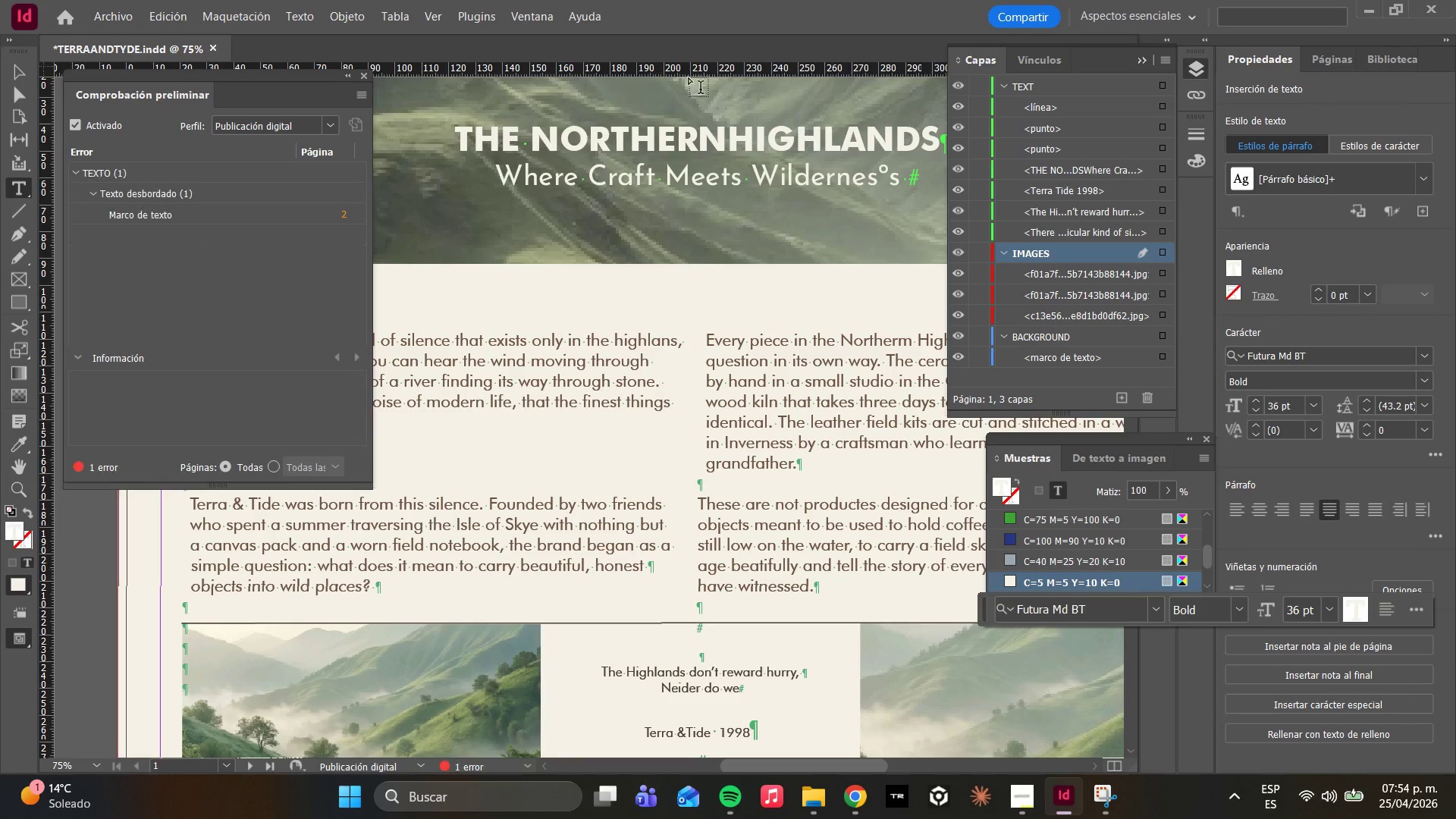 
scroll: coordinate [718, 126], scroll_direction: up, amount: 2.0
 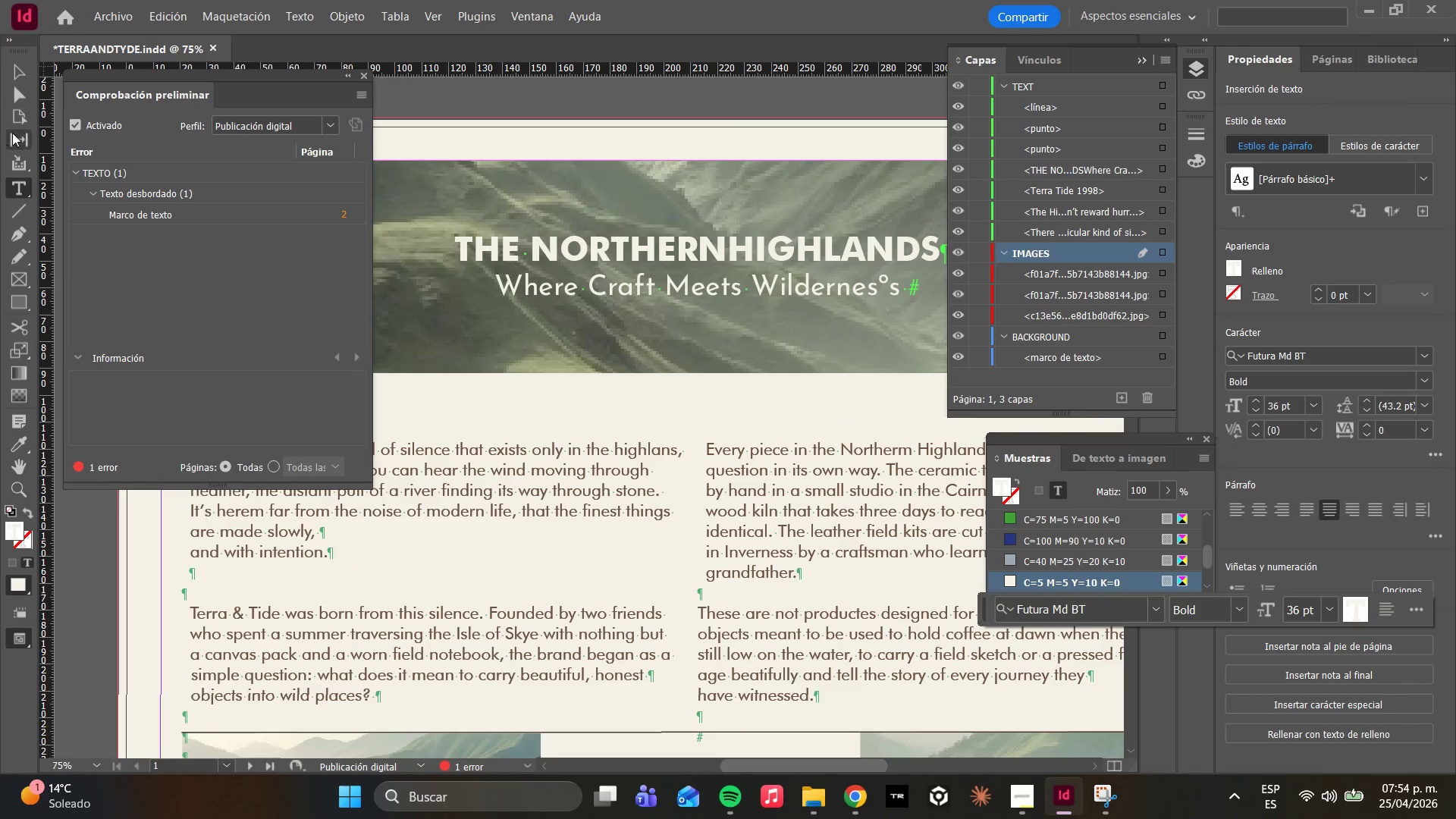 
left_click([16, 94])
 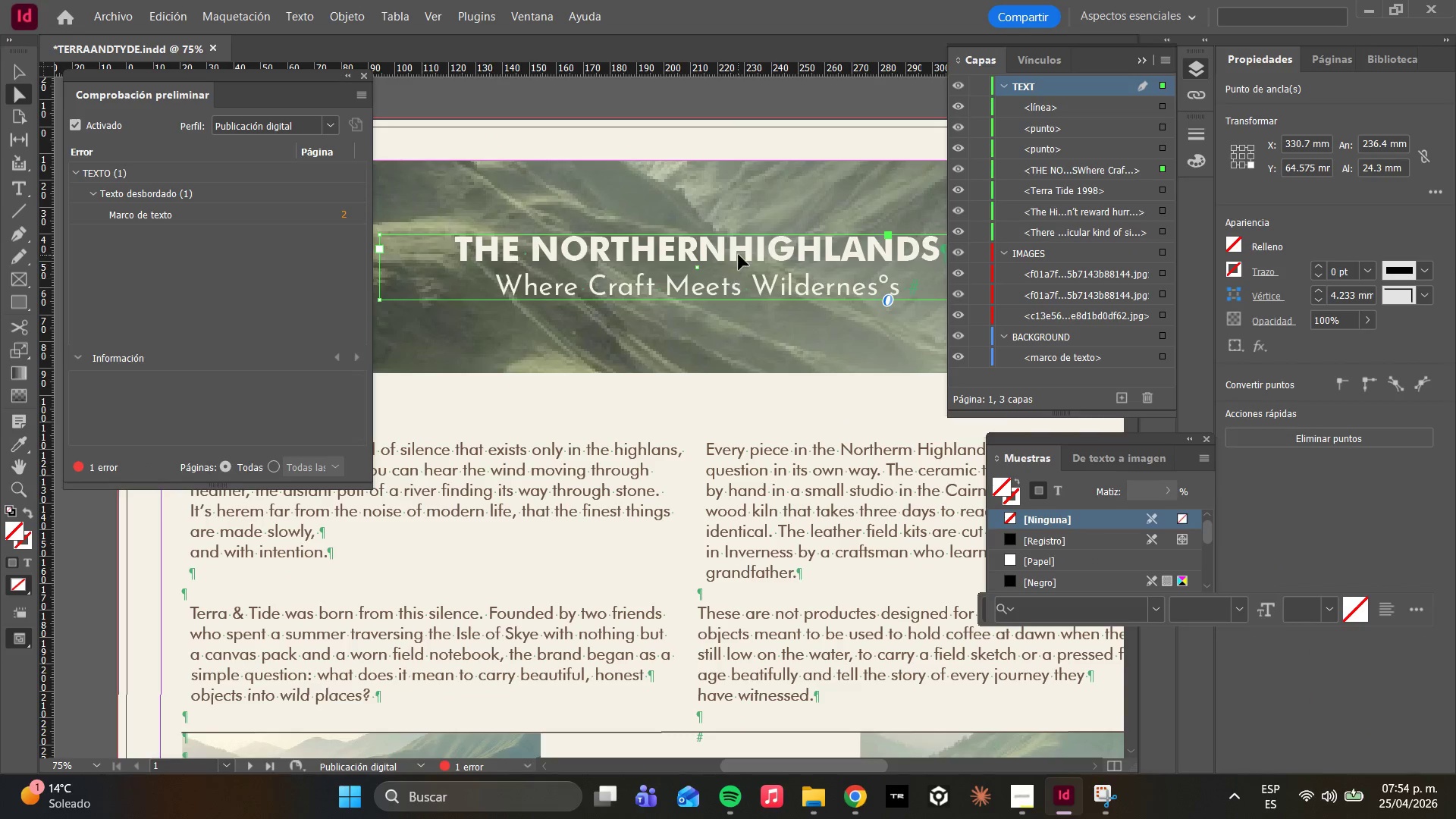 
double_click([739, 255])
 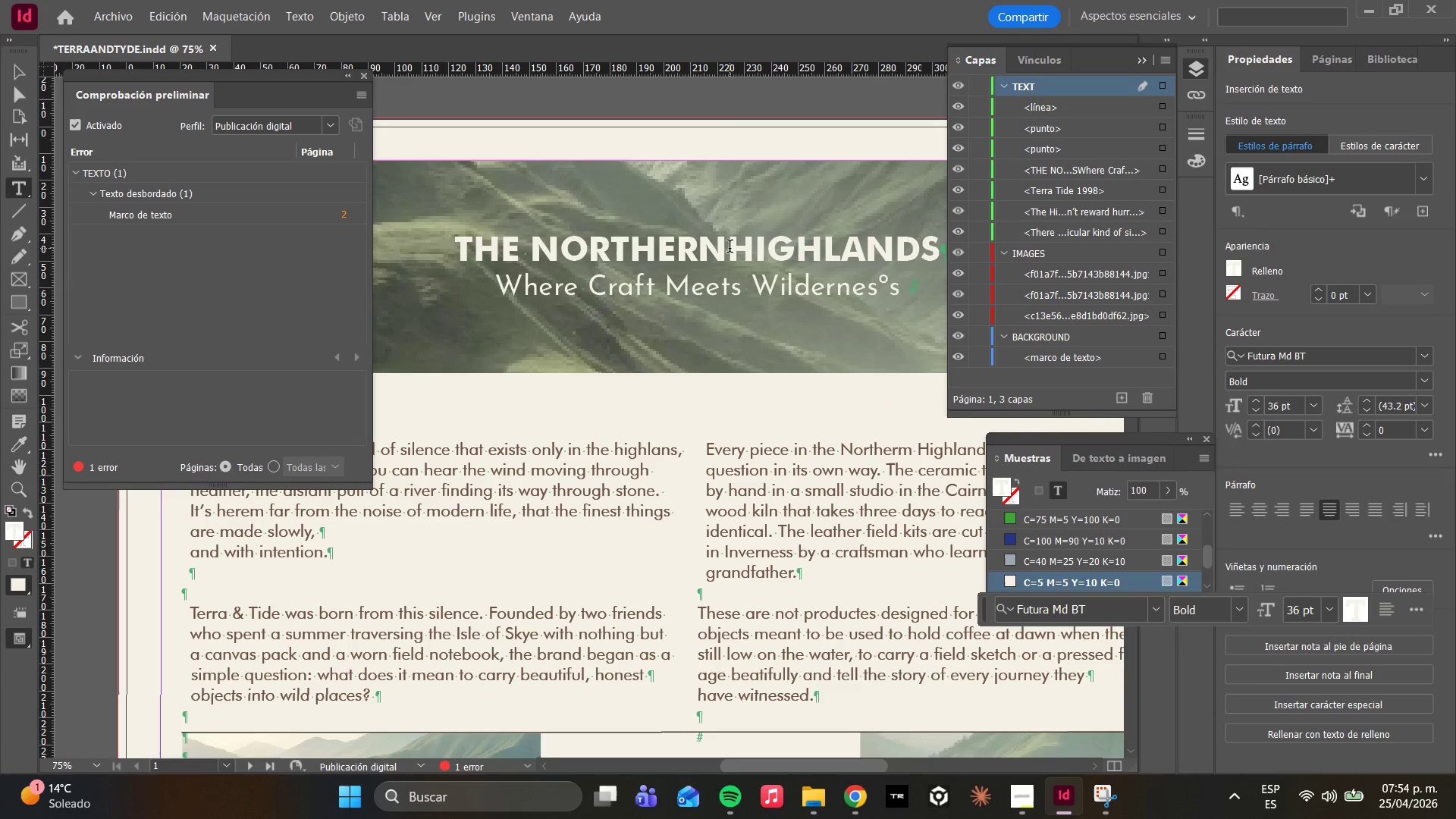 
key(Space)
 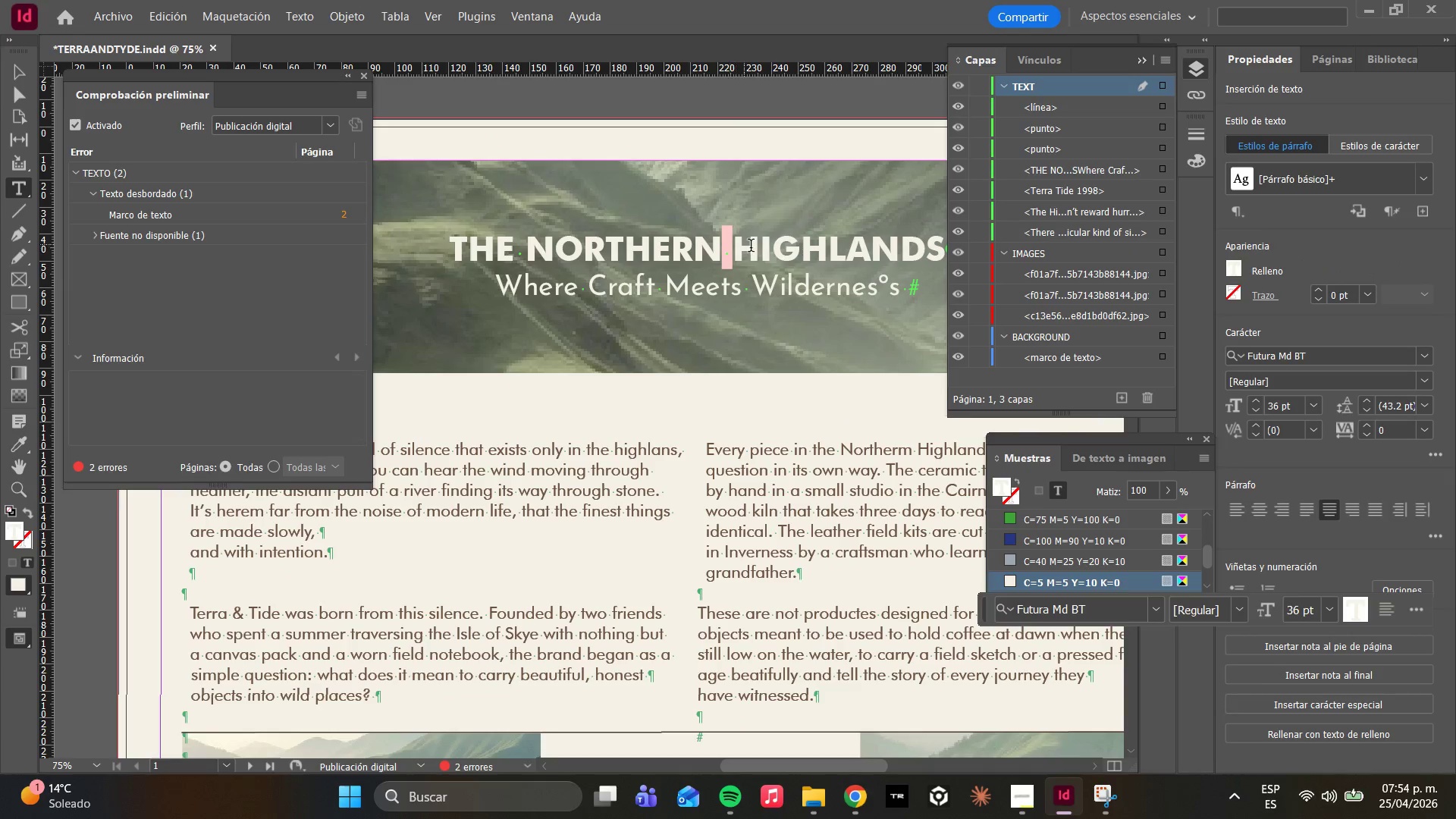 
key(Backspace)
 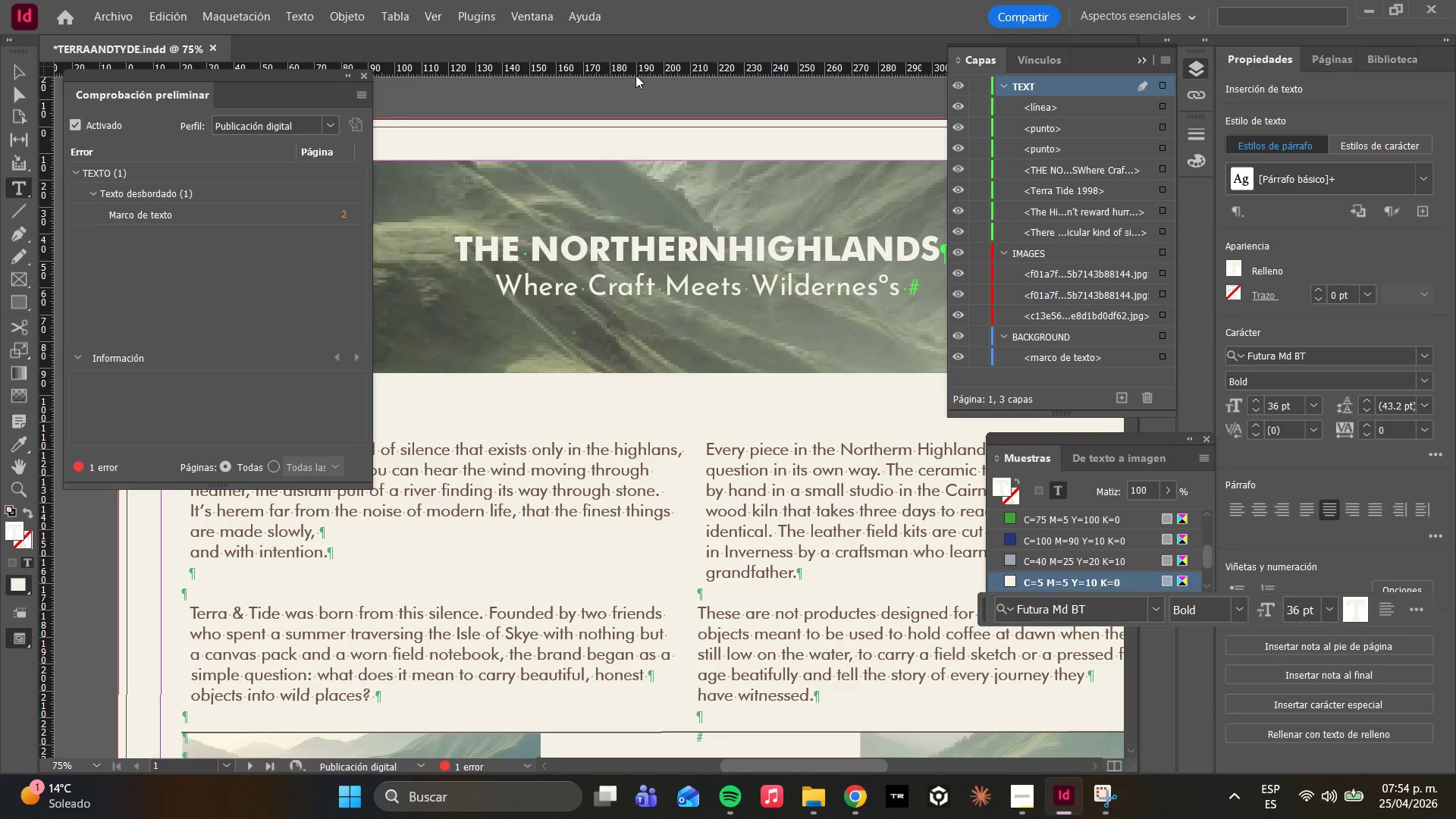 
scroll: coordinate [757, 359], scroll_direction: up, amount: 4.0
 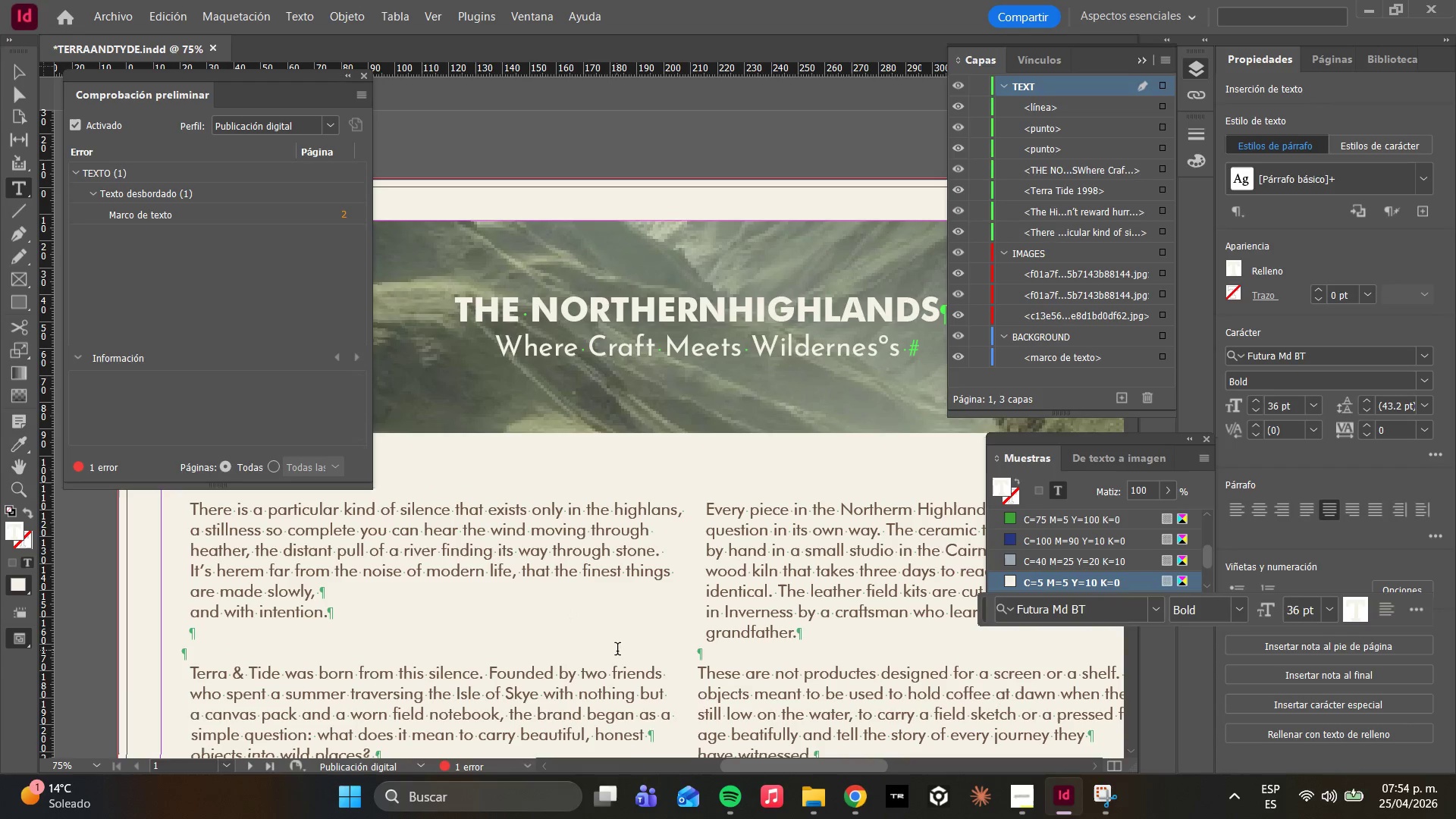 
hold_key(key=AltLeft, duration=0.83)
 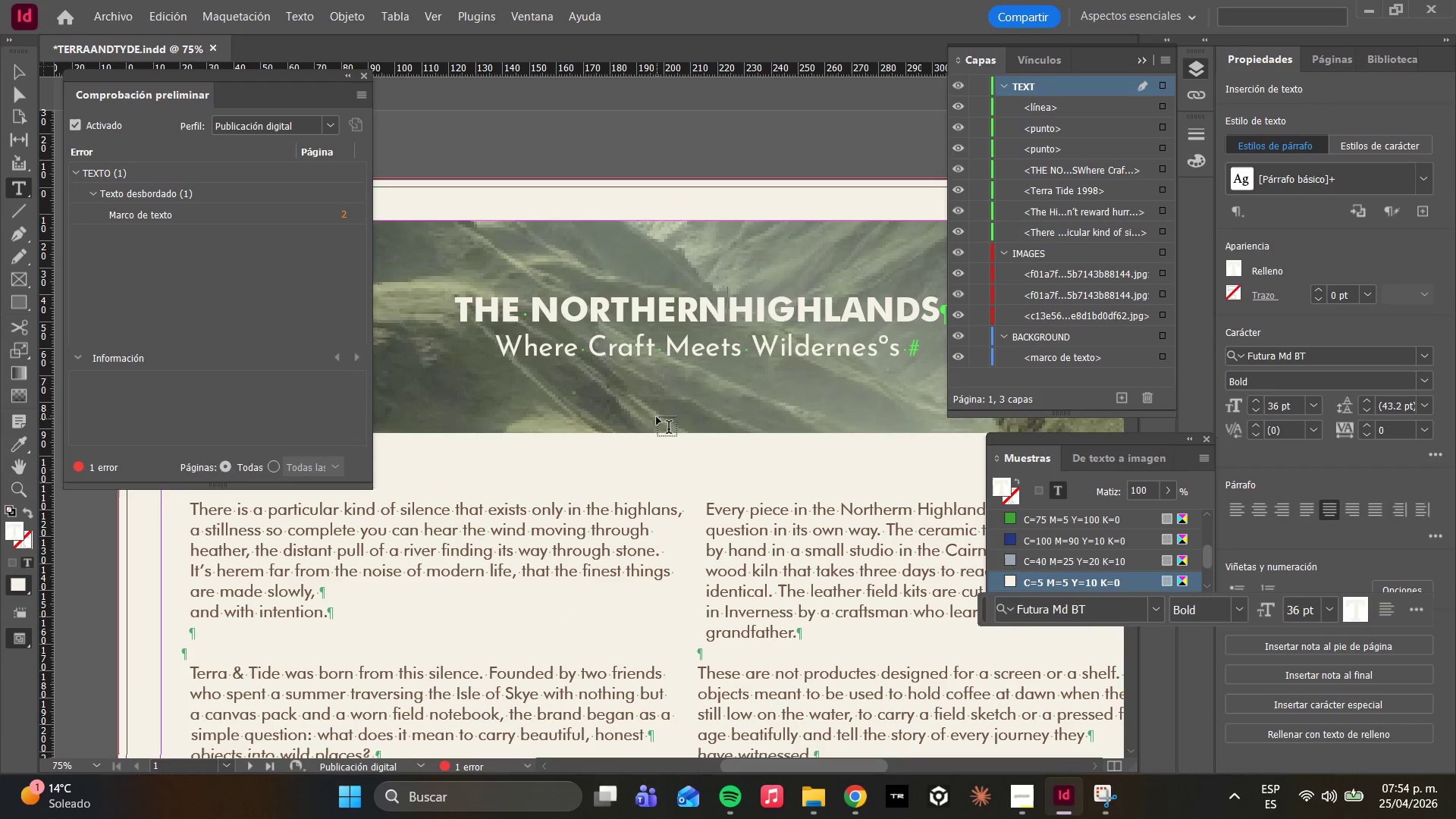 
hold_key(key=AltLeft, duration=0.52)
scroll: coordinate [657, 416], scroll_direction: down, amount: 2.0
 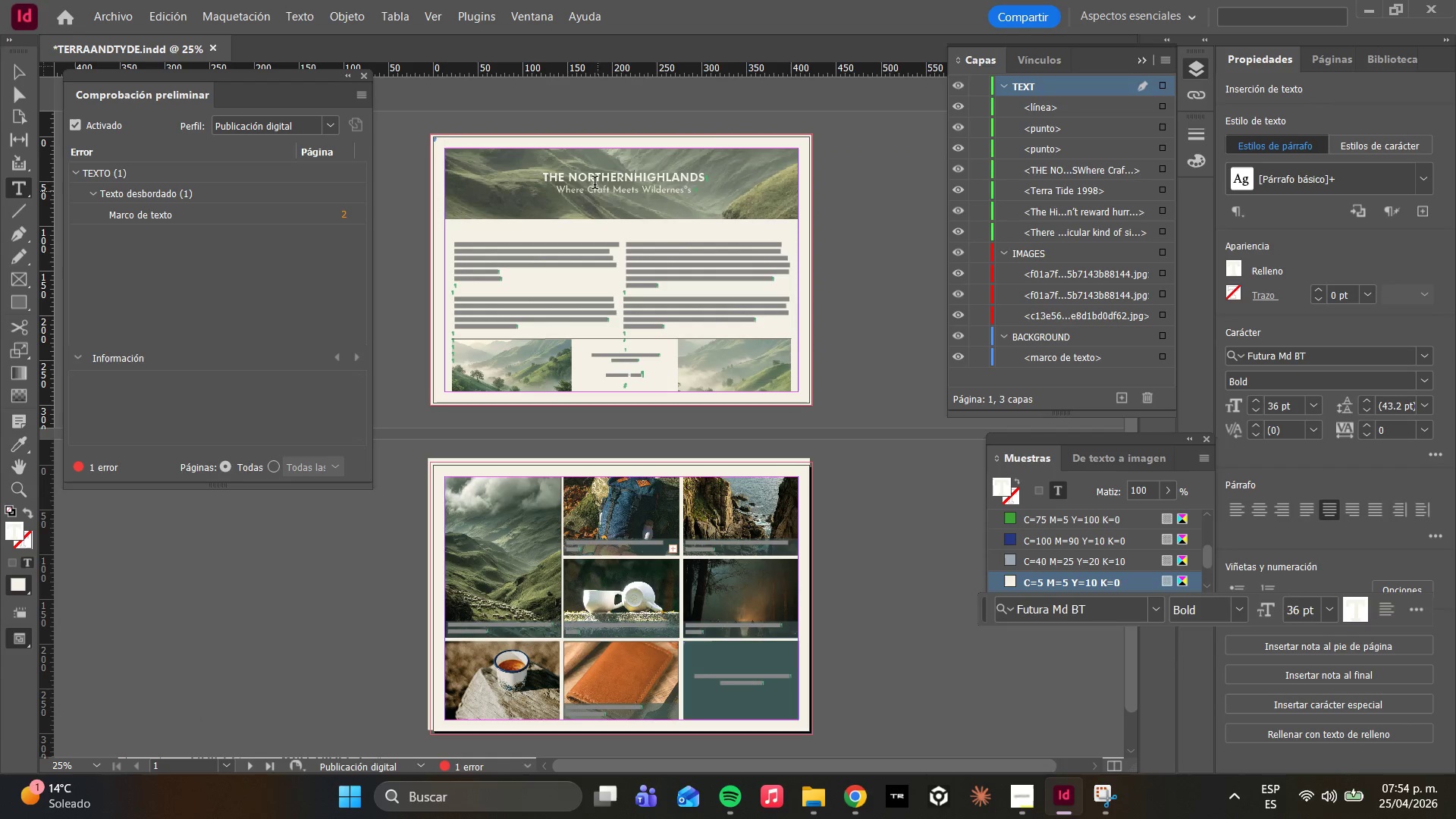 
hold_key(key=AltLeft, duration=0.48)
scroll: coordinate [620, 185], scroll_direction: up, amount: 2.0
 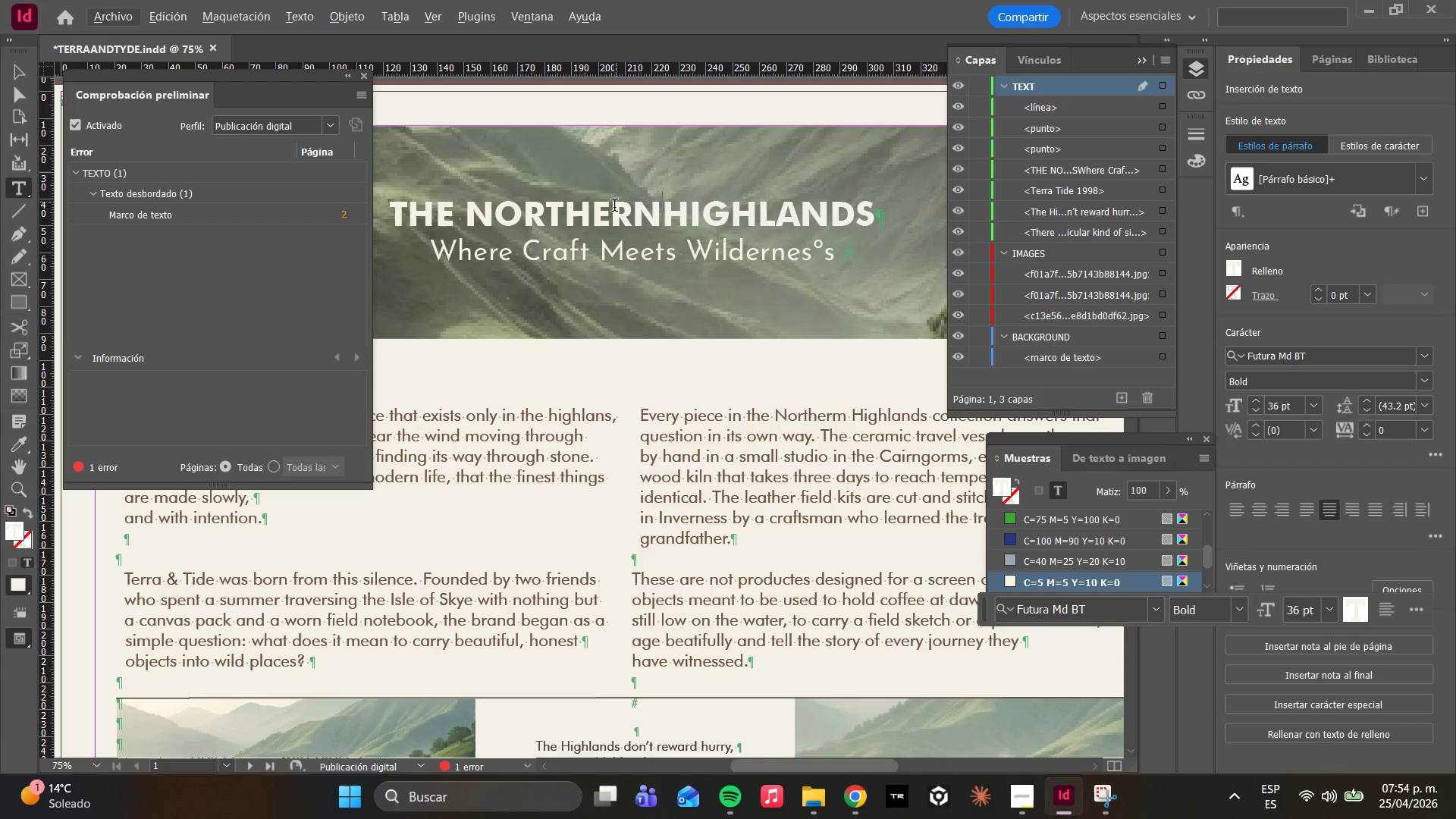 
hold_key(key=AltLeft, duration=0.64)
scroll: coordinate [614, 207], scroll_direction: down, amount: 1.0
 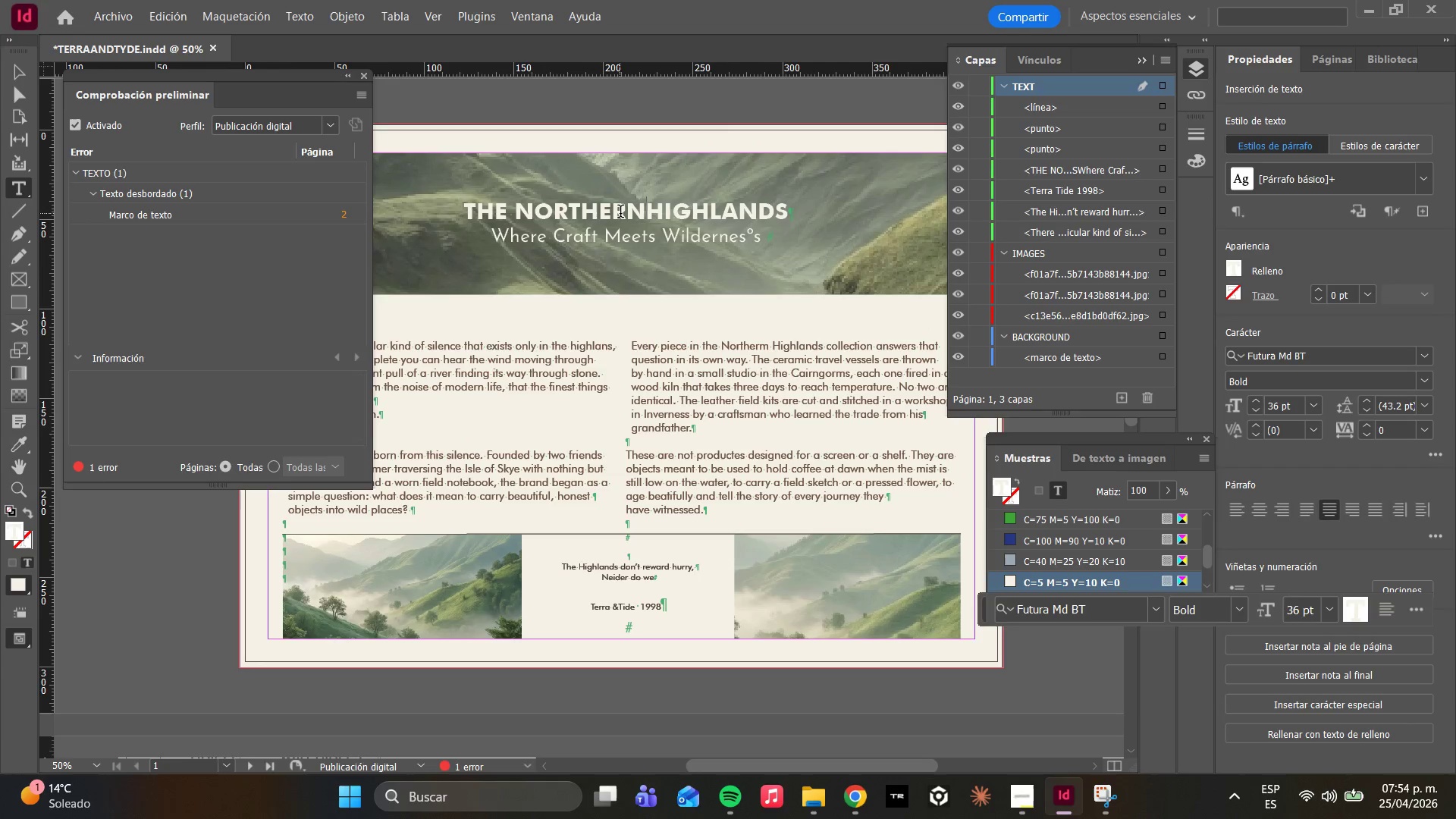 
key(Alt+AltLeft)
 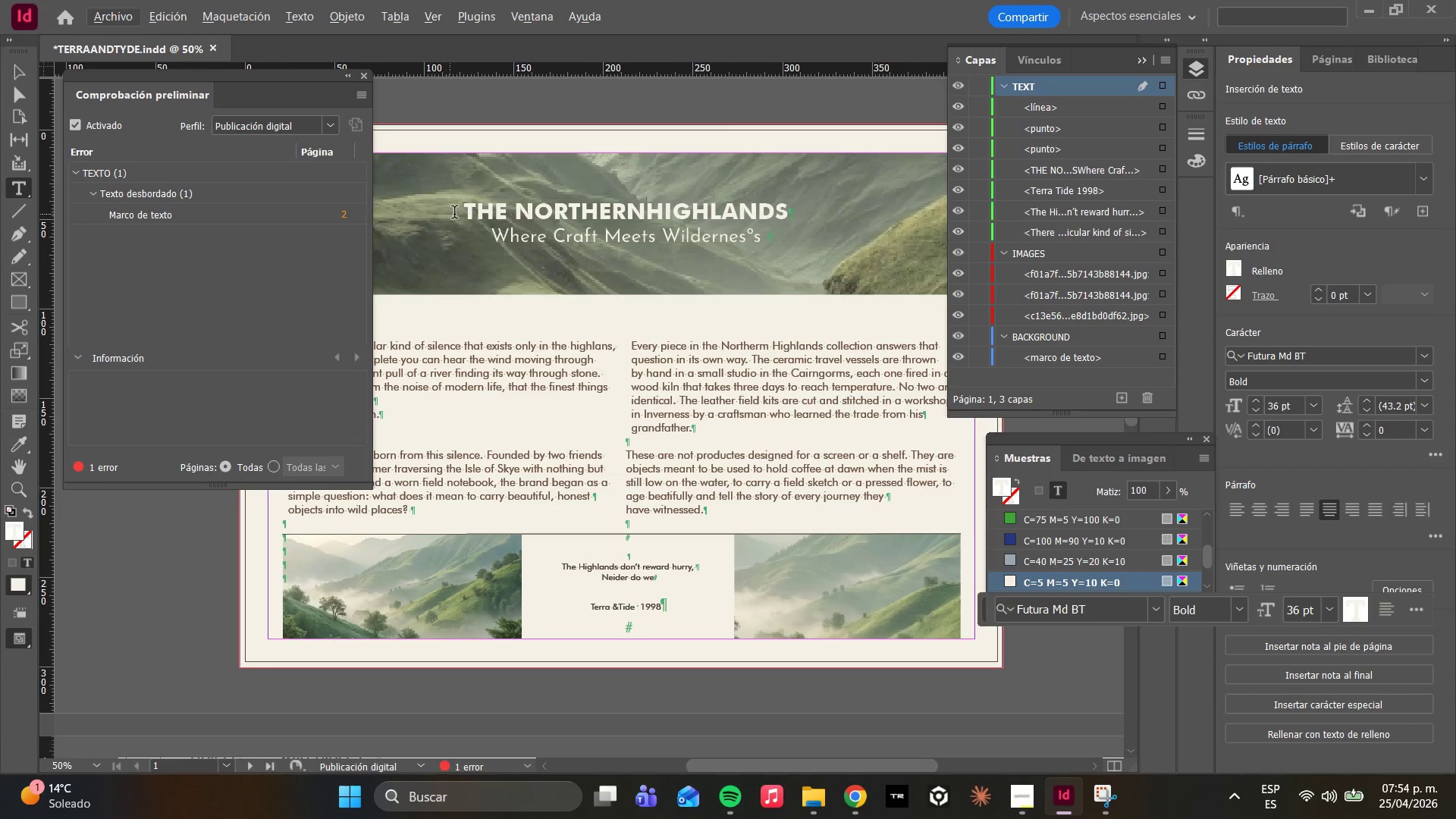 
left_click_drag(start_coordinate=[466, 217], to_coordinate=[789, 217])
 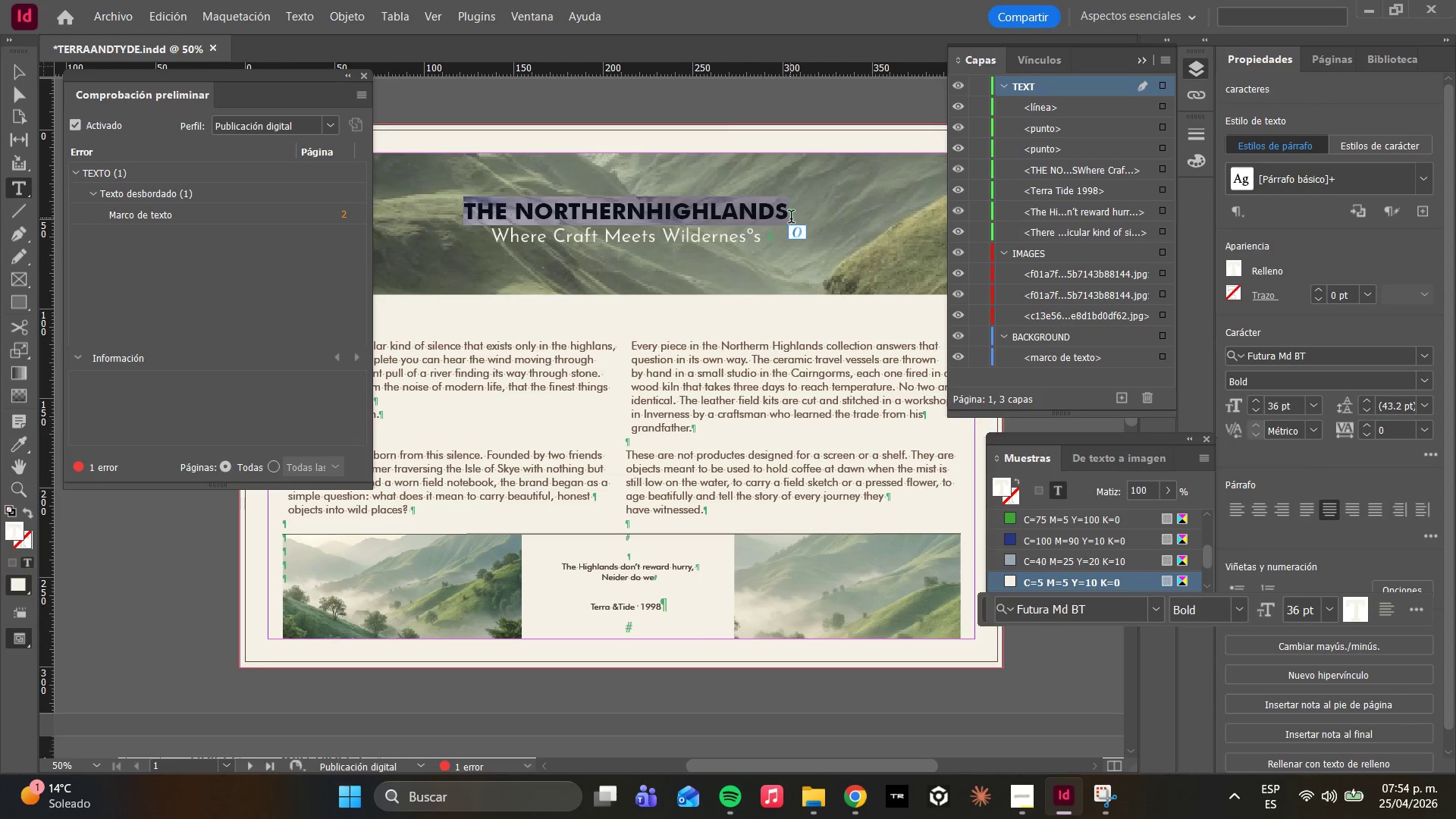 
key(Control+C)
 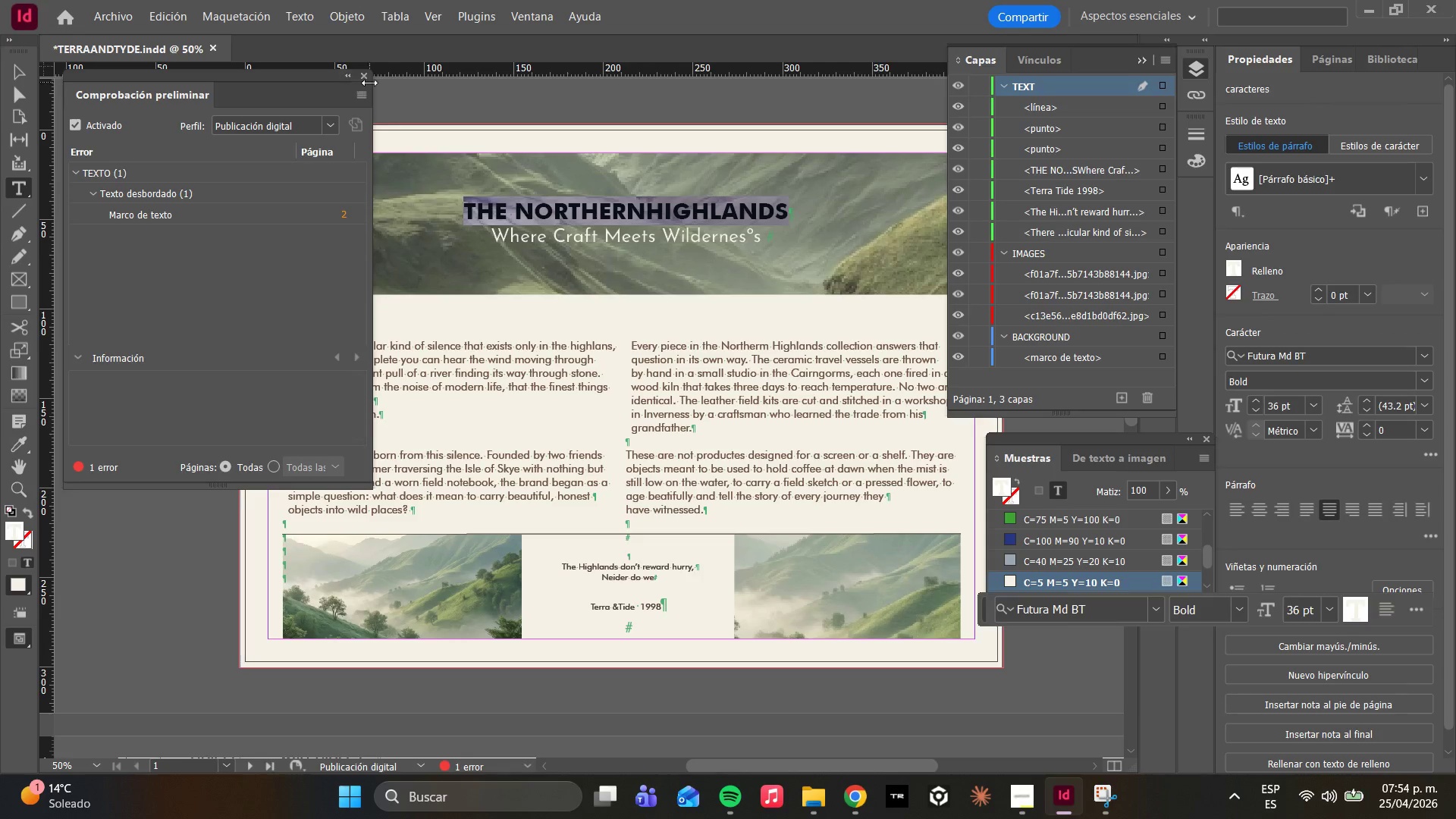 
left_click([372, 71])
 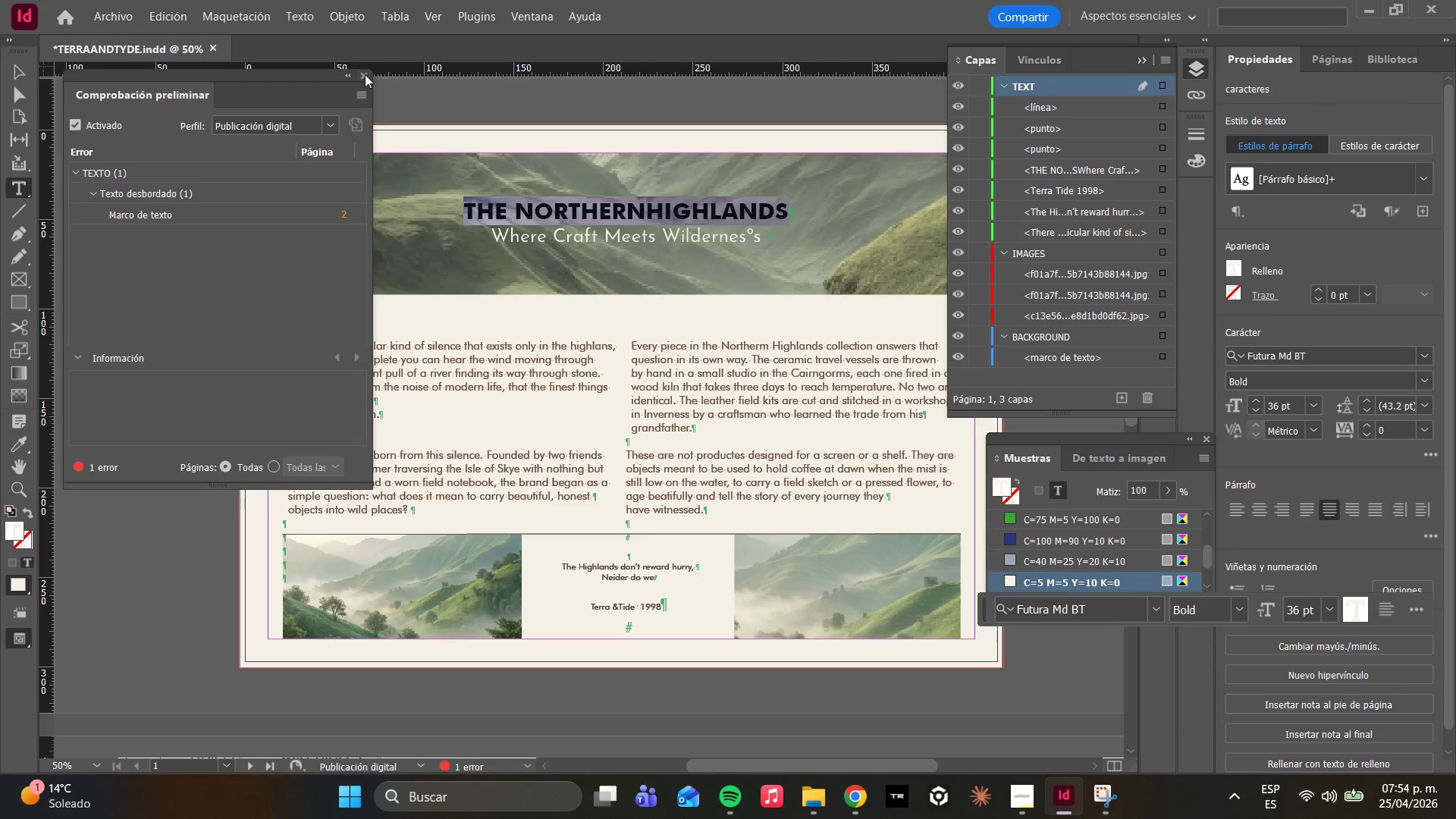 
left_click([365, 75])
 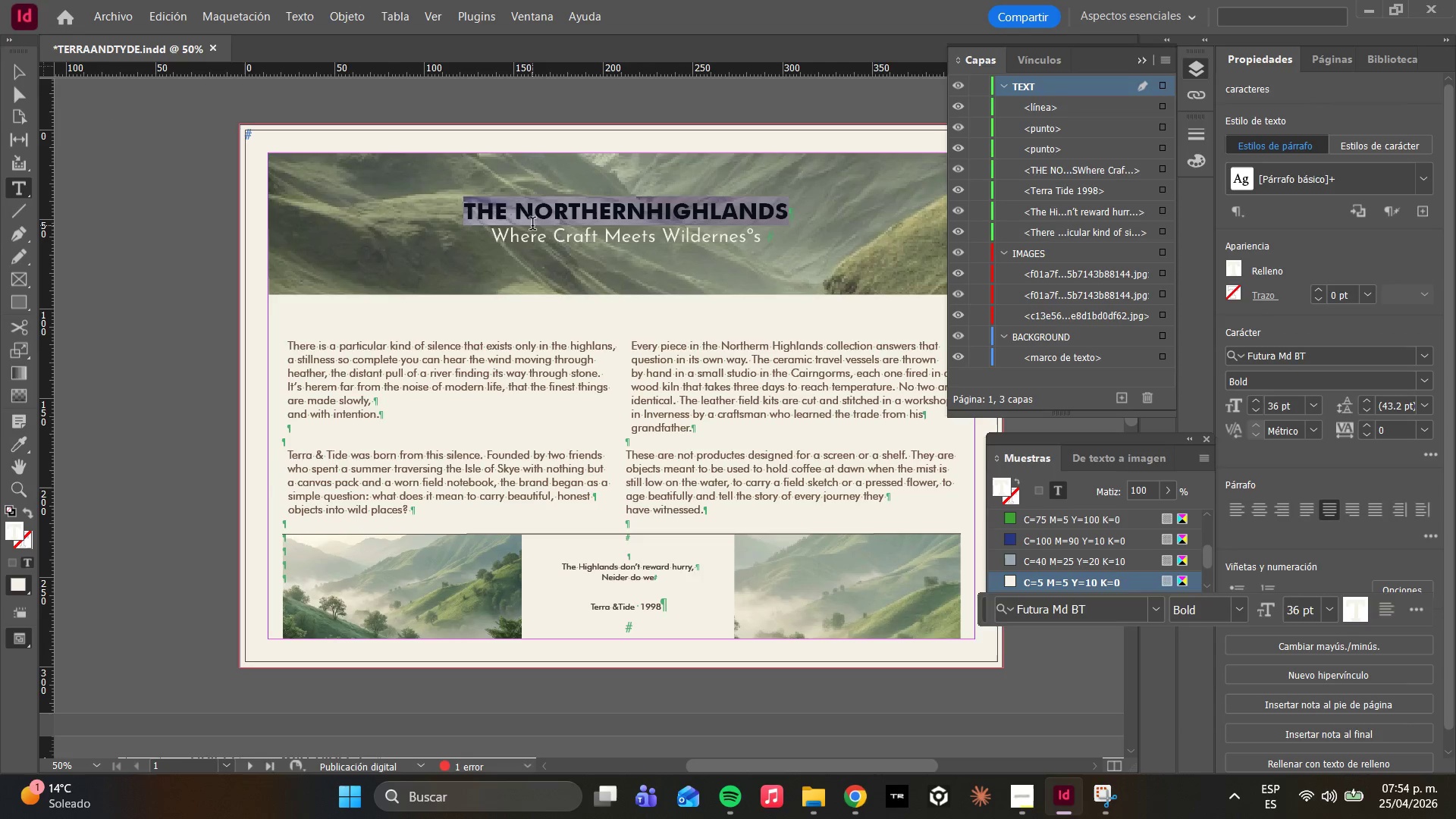 
key(Delete)
 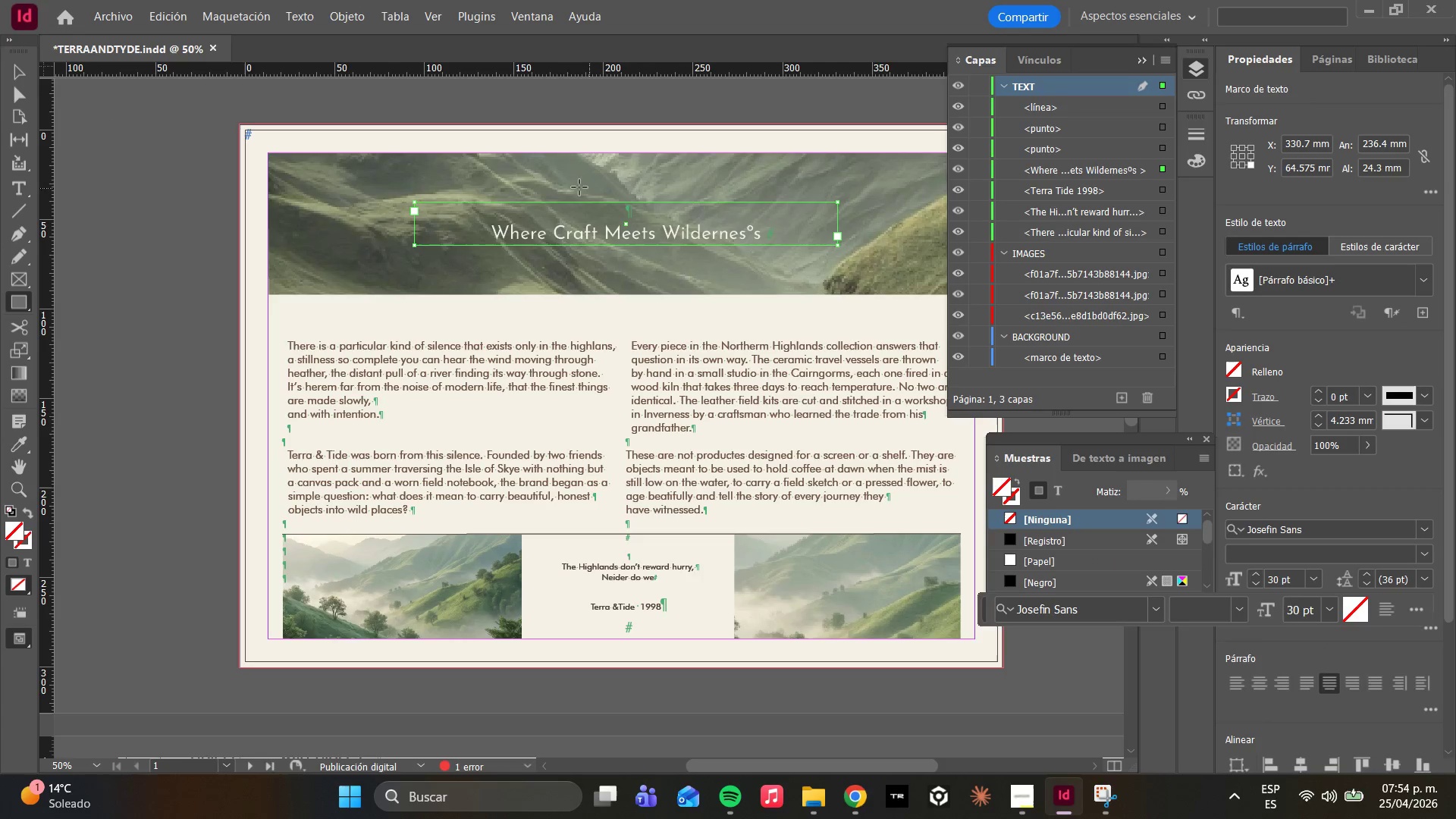 
left_click_drag(start_coordinate=[494, 185], to_coordinate=[762, 219])
 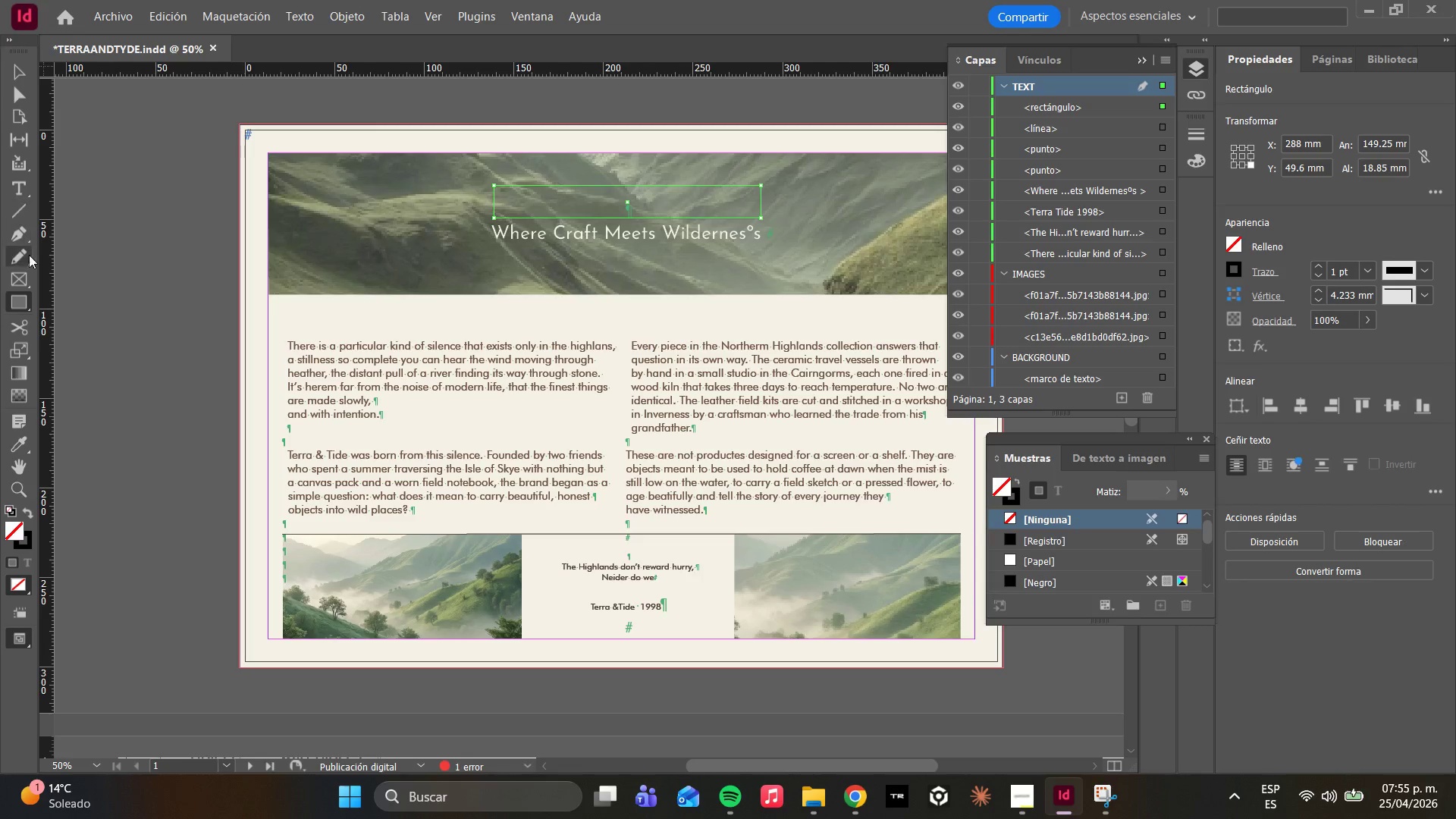 
left_click([18, 197])
 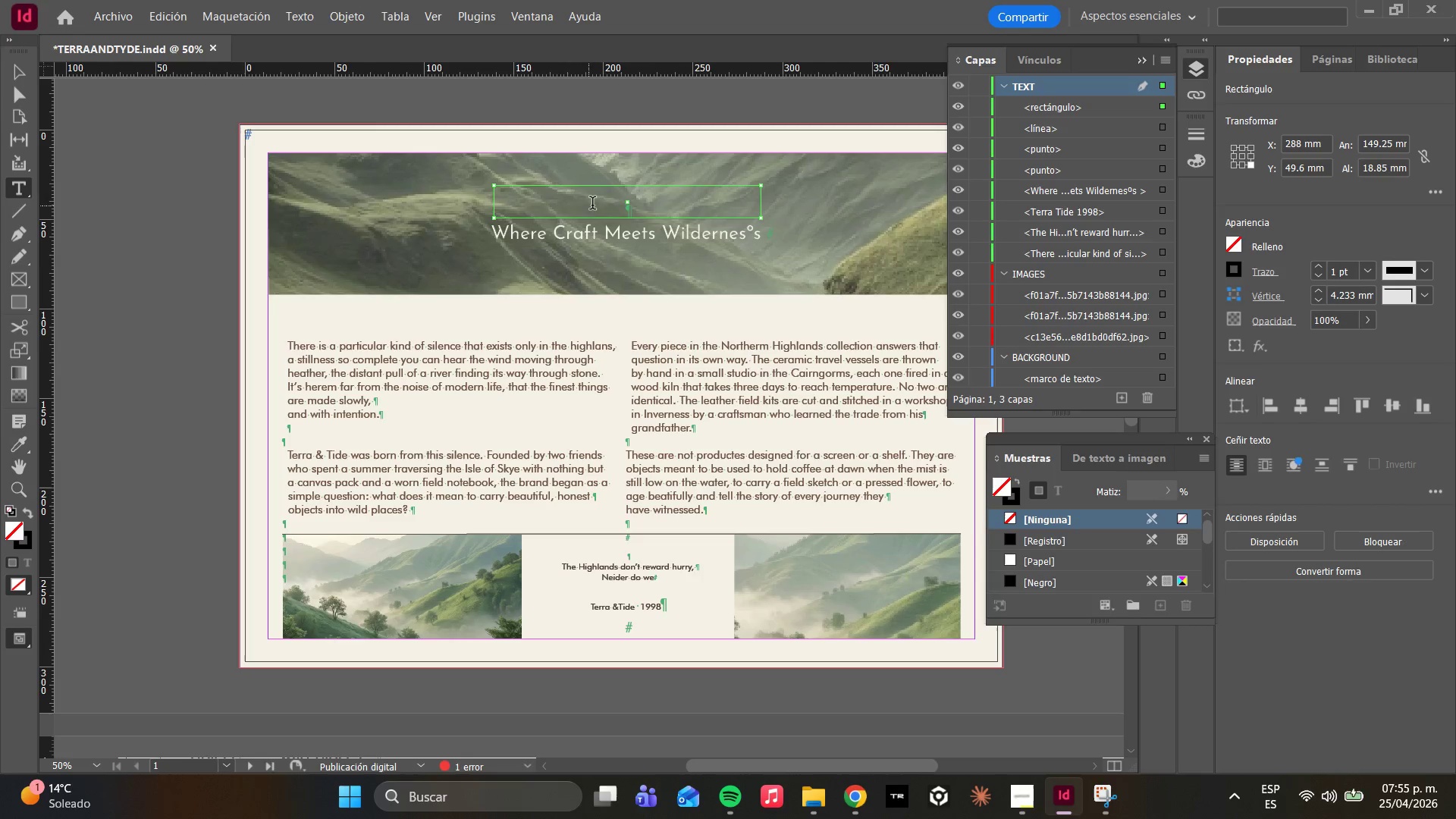 
left_click([563, 200])
 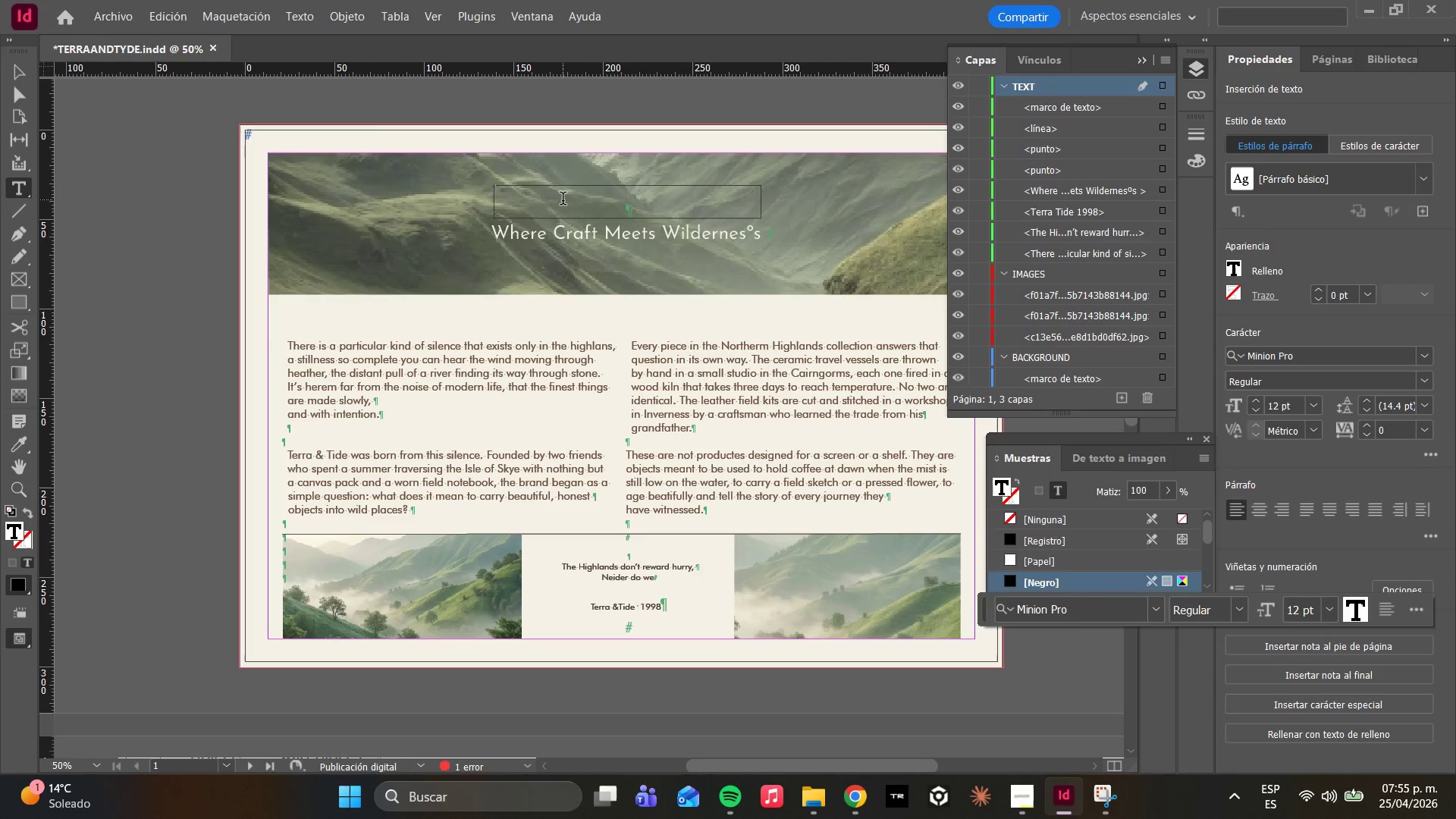 
key(Control+V)
 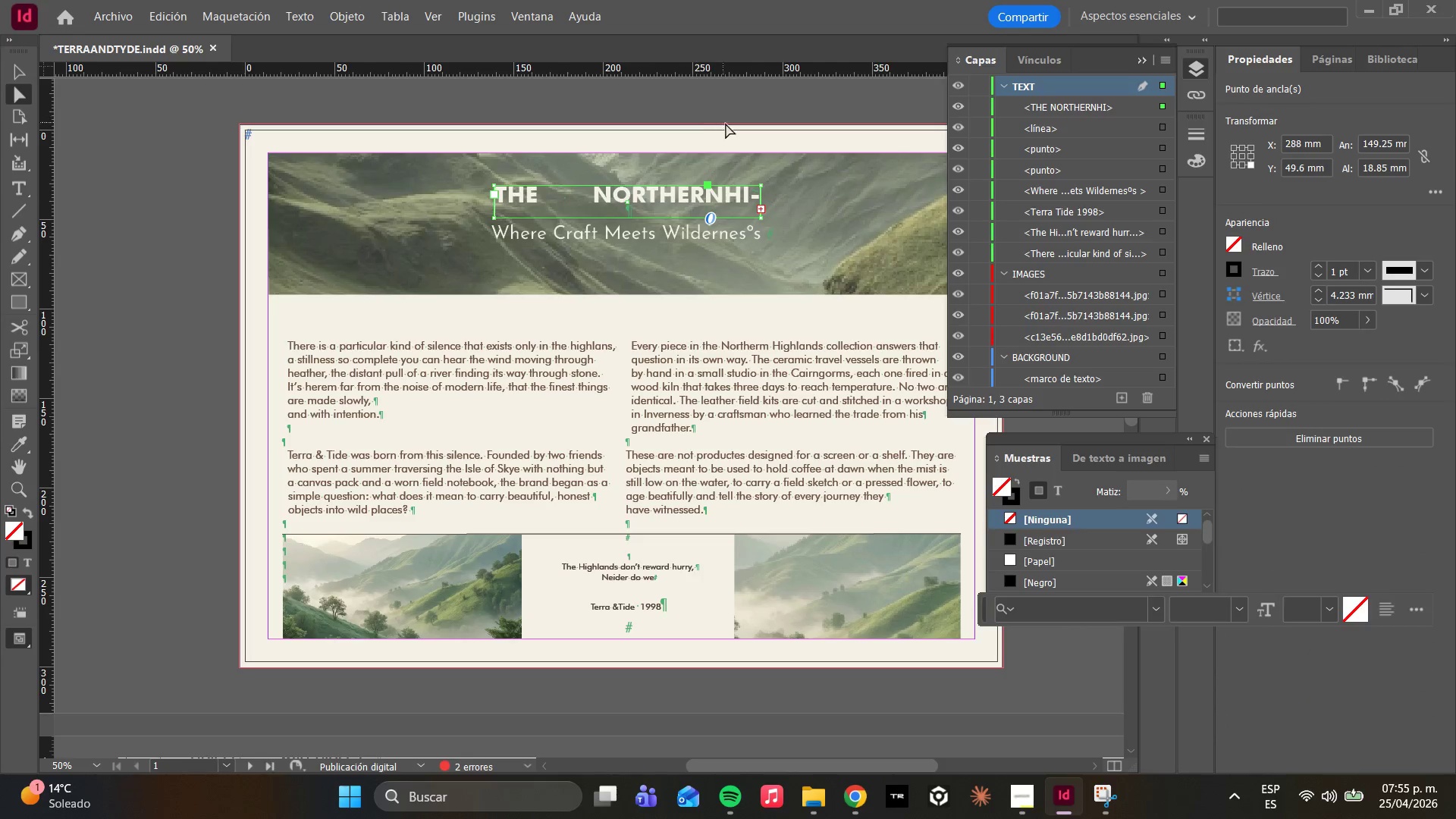 
wait(5.42)
 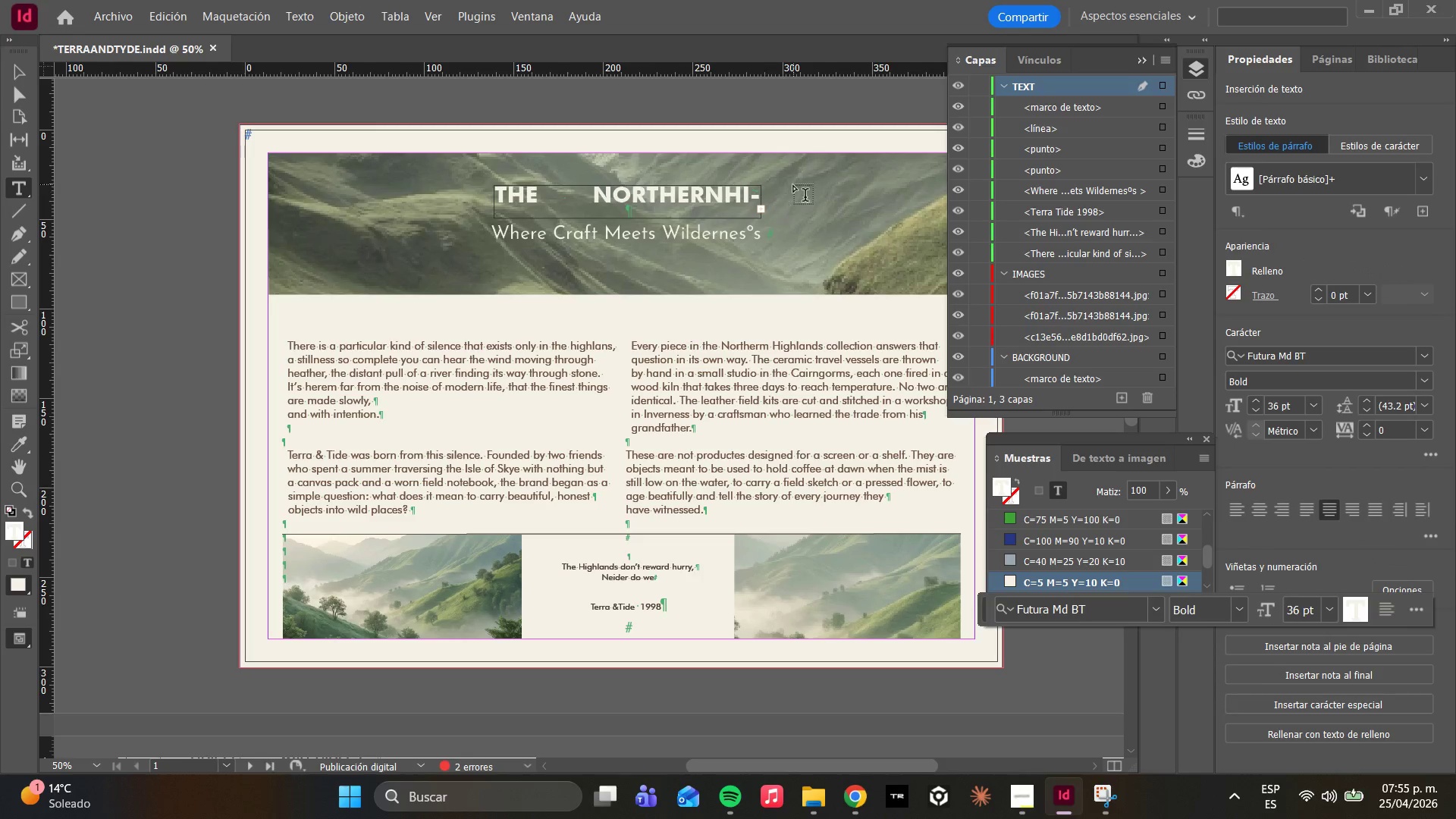 
left_click_drag(start_coordinate=[760, 199], to_coordinate=[830, 197])
 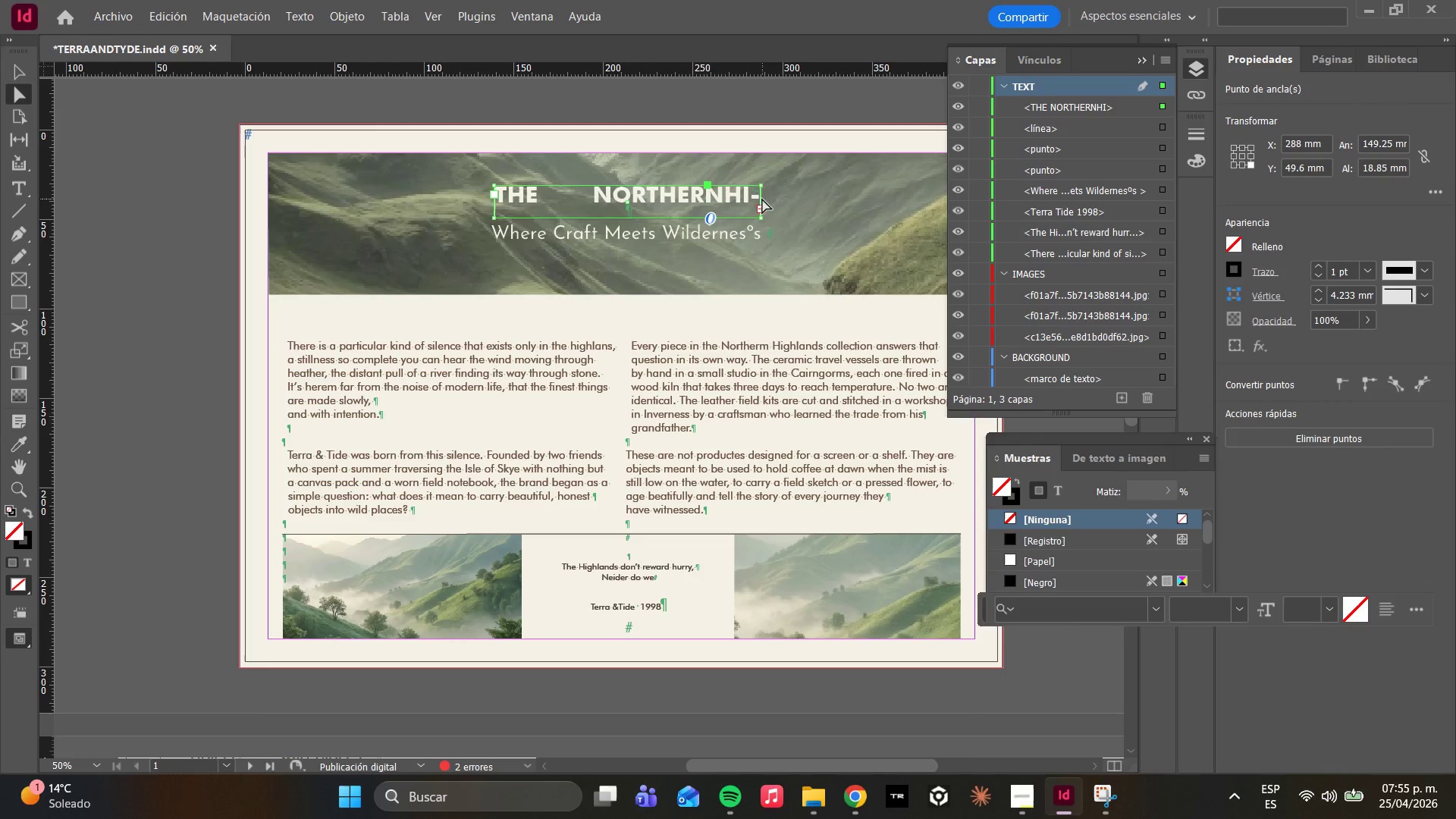 
left_click_drag(start_coordinate=[762, 197], to_coordinate=[811, 187])
 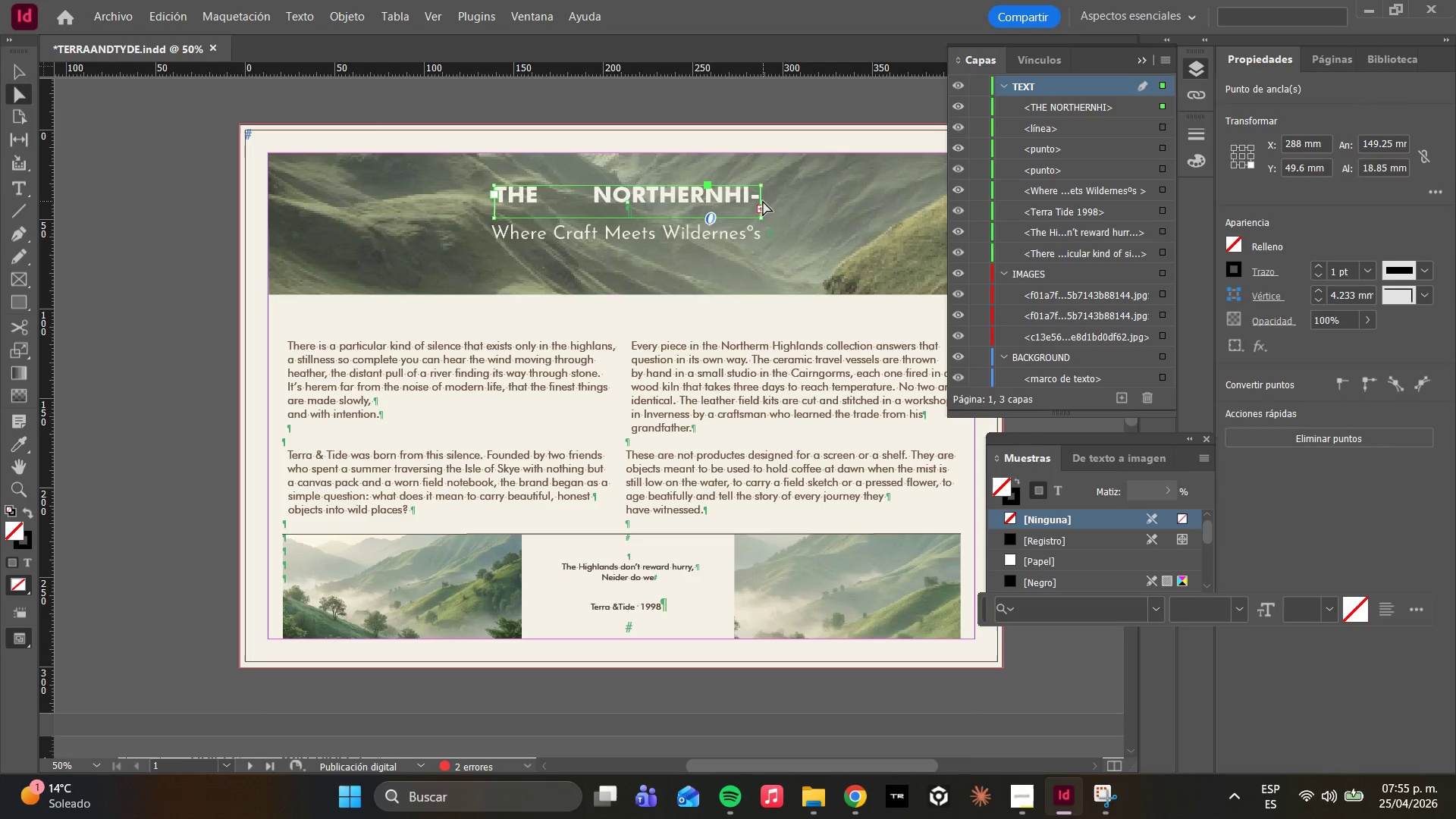 
left_click_drag(start_coordinate=[762, 201], to_coordinate=[946, 202])
 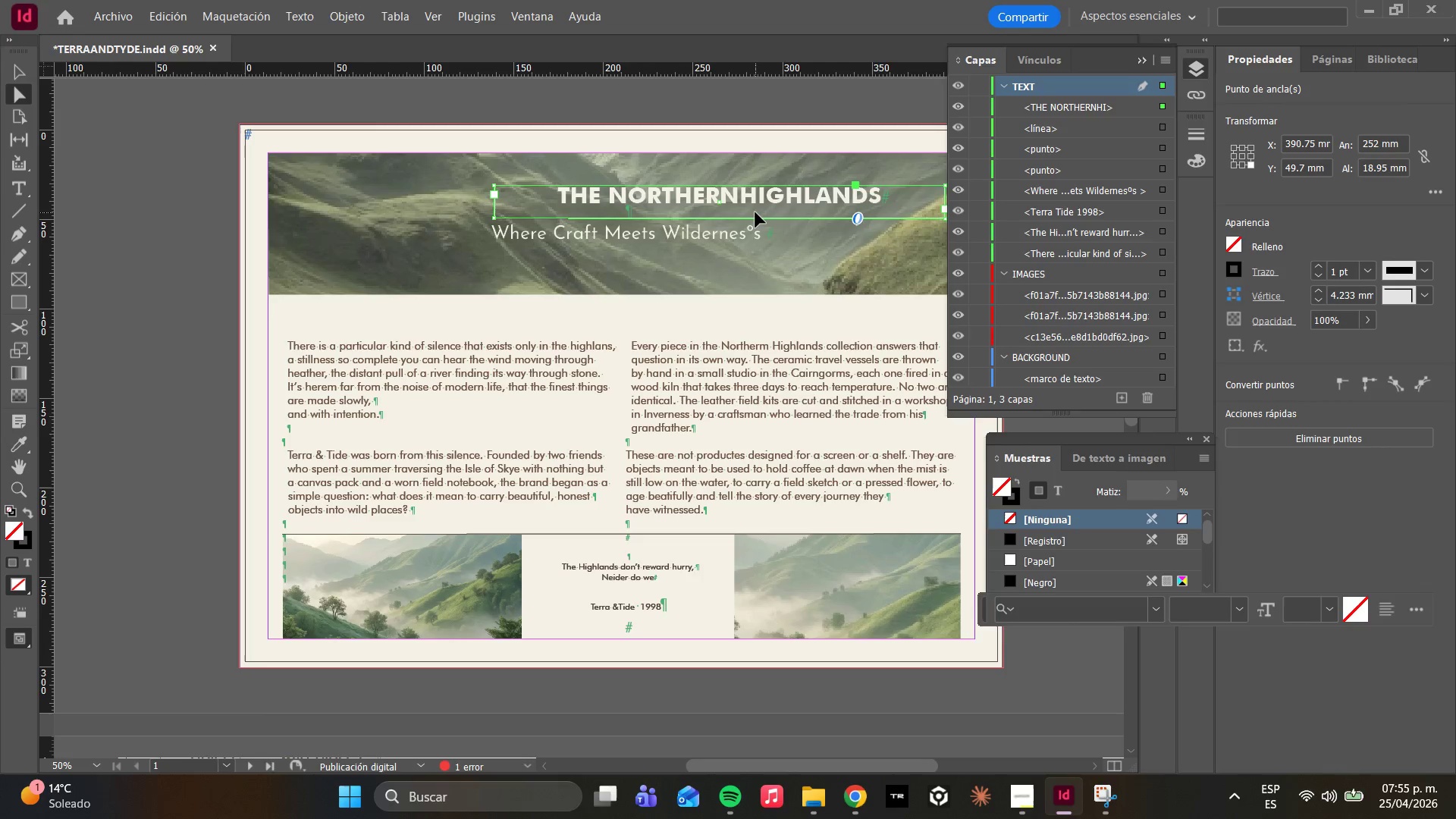 
left_click([755, 212])
 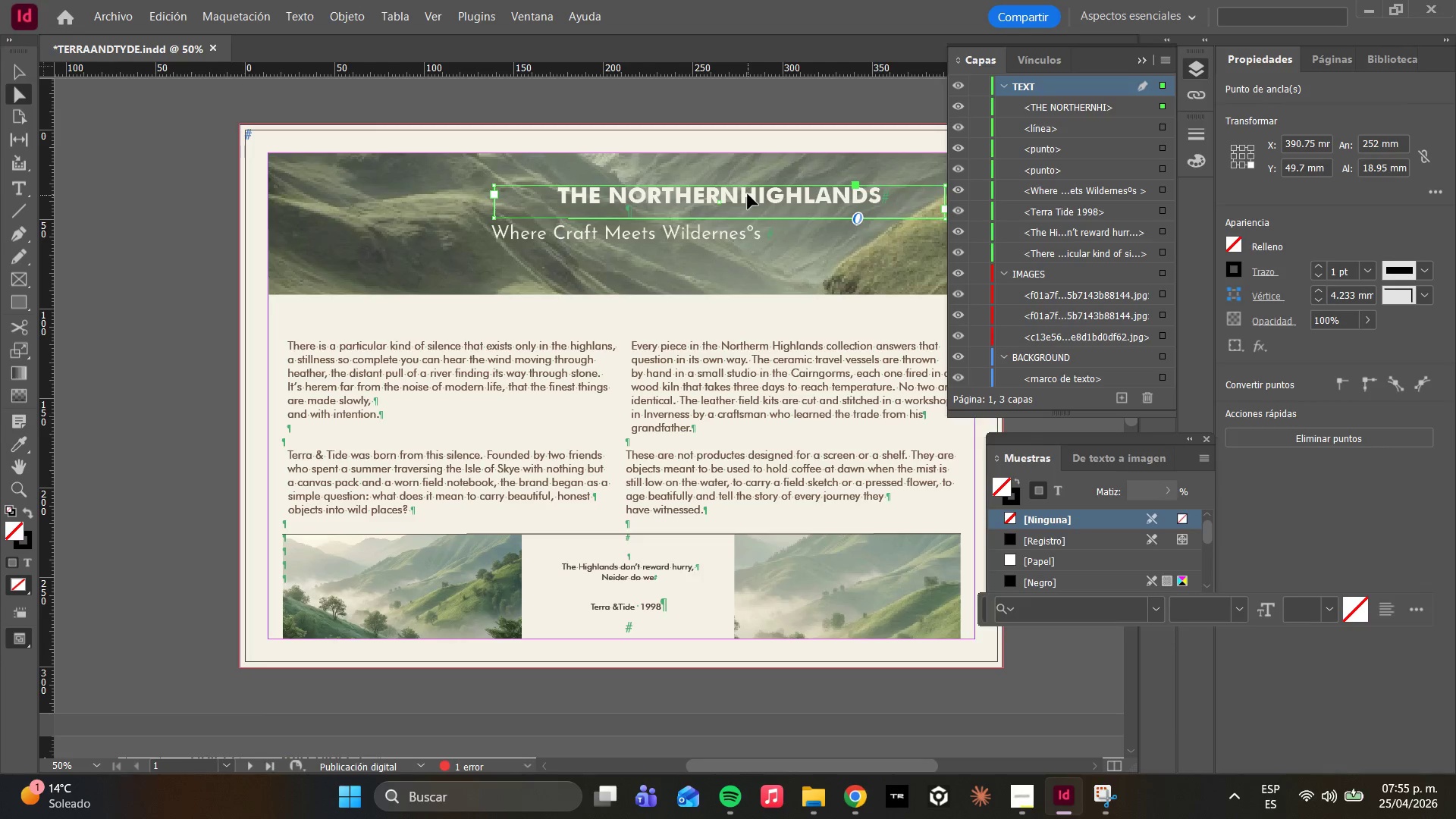 
double_click([748, 194])
 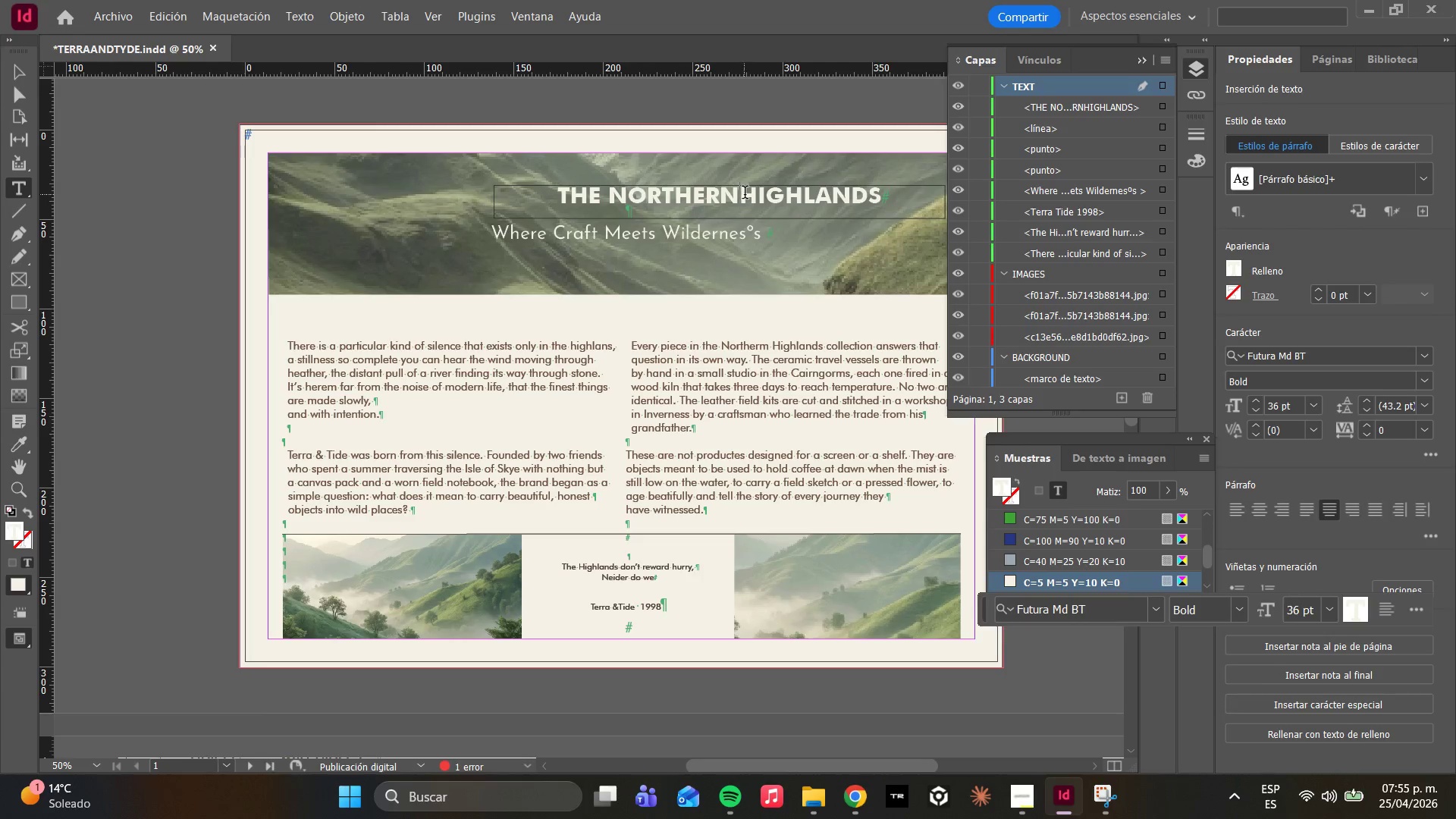 
left_click([742, 194])
 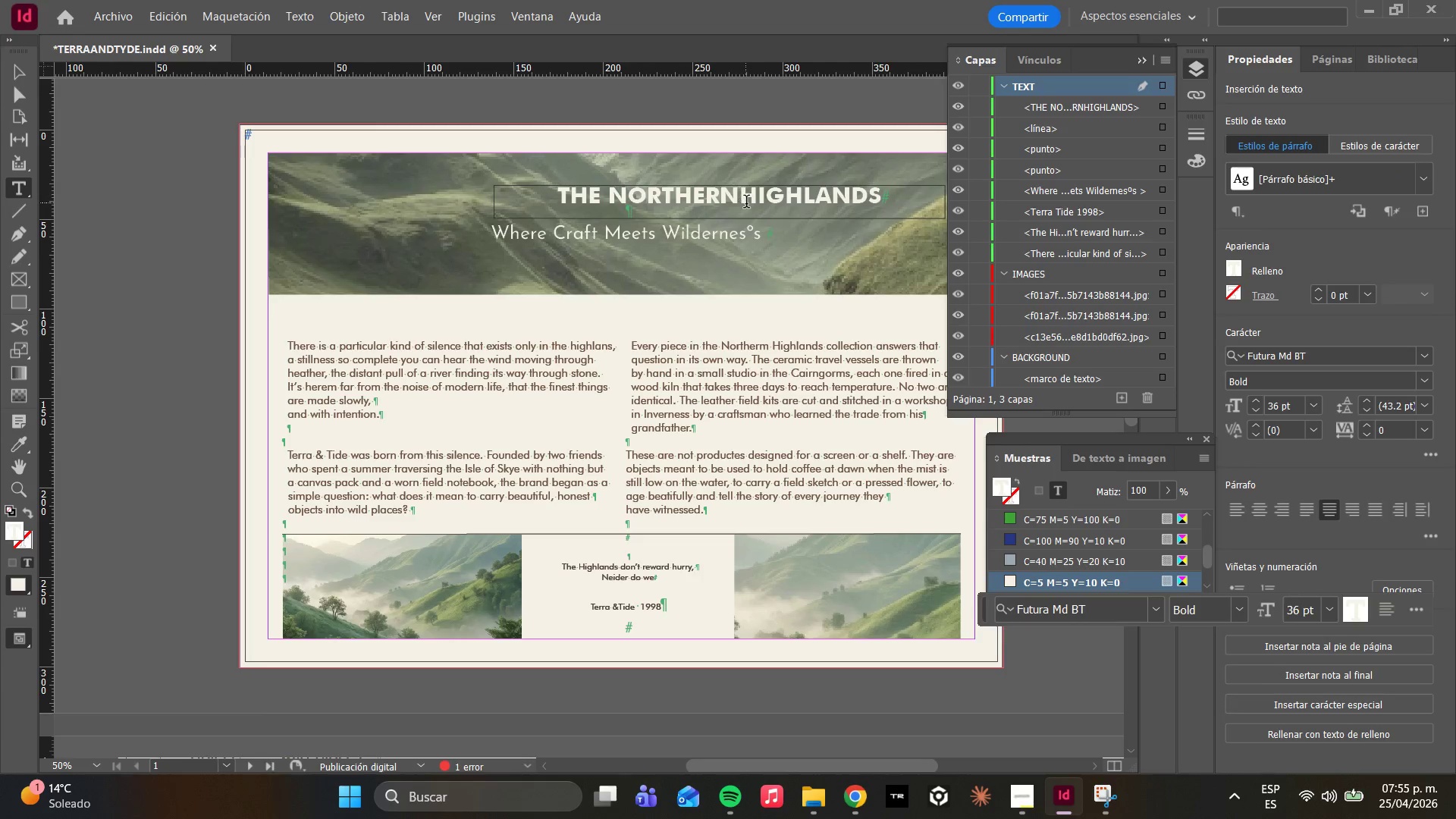 
key(Space)
 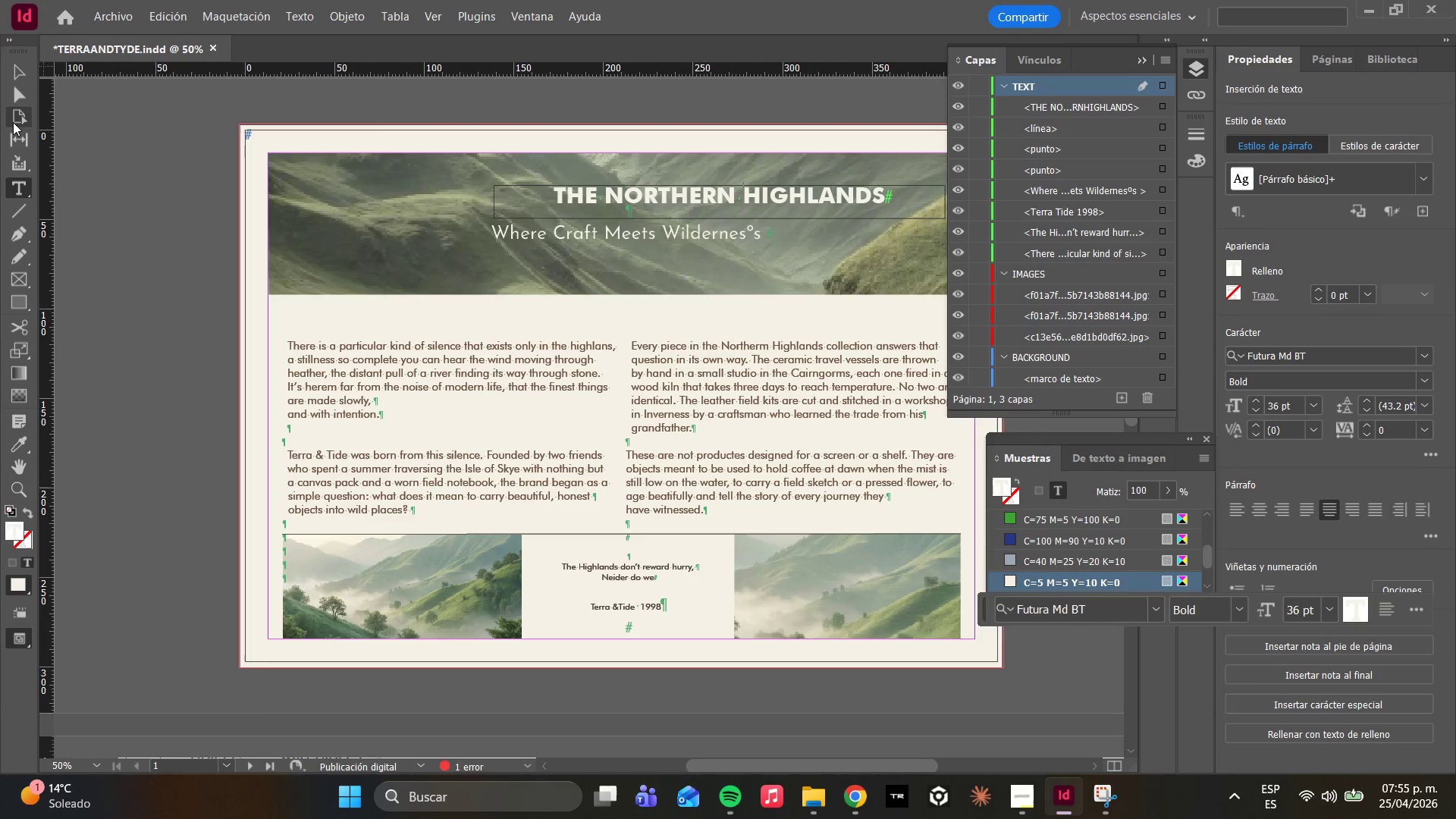 
left_click([18, 99])
 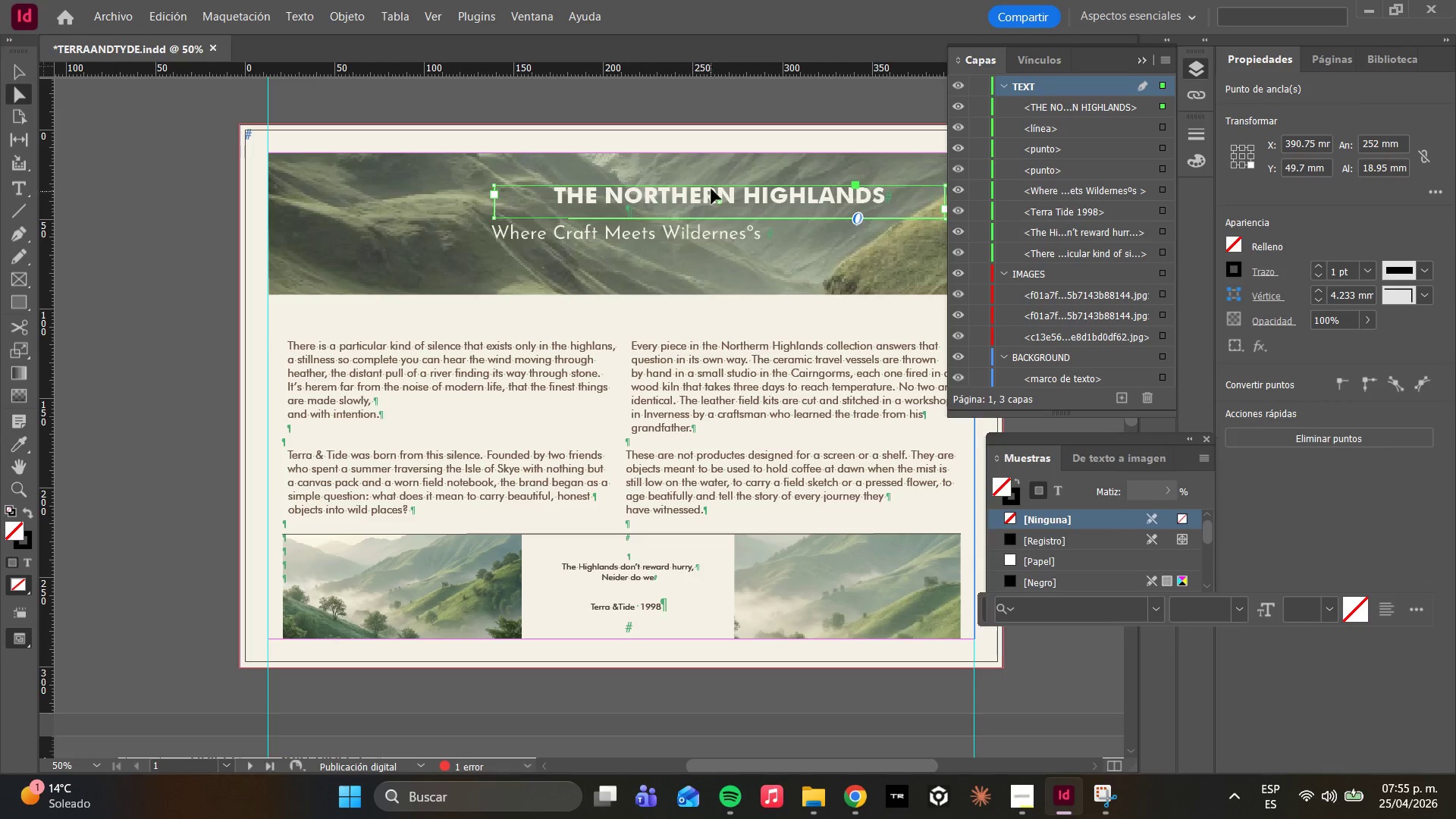 
left_click_drag(start_coordinate=[704, 199], to_coordinate=[626, 206])
 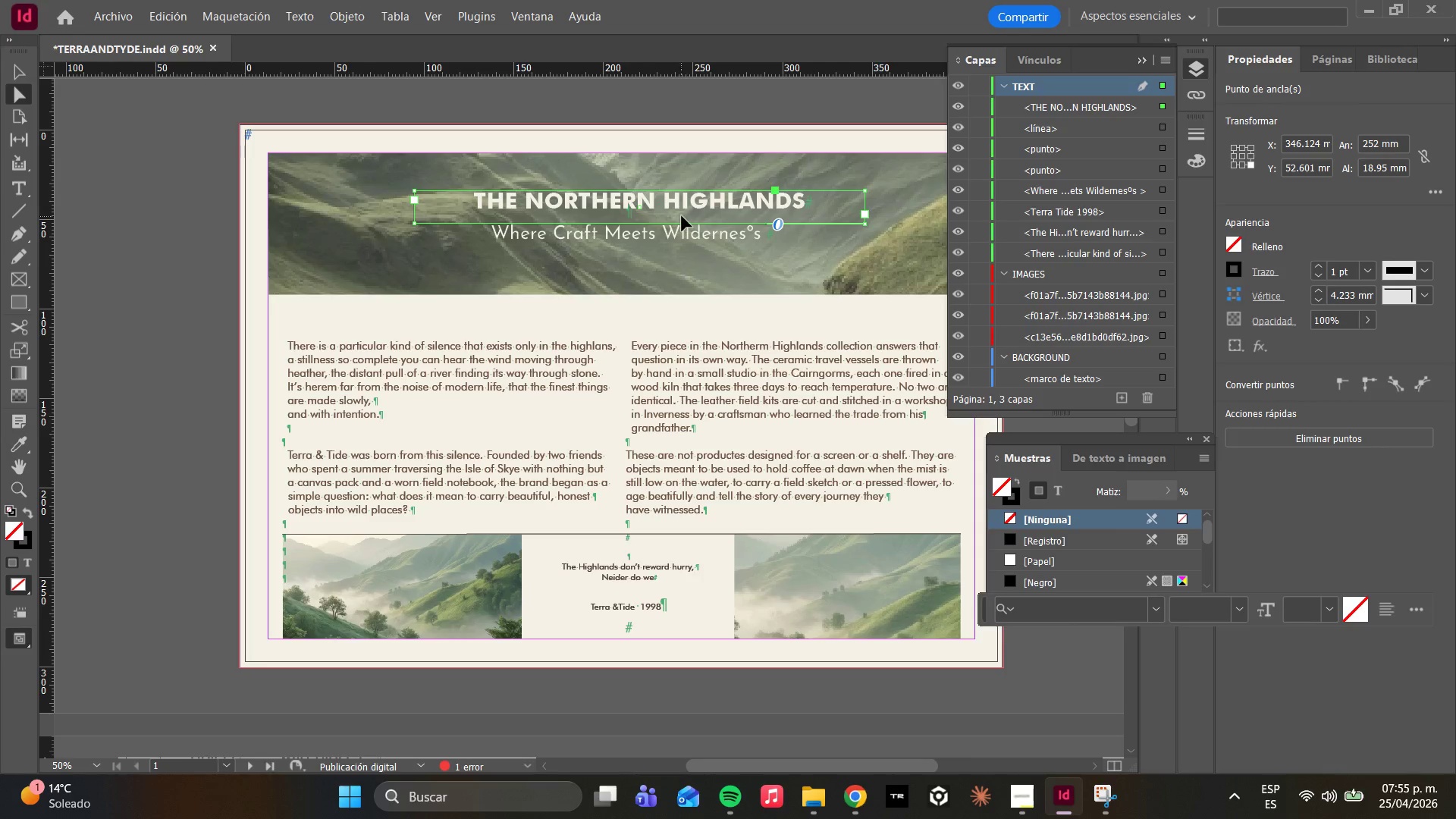 
left_click_drag(start_coordinate=[642, 205], to_coordinate=[633, 212])
 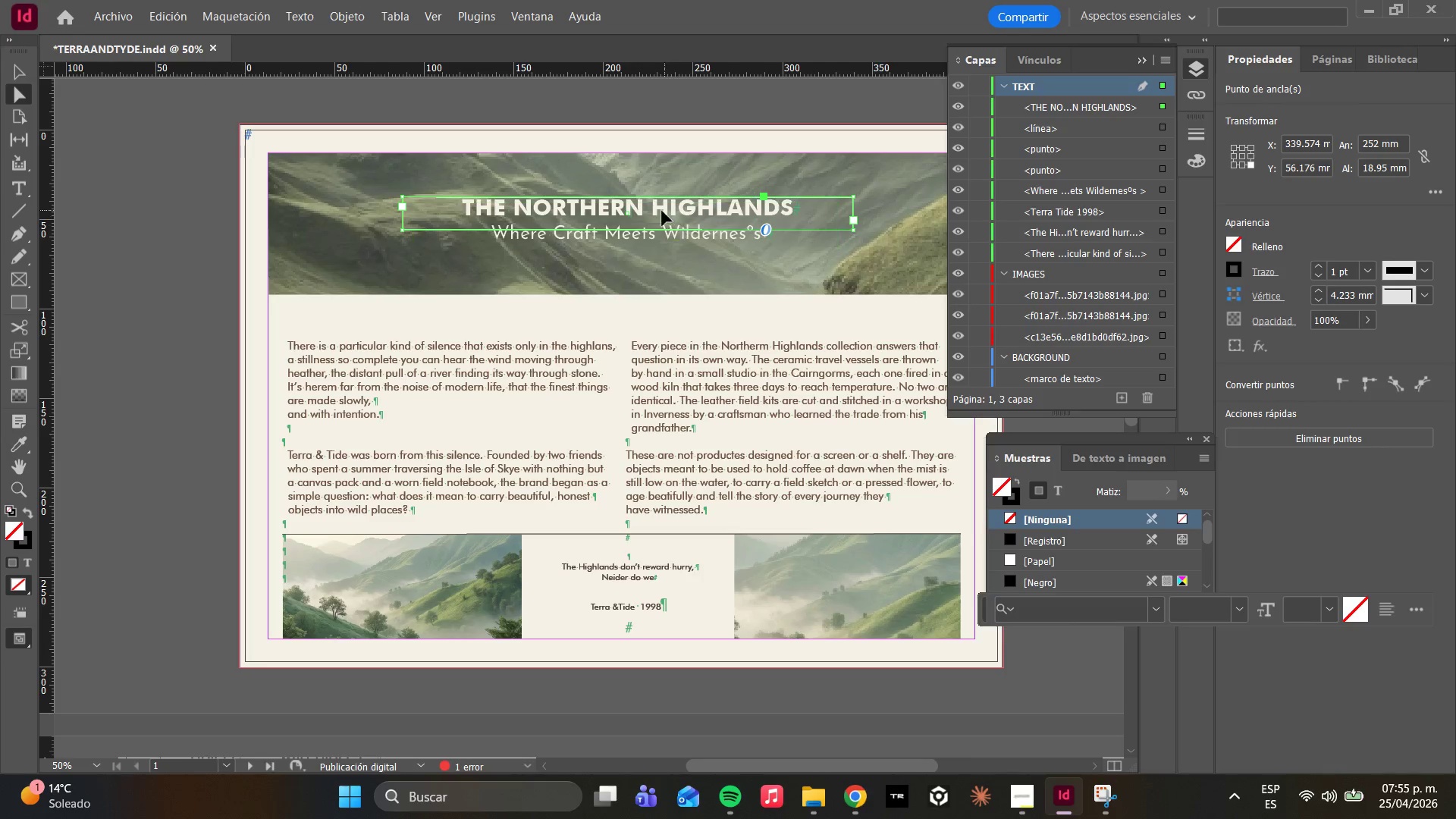 
left_click_drag(start_coordinate=[654, 209], to_coordinate=[659, 209])
 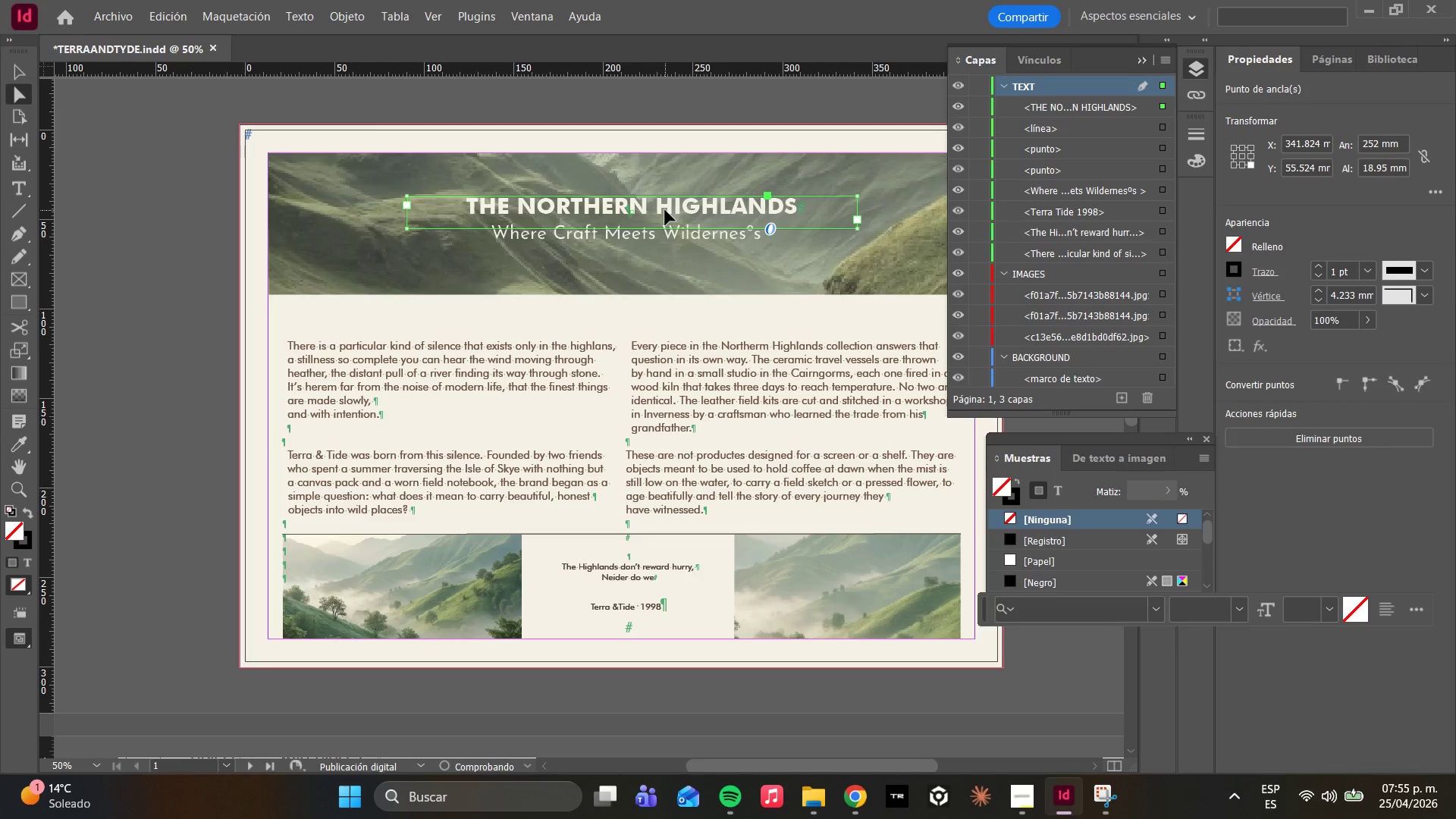 
left_click_drag(start_coordinate=[665, 210], to_coordinate=[660, 213])
 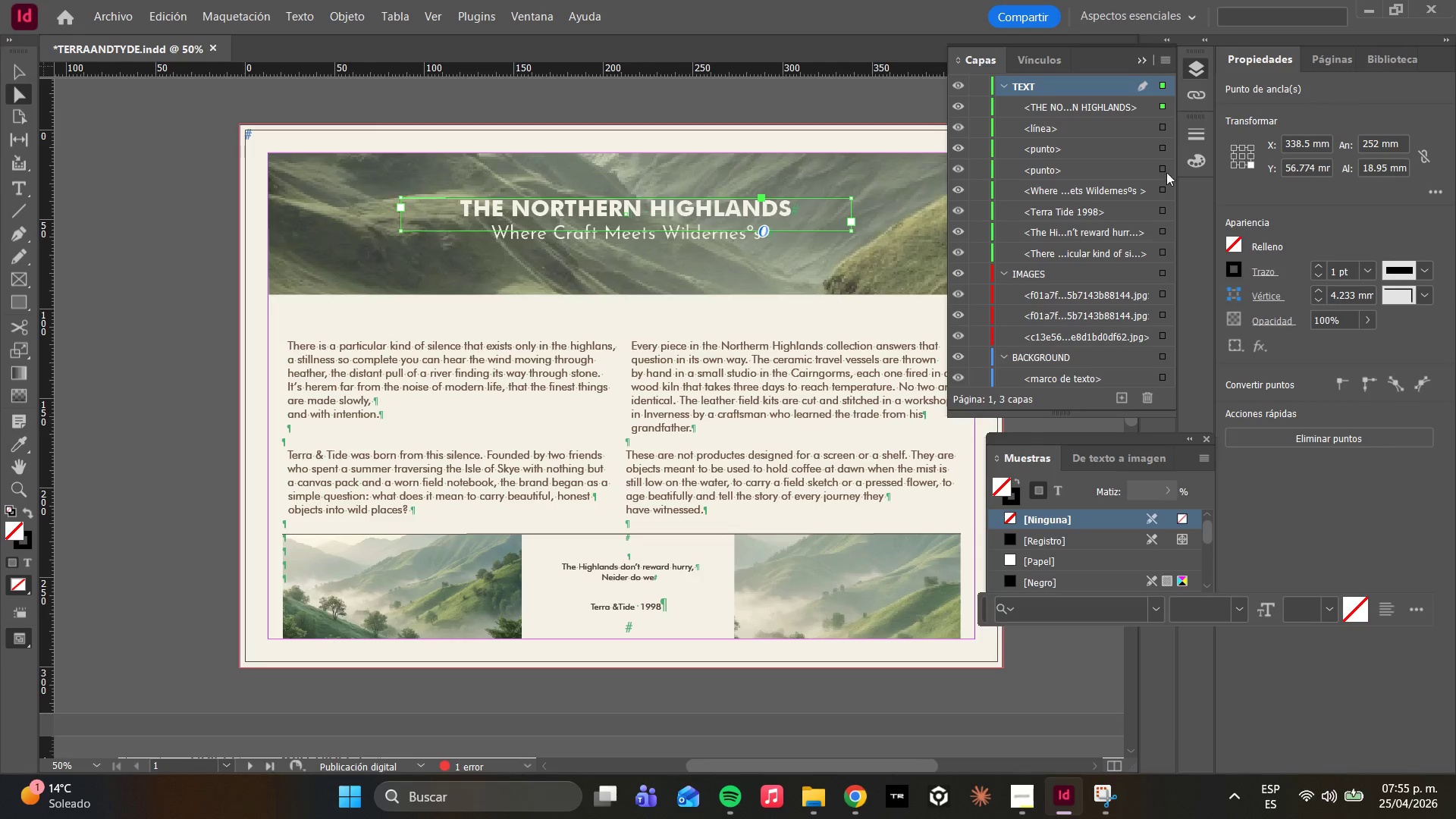 
key(F)
 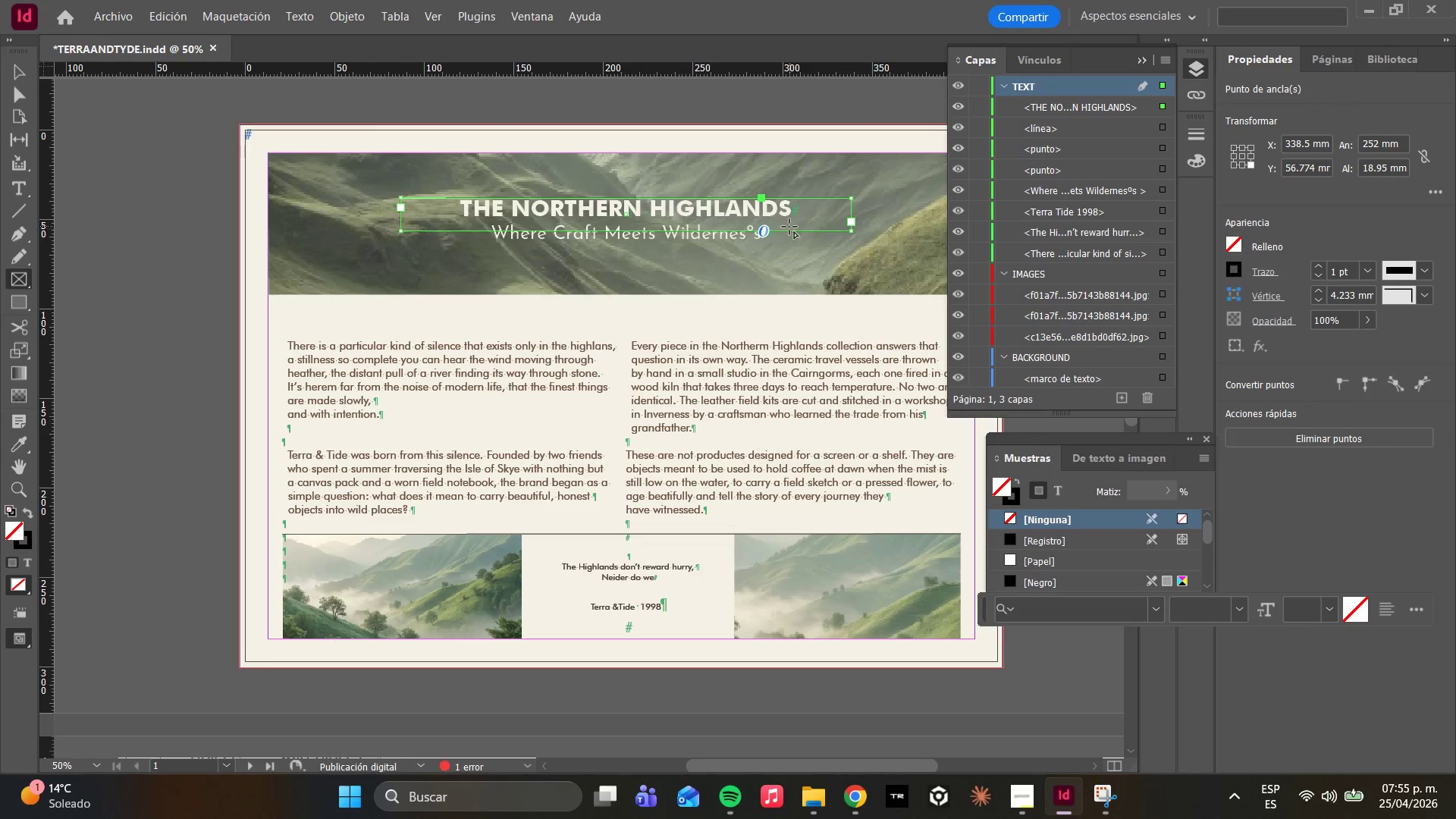 
left_click([793, 212])
 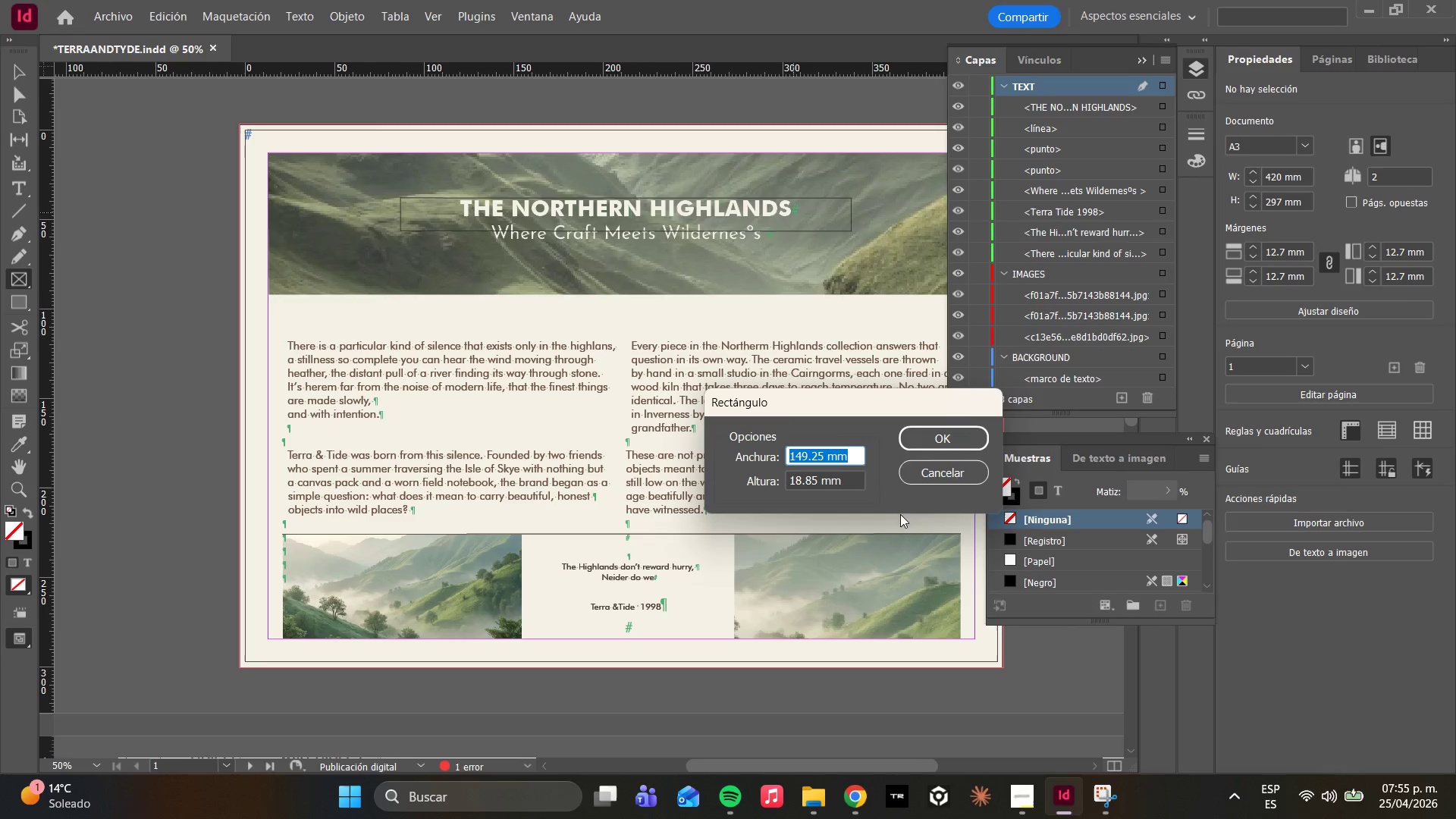 
left_click([940, 472])
 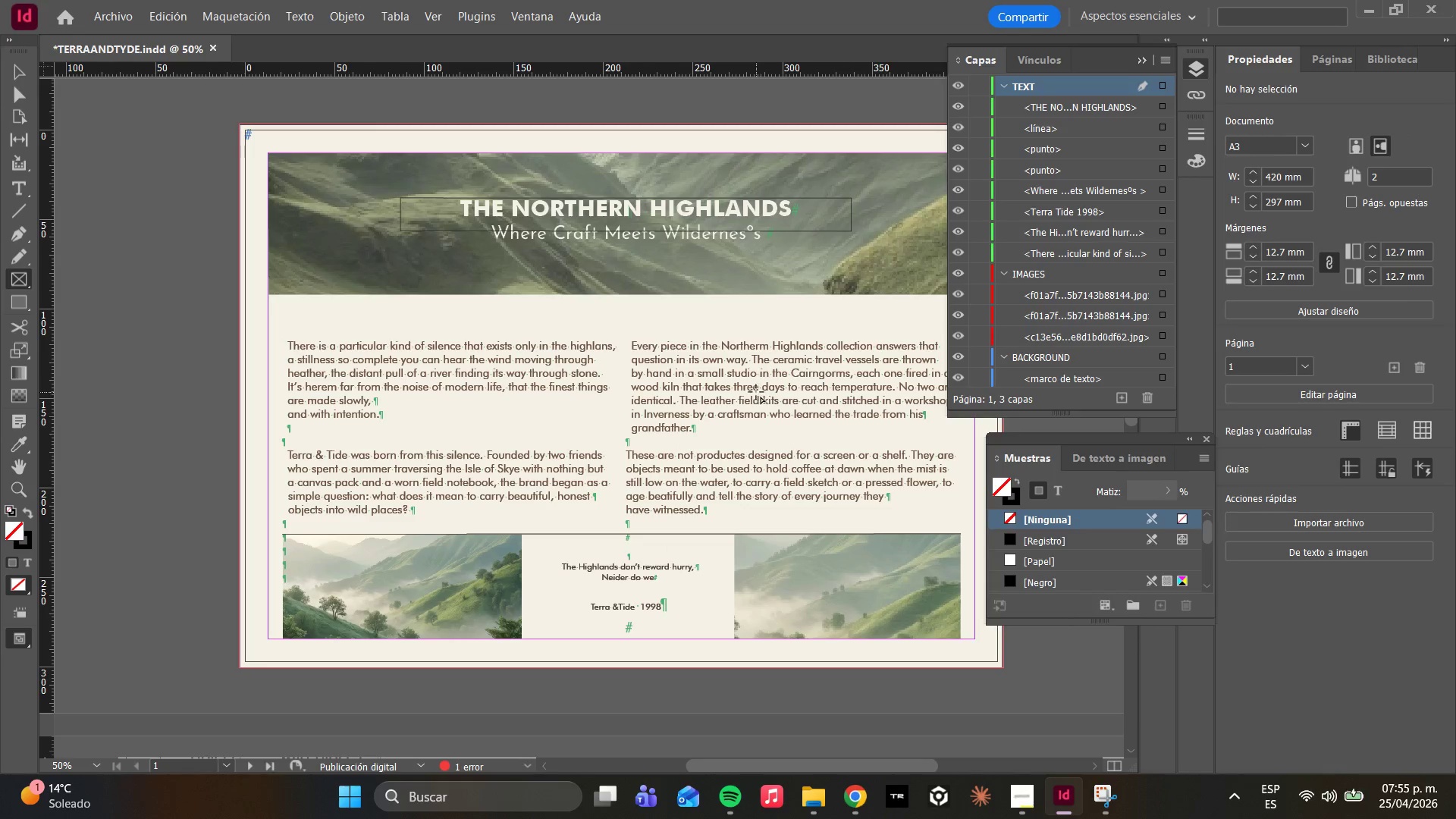 
key(Control+A)
 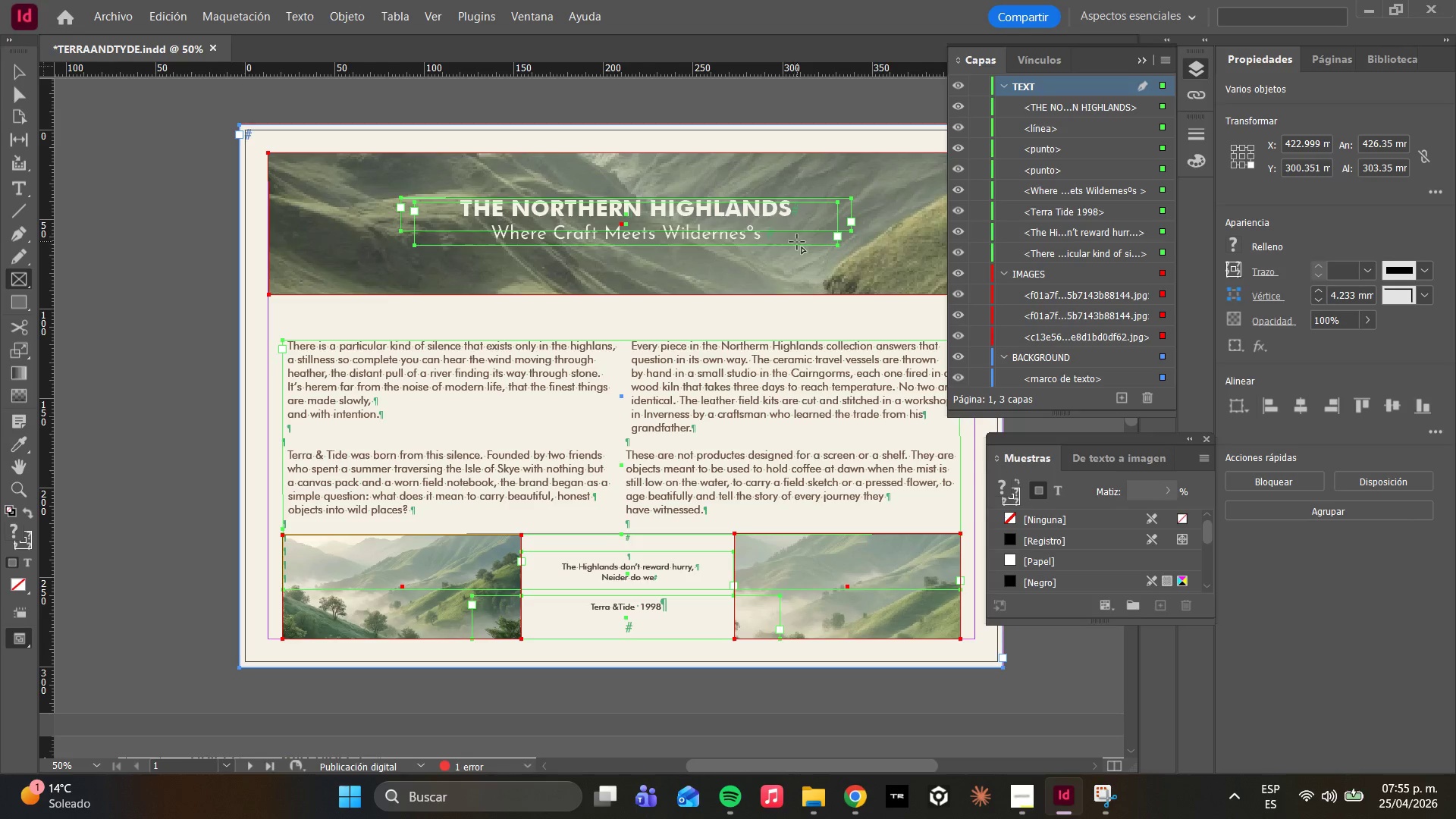 
key(Control+A)
 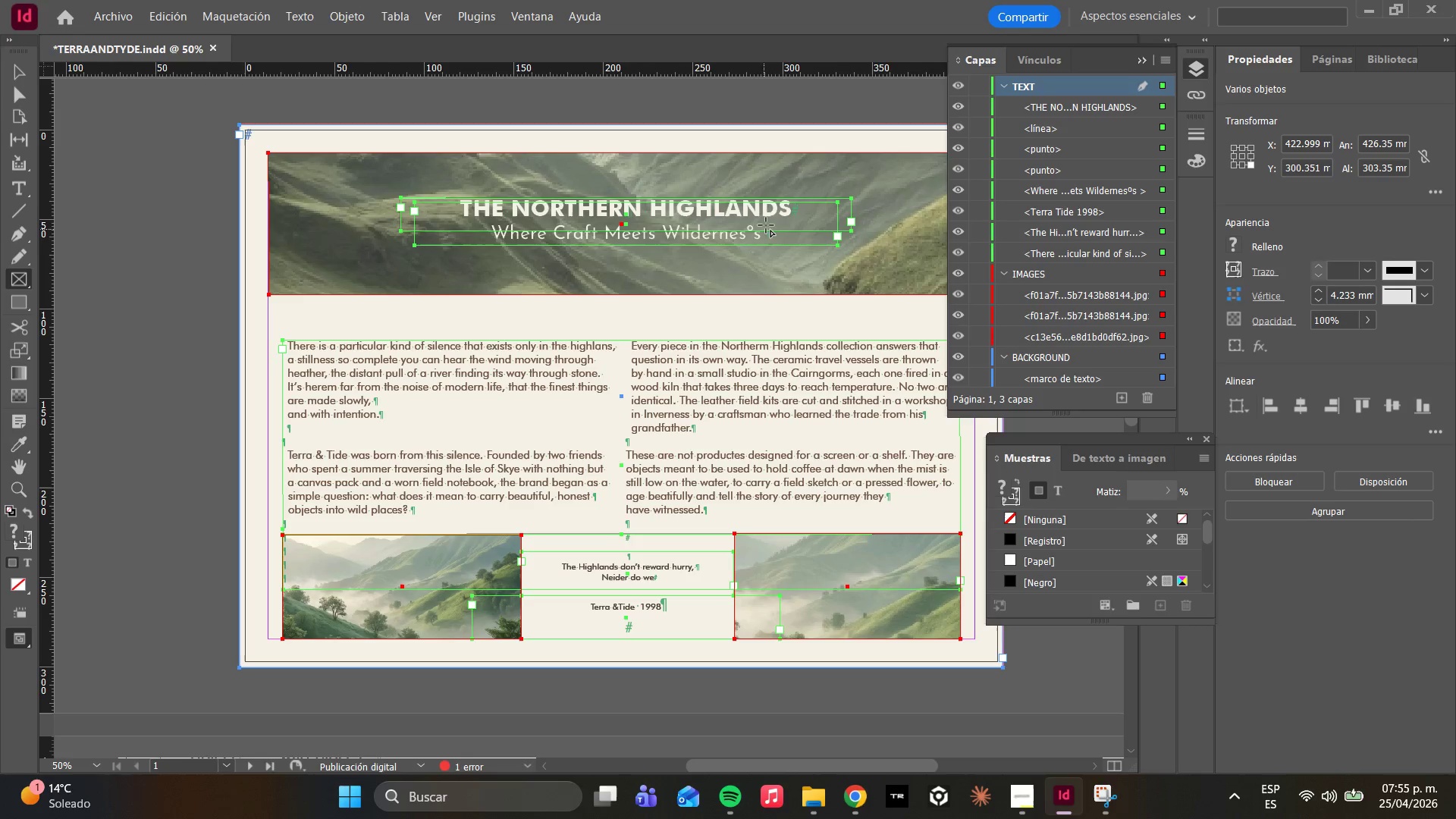 
left_click([774, 214])
 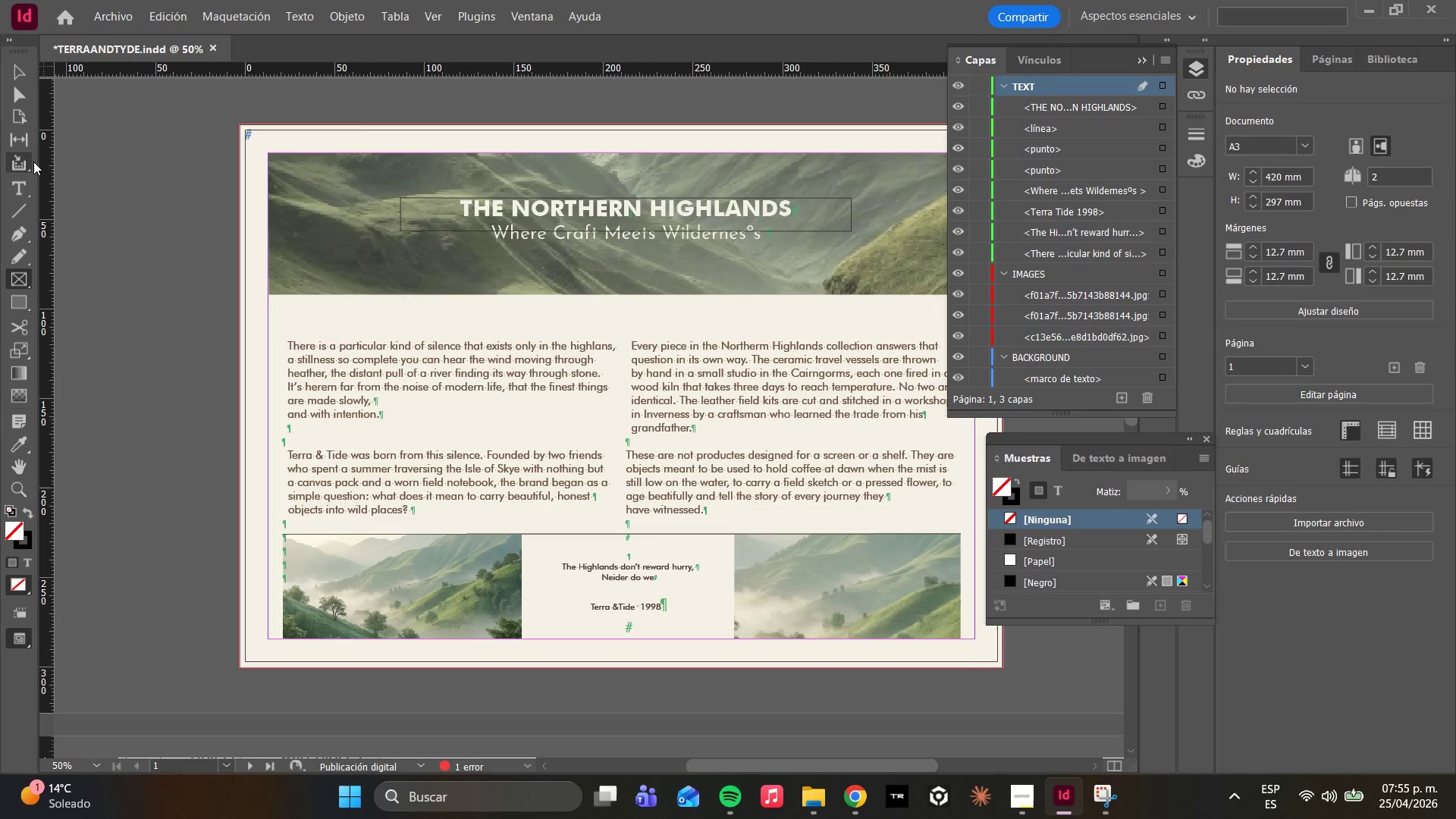 
left_click([17, 99])
 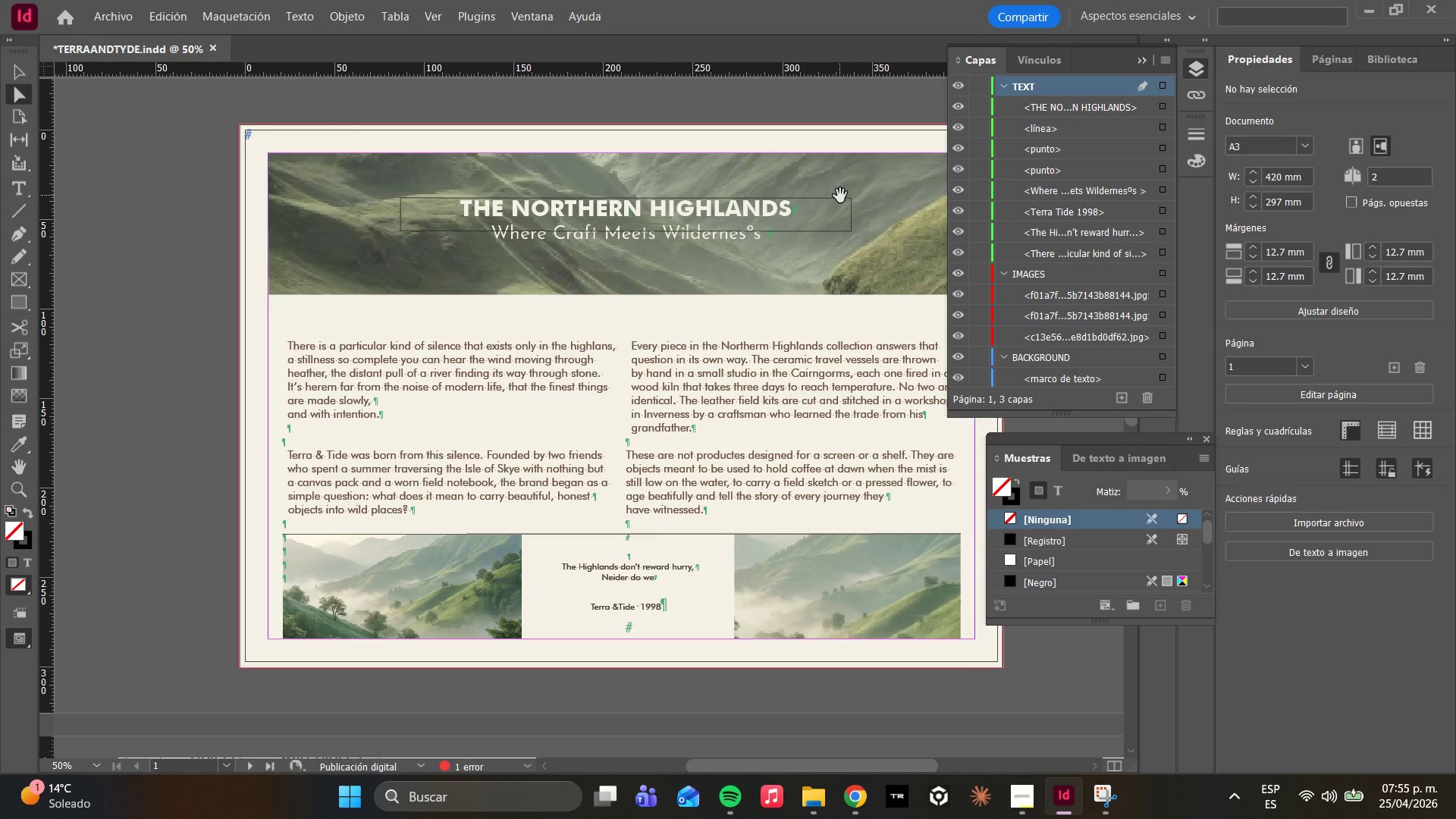 
left_click([824, 218])
 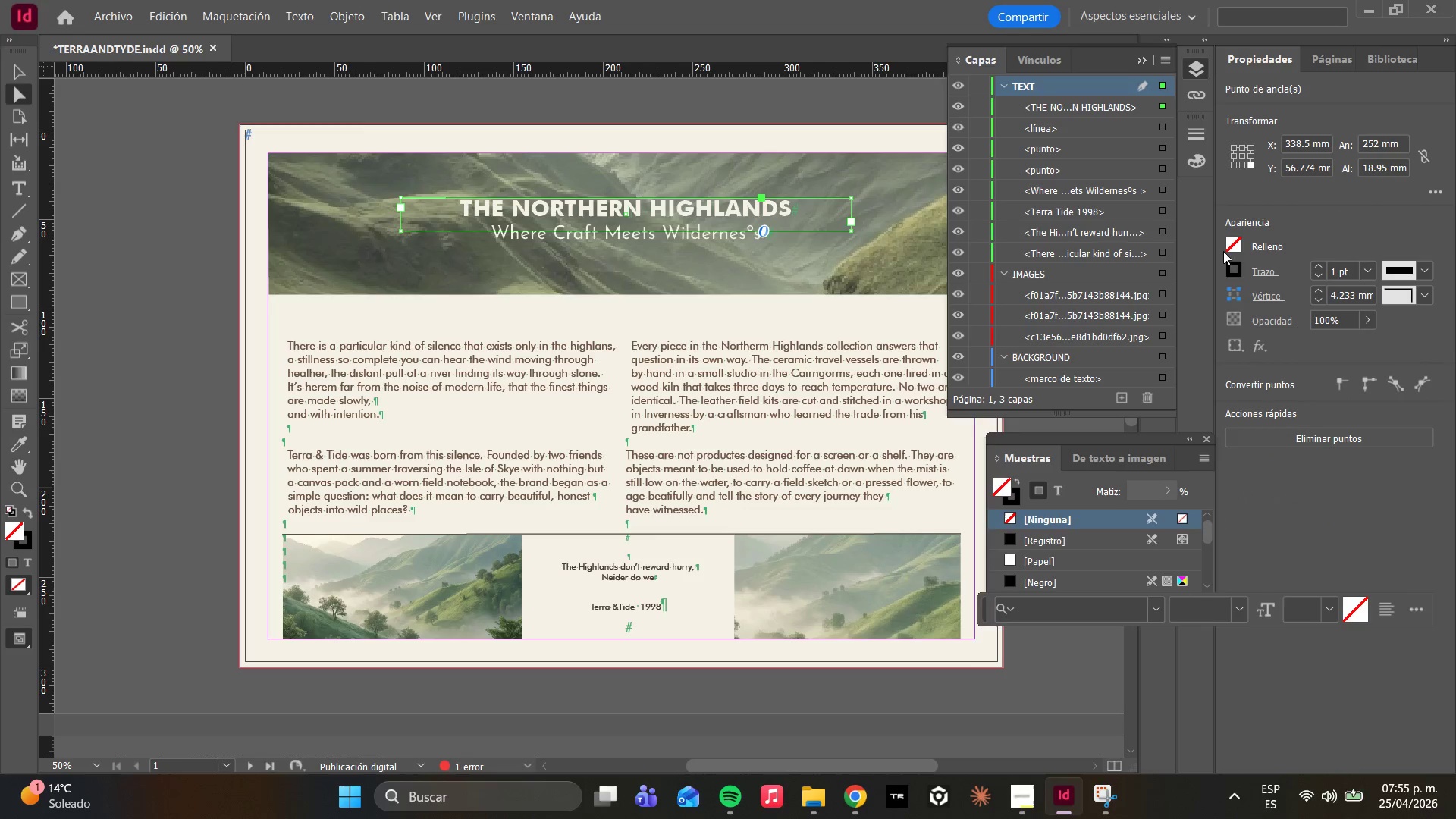 
left_click([1237, 269])
 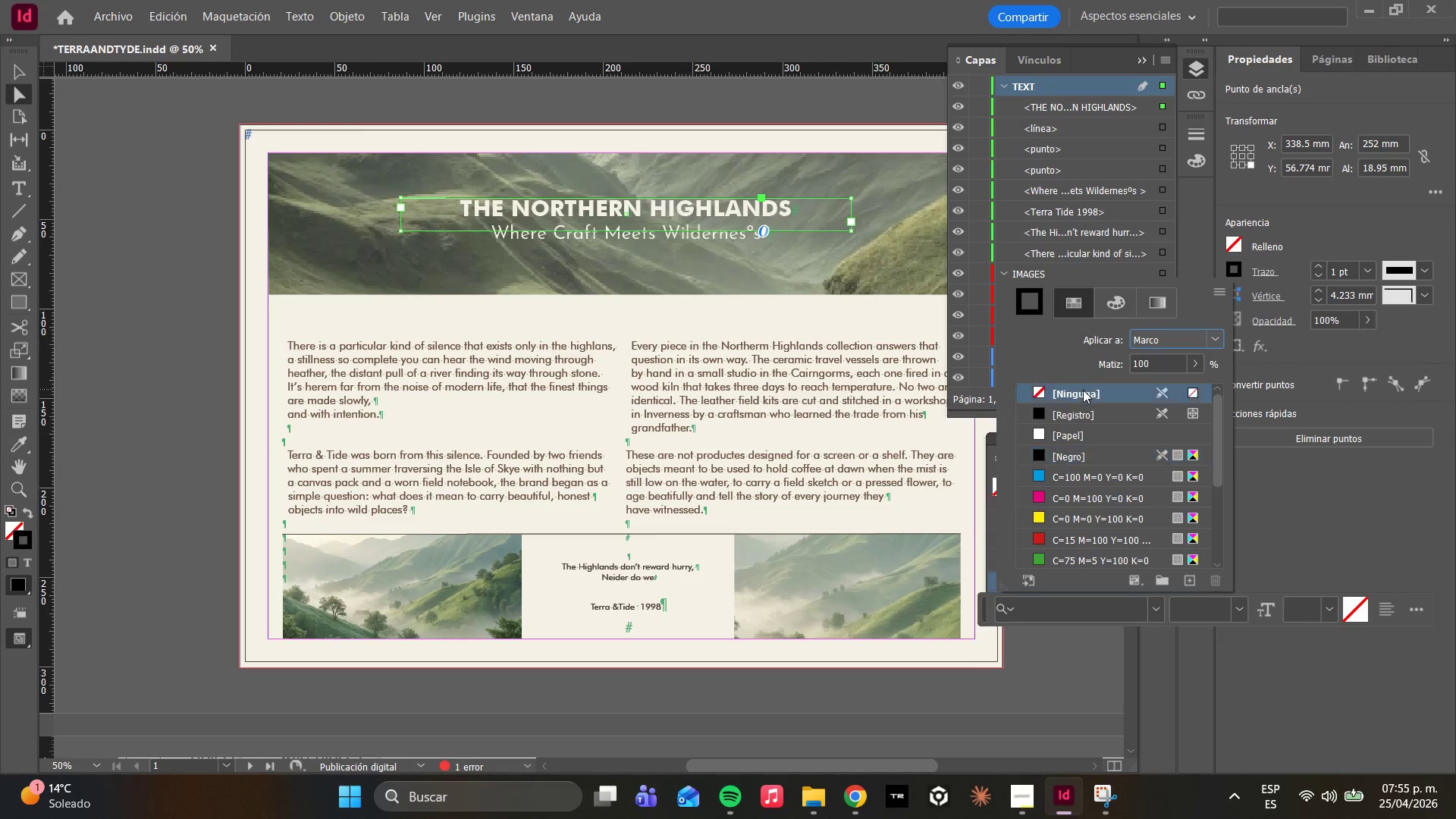 
left_click([509, 300])
 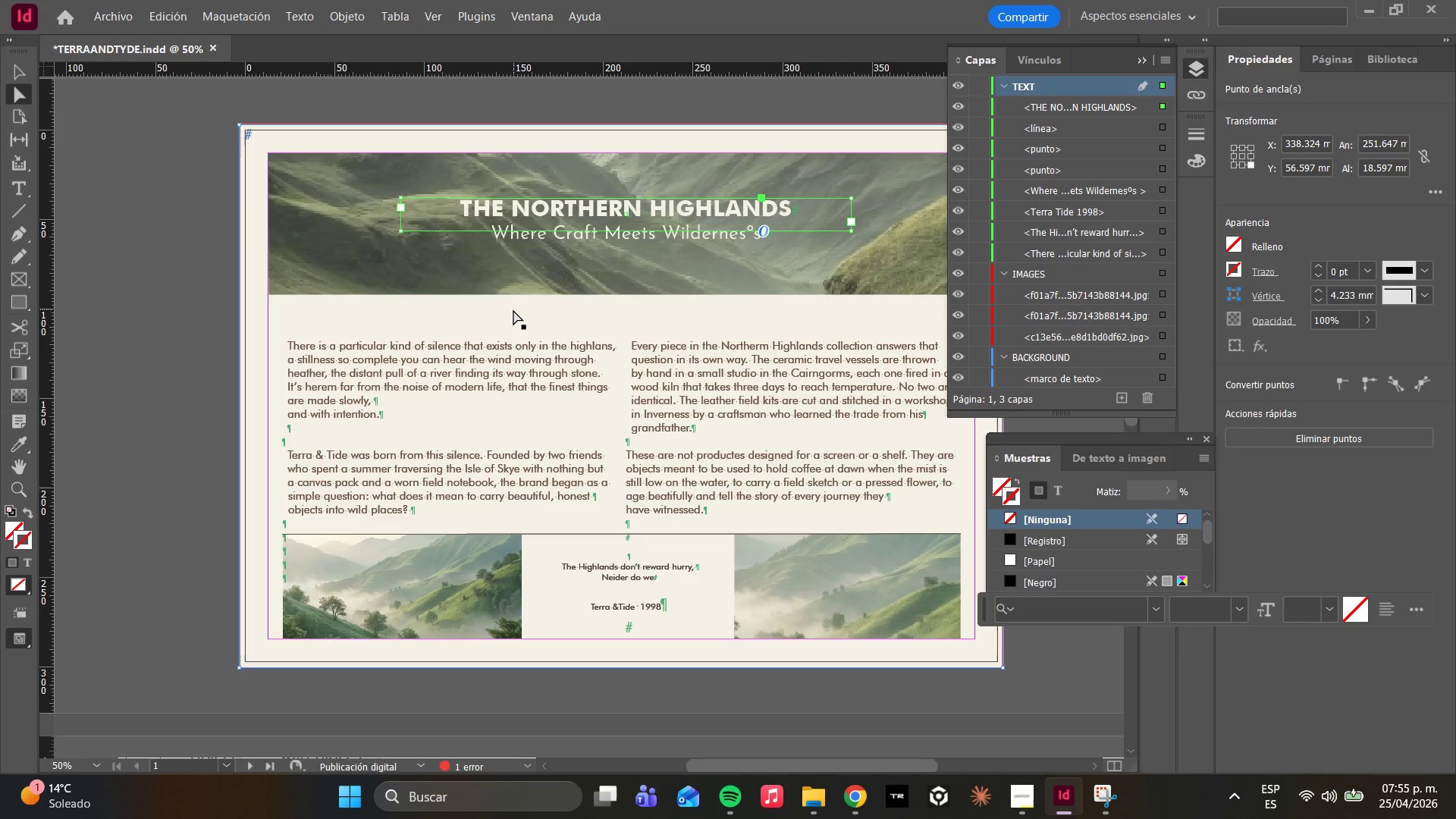 
left_click([513, 310])
 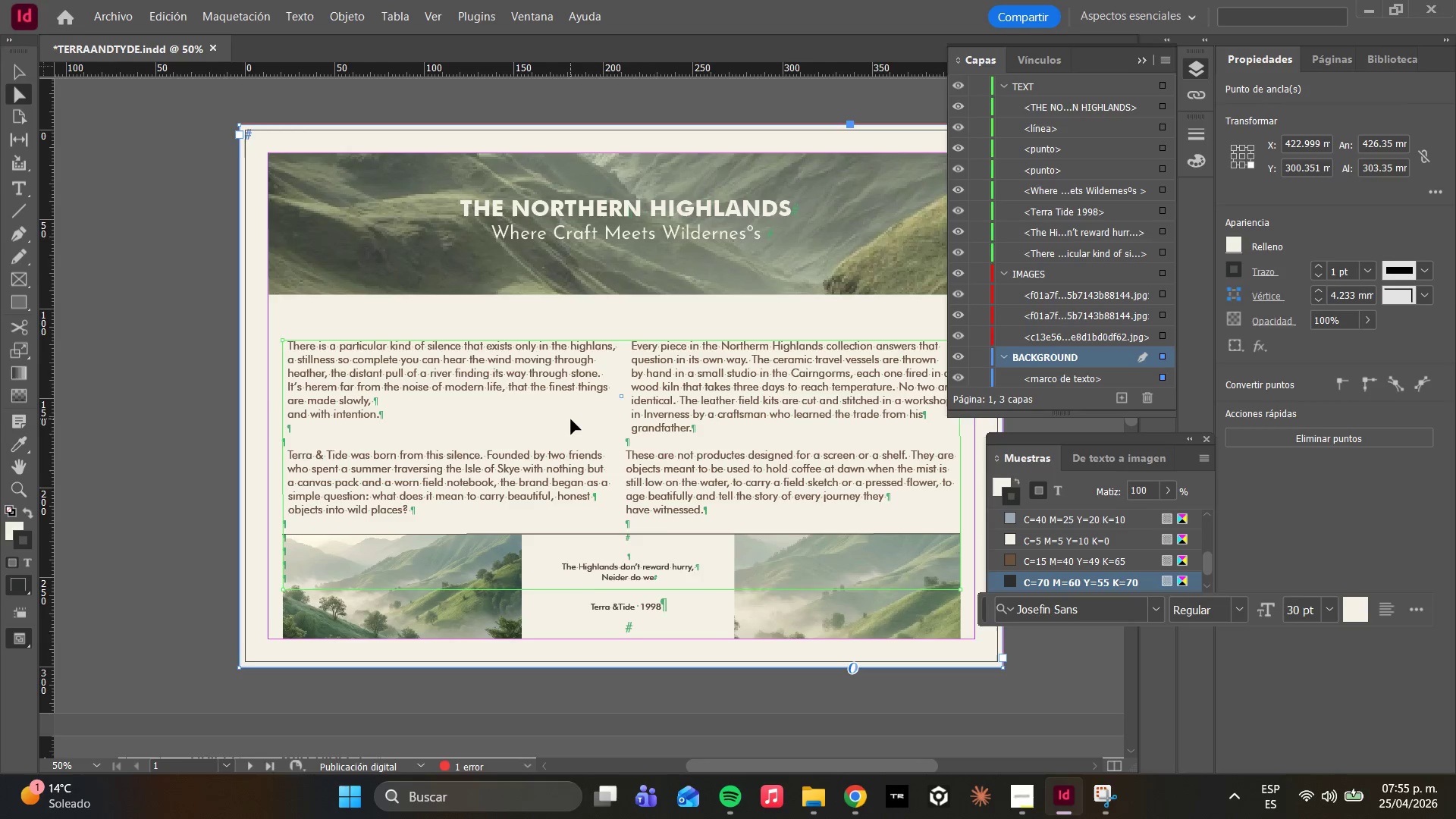 
scroll: coordinate [571, 419], scroll_direction: down, amount: 3.0
 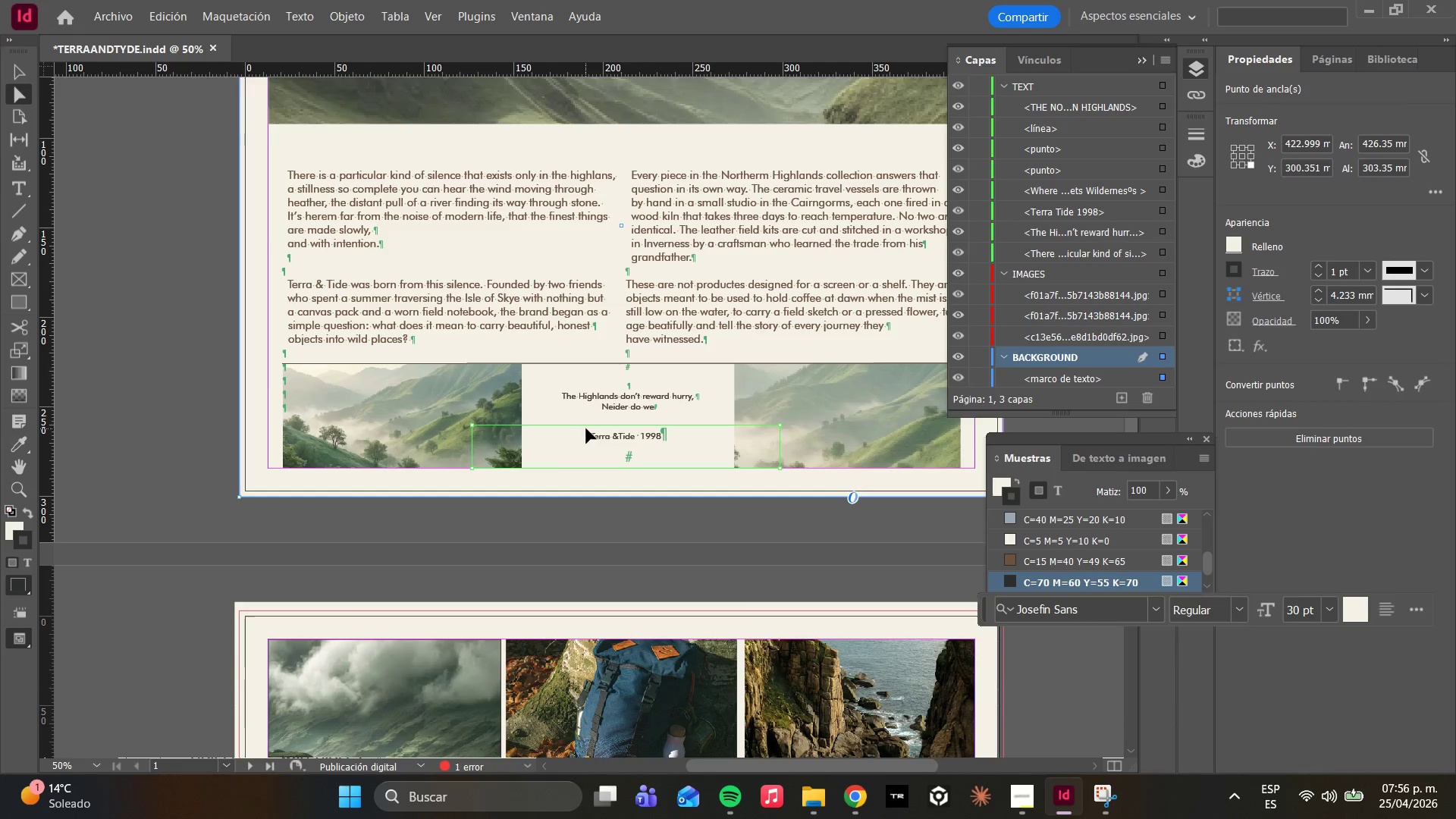 
scroll: coordinate [586, 428], scroll_direction: up, amount: 4.0
 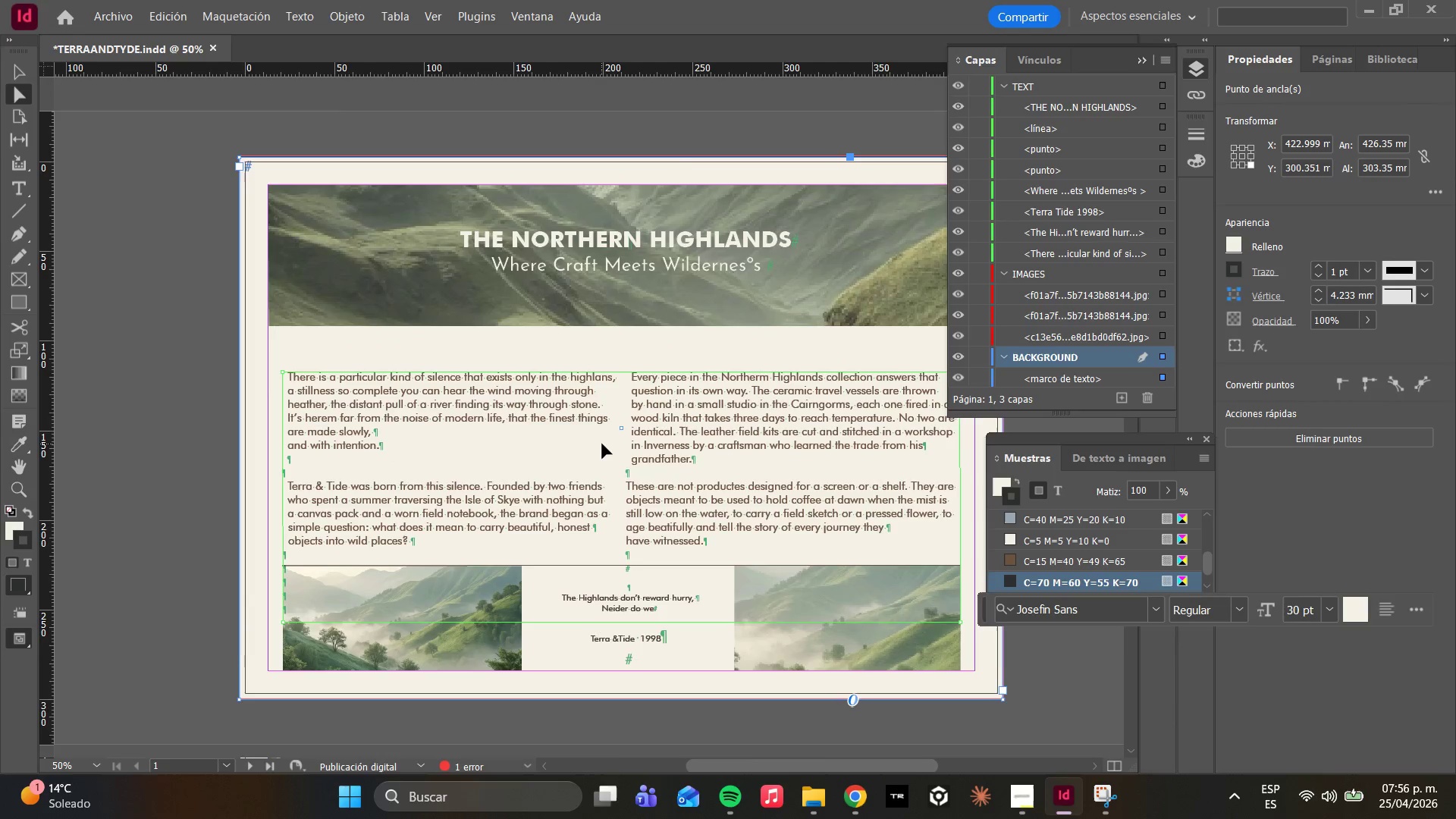 
scroll: coordinate [602, 444], scroll_direction: down, amount: 2.0
 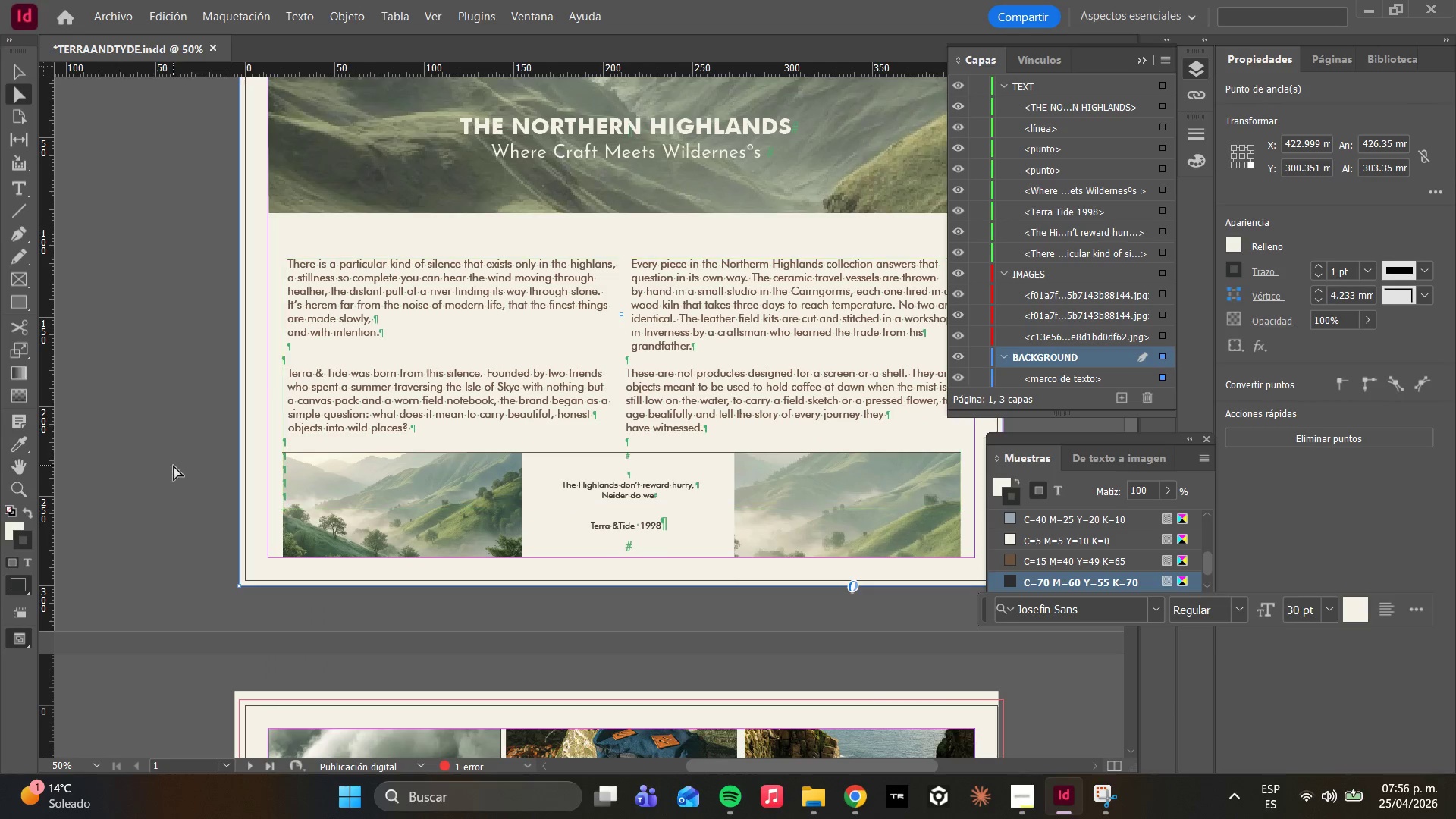 
key(W)
 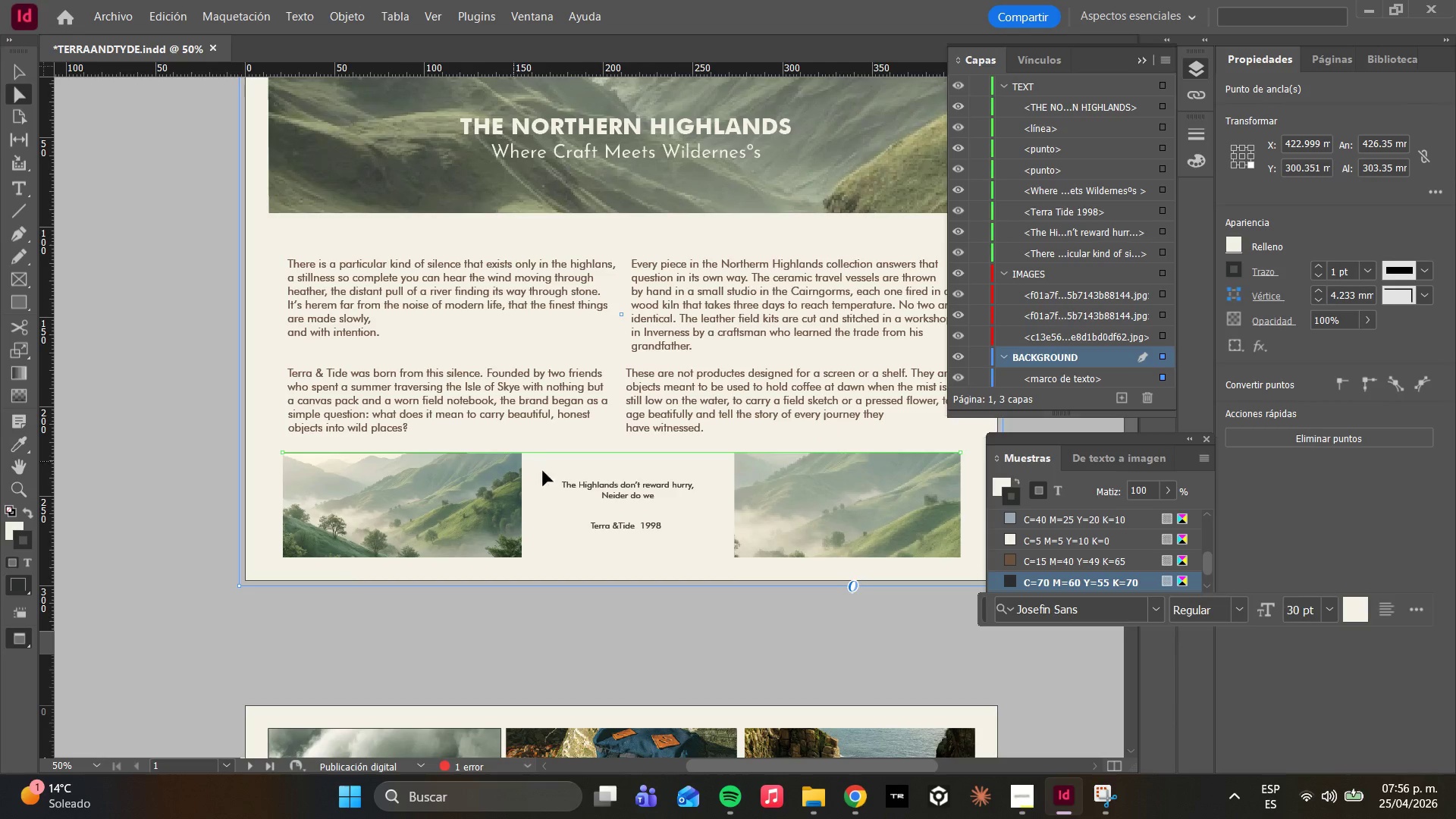 
scroll: coordinate [555, 475], scroll_direction: up, amount: 3.0
 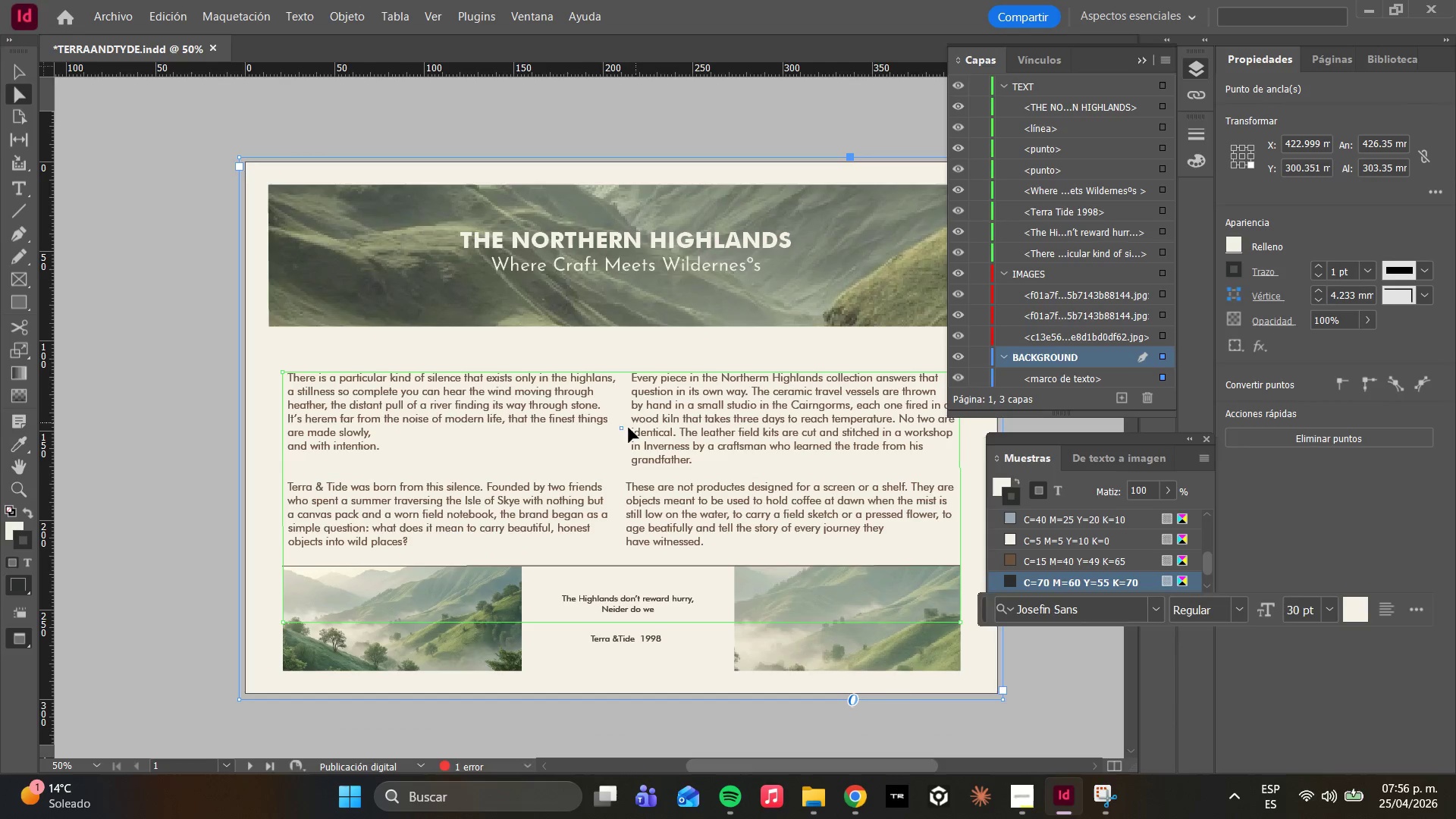 
left_click([516, 457])
 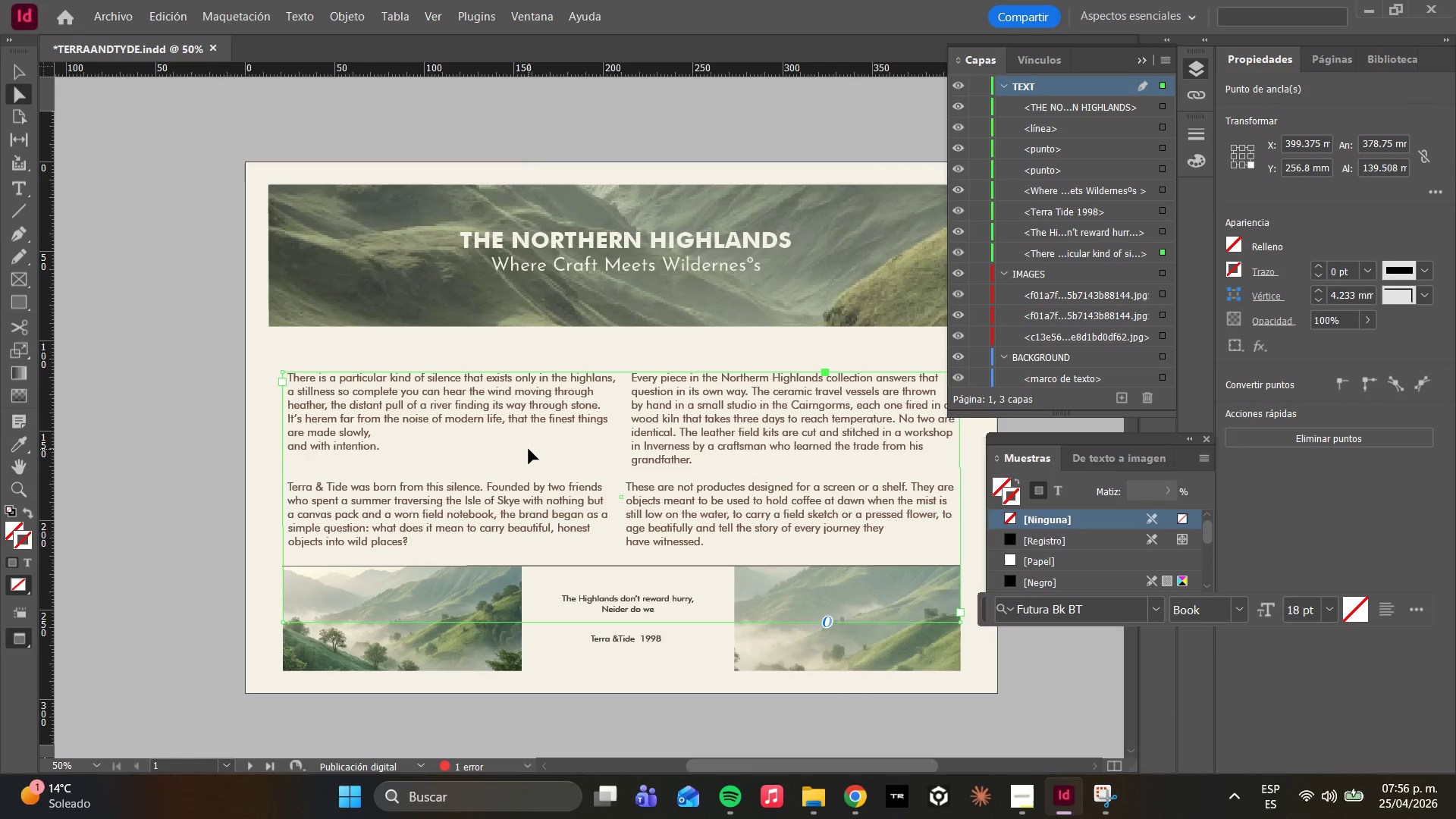 
left_click_drag(start_coordinate=[529, 449], to_coordinate=[528, 420])
 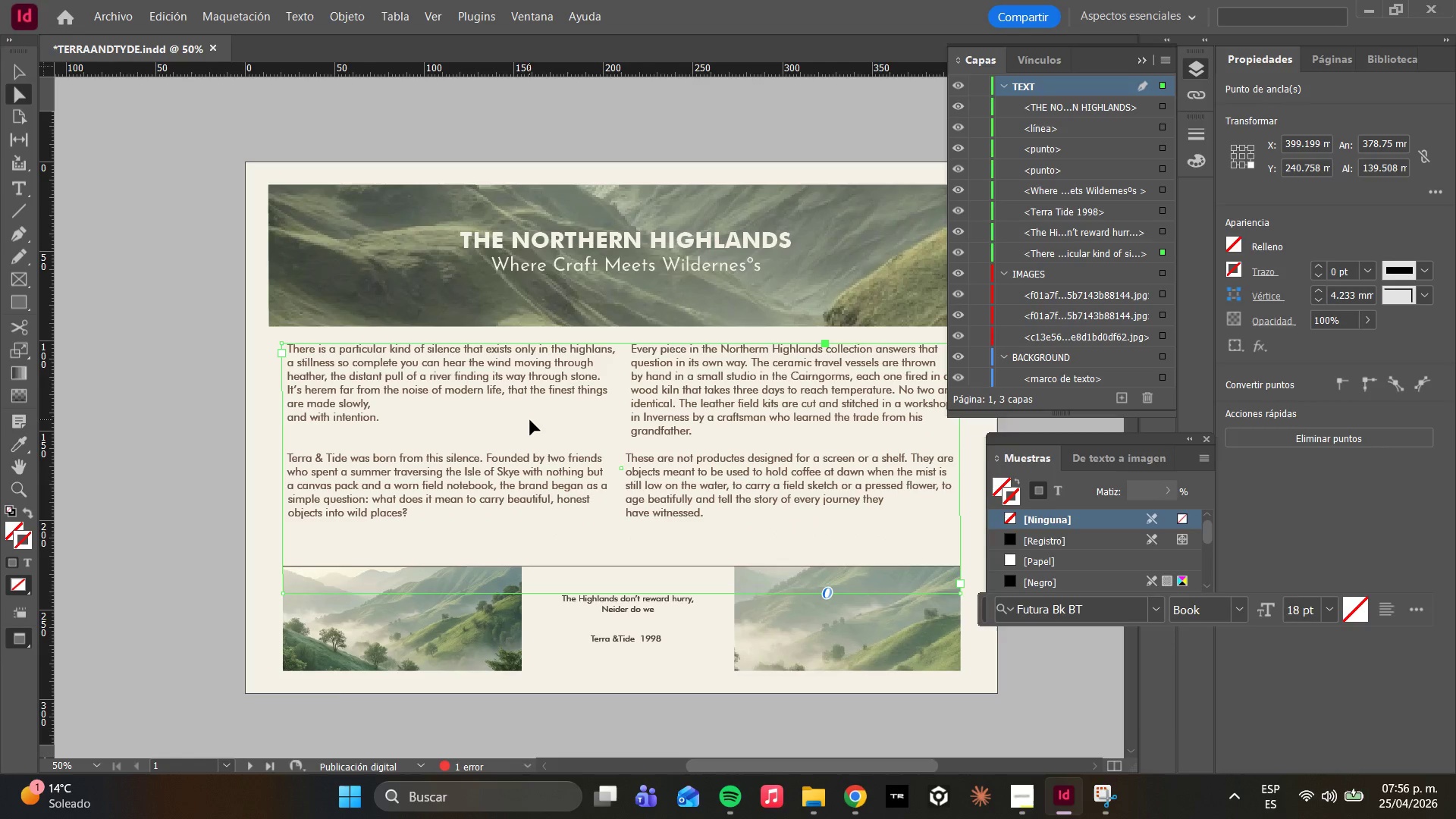 
left_click_drag(start_coordinate=[530, 420], to_coordinate=[529, 432])
 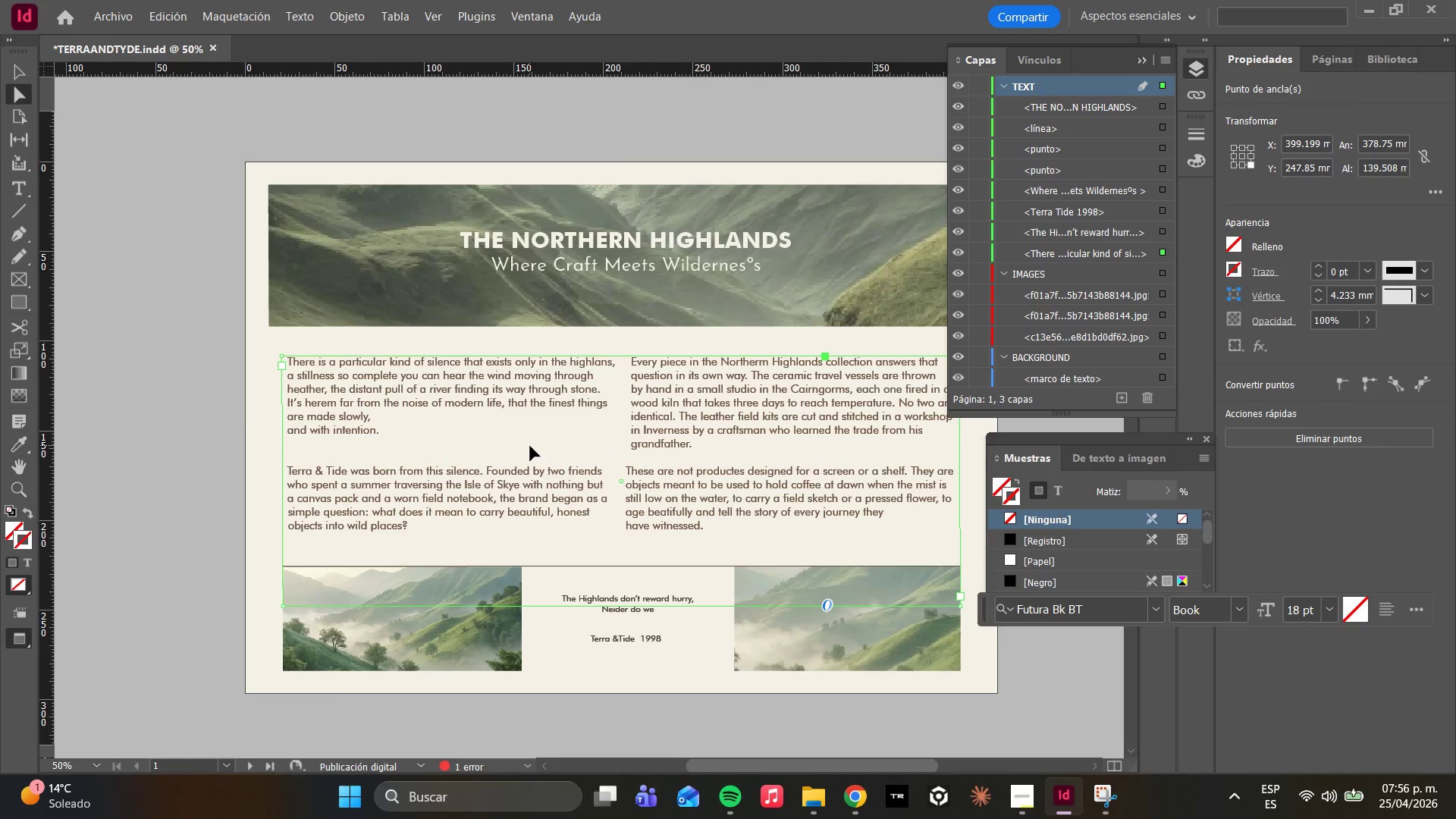 
type(wwwwwww)
 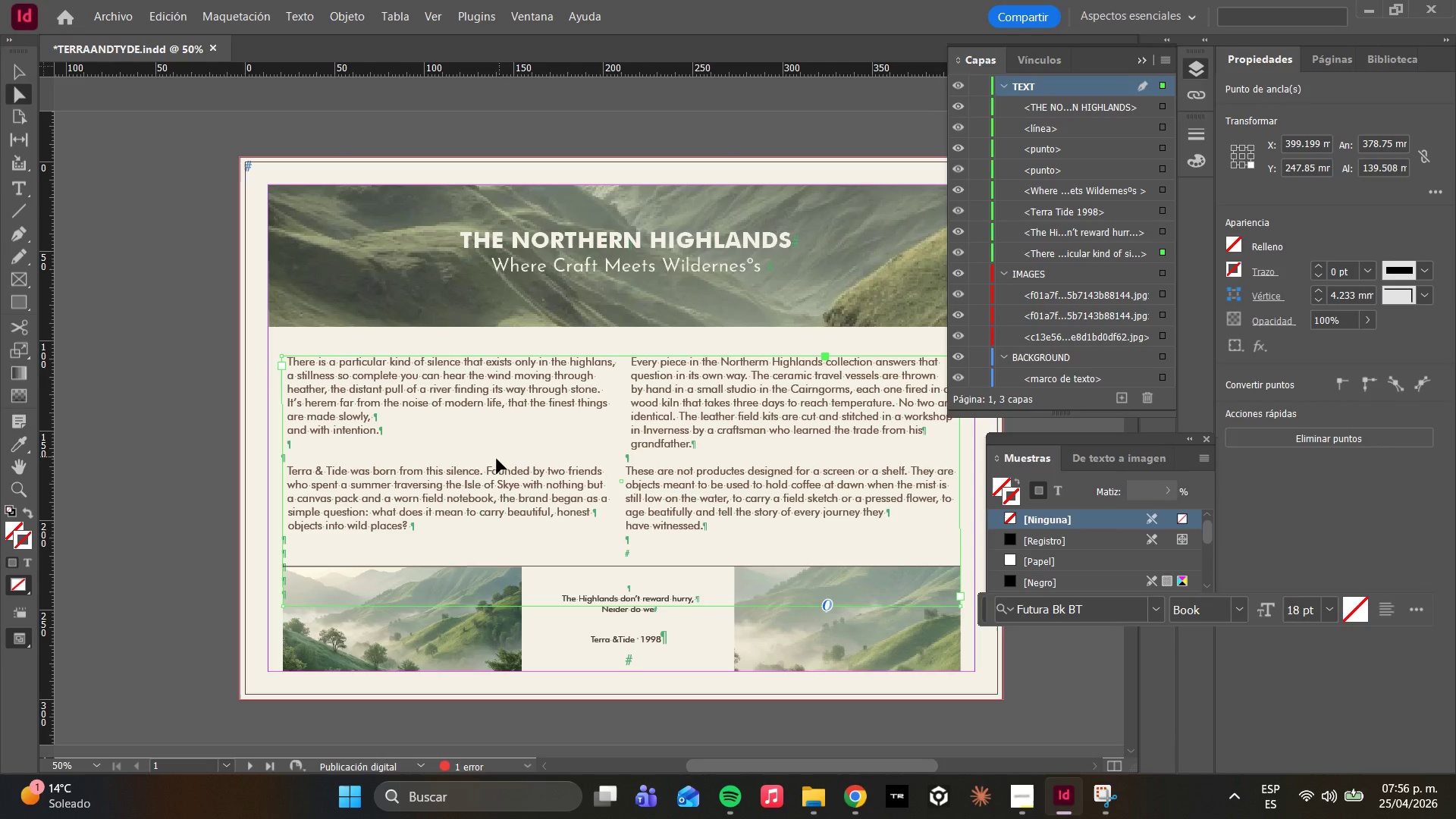 
left_click_drag(start_coordinate=[510, 471], to_coordinate=[496, 470])
 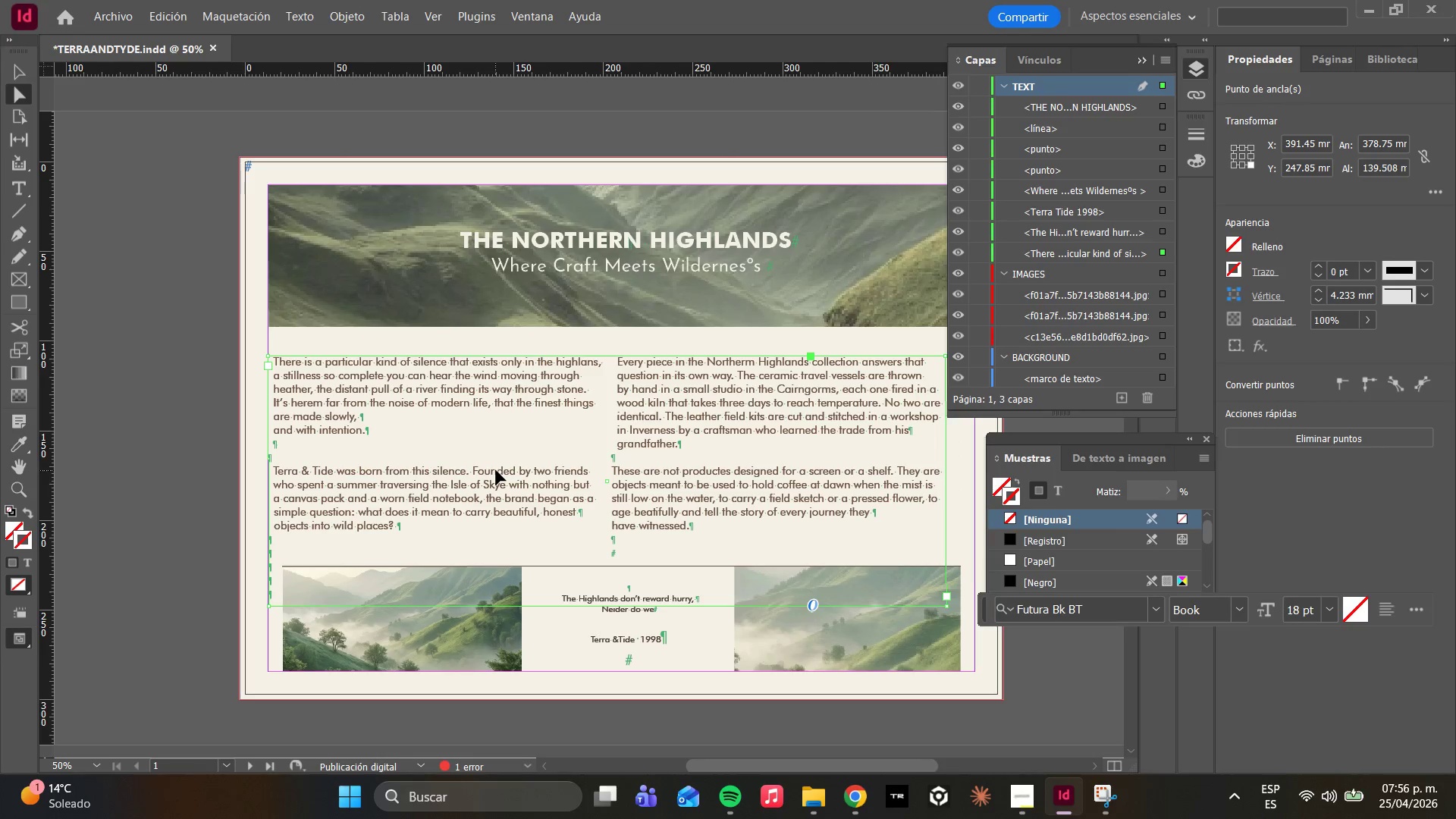 
left_click_drag(start_coordinate=[496, 470], to_coordinate=[490, 473])
 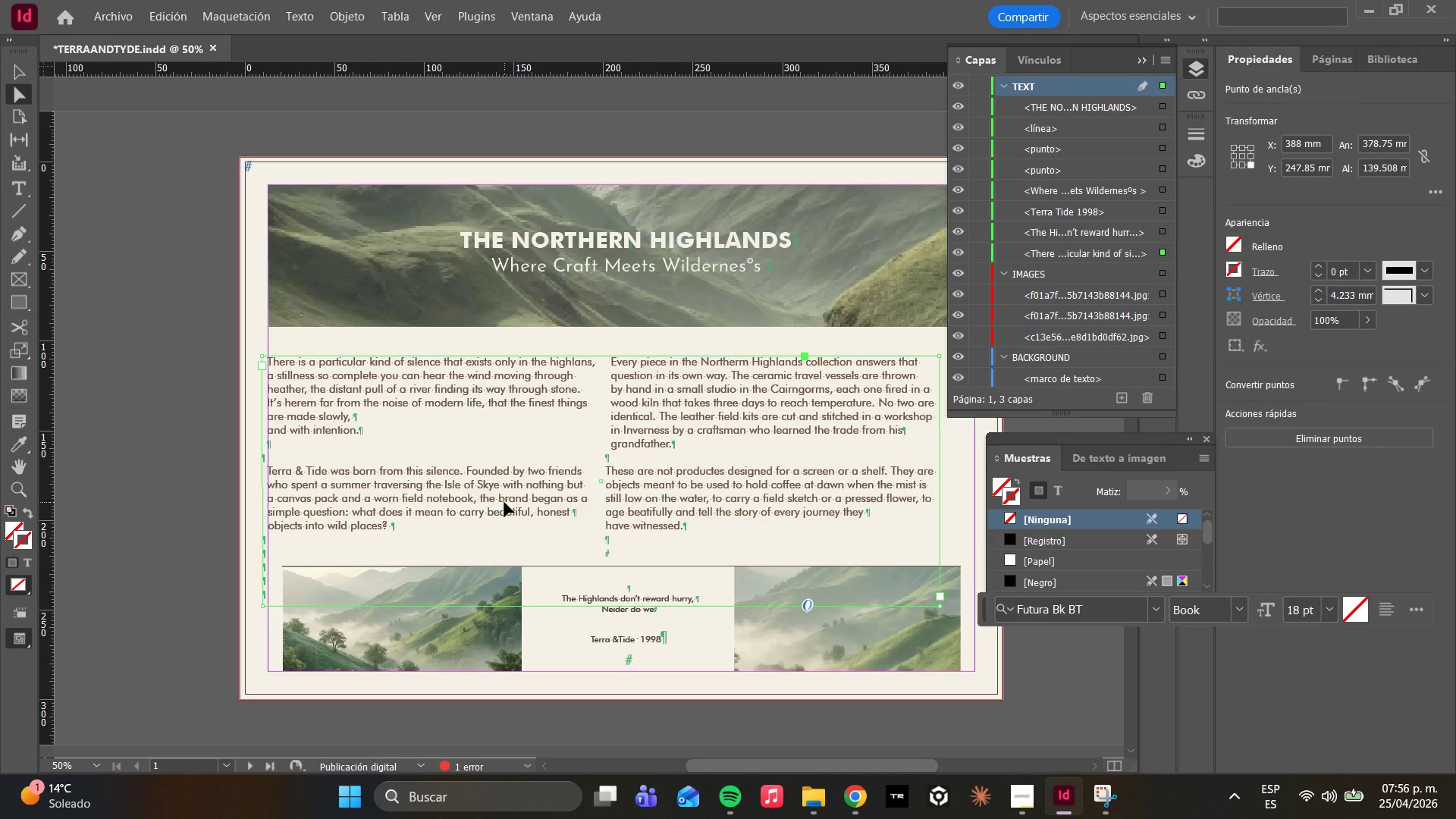 
type(ww)
 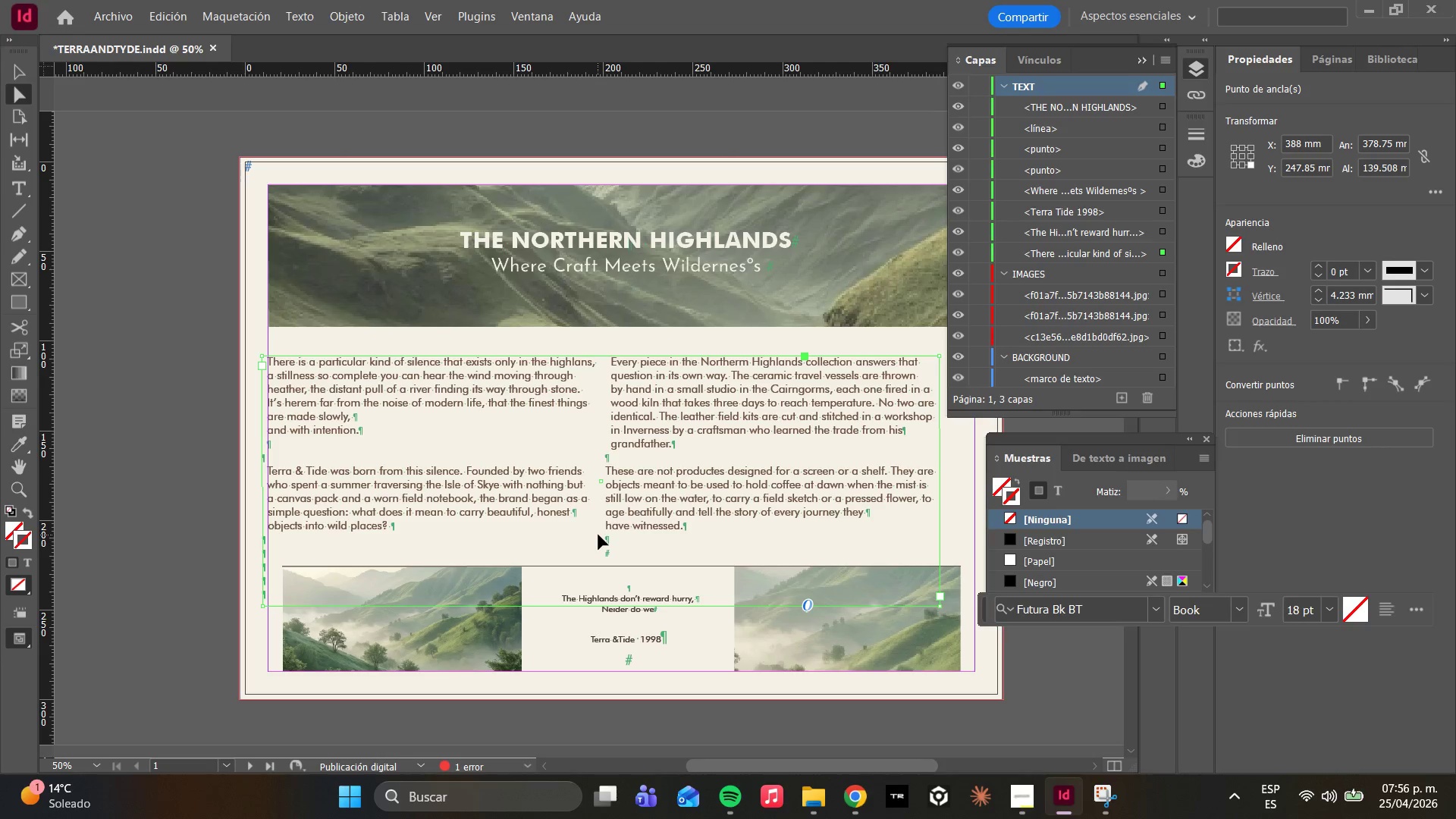 
wait(11.39)
 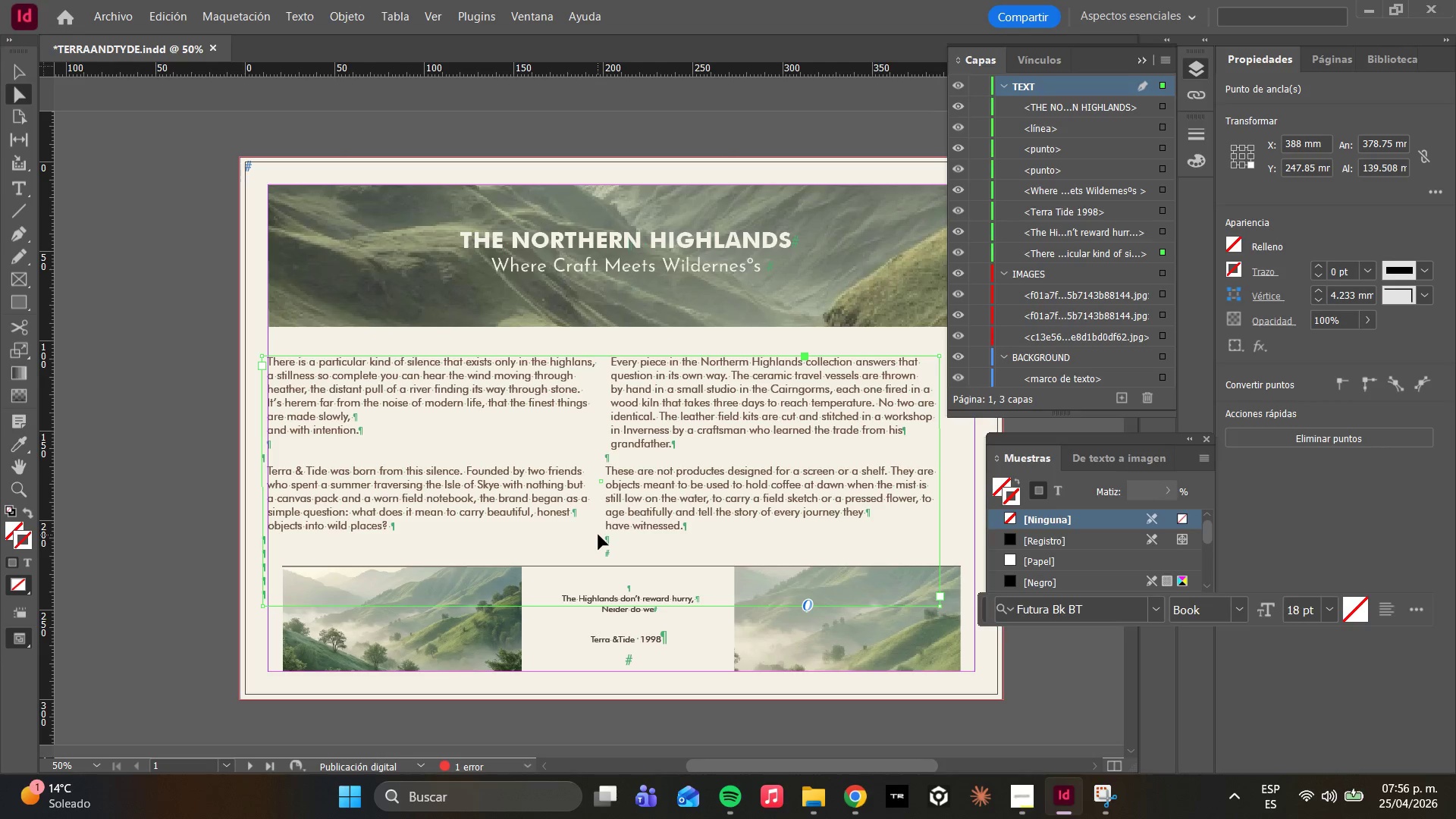 
left_click_drag(start_coordinate=[682, 453], to_coordinate=[690, 453])
 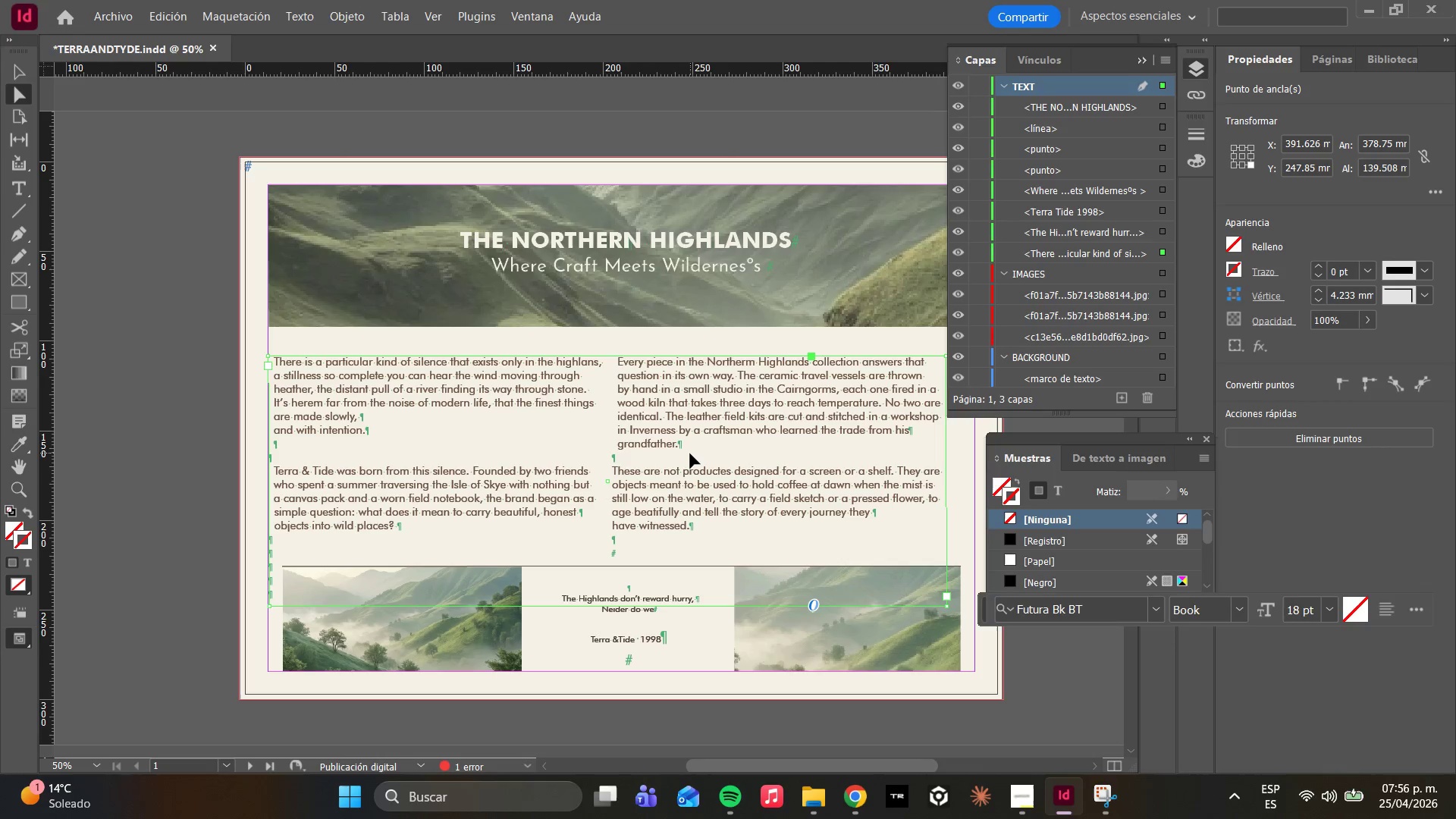 
left_click_drag(start_coordinate=[690, 453], to_coordinate=[701, 452])
 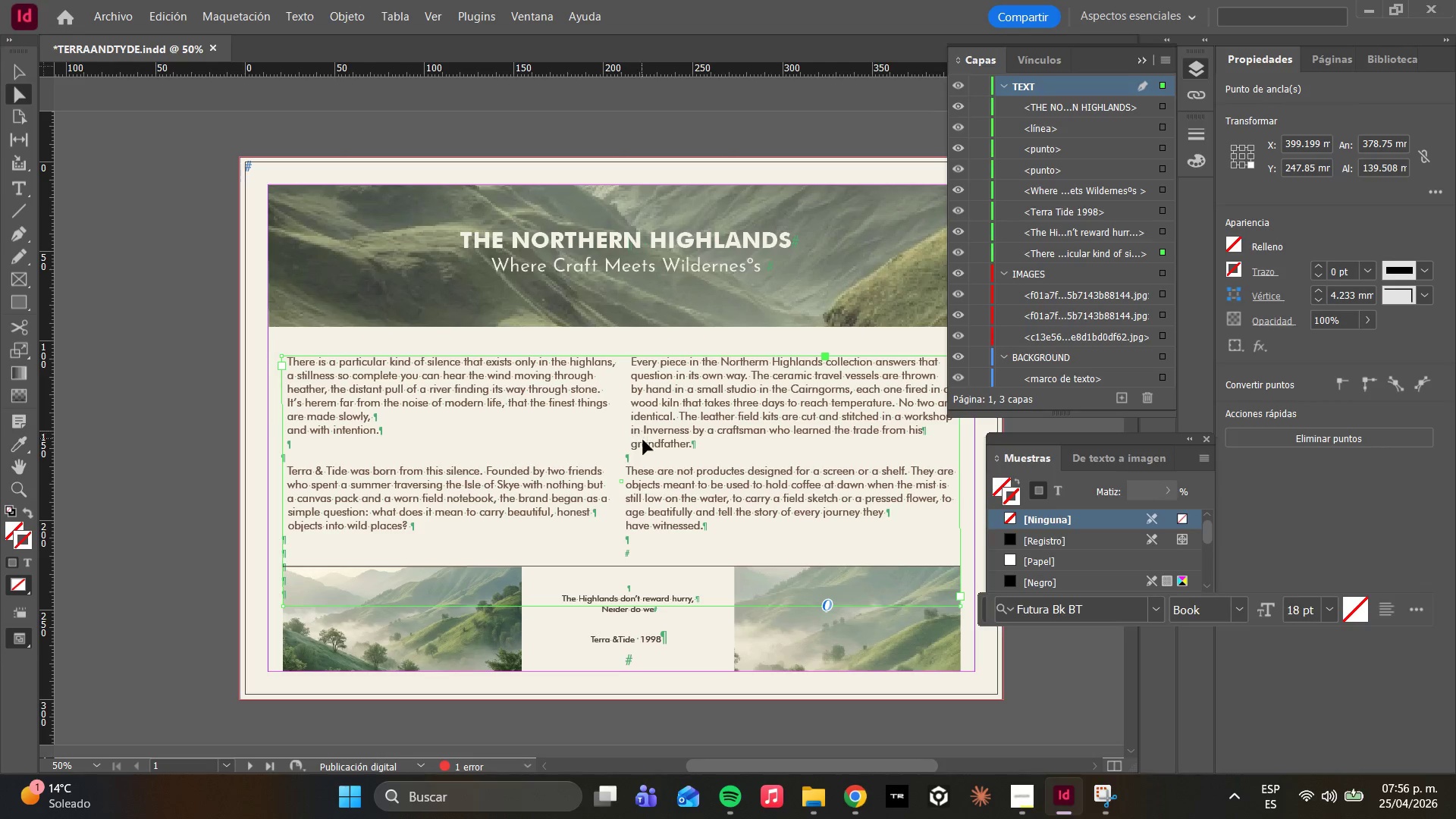 
scroll: coordinate [654, 445], scroll_direction: down, amount: 2.0
 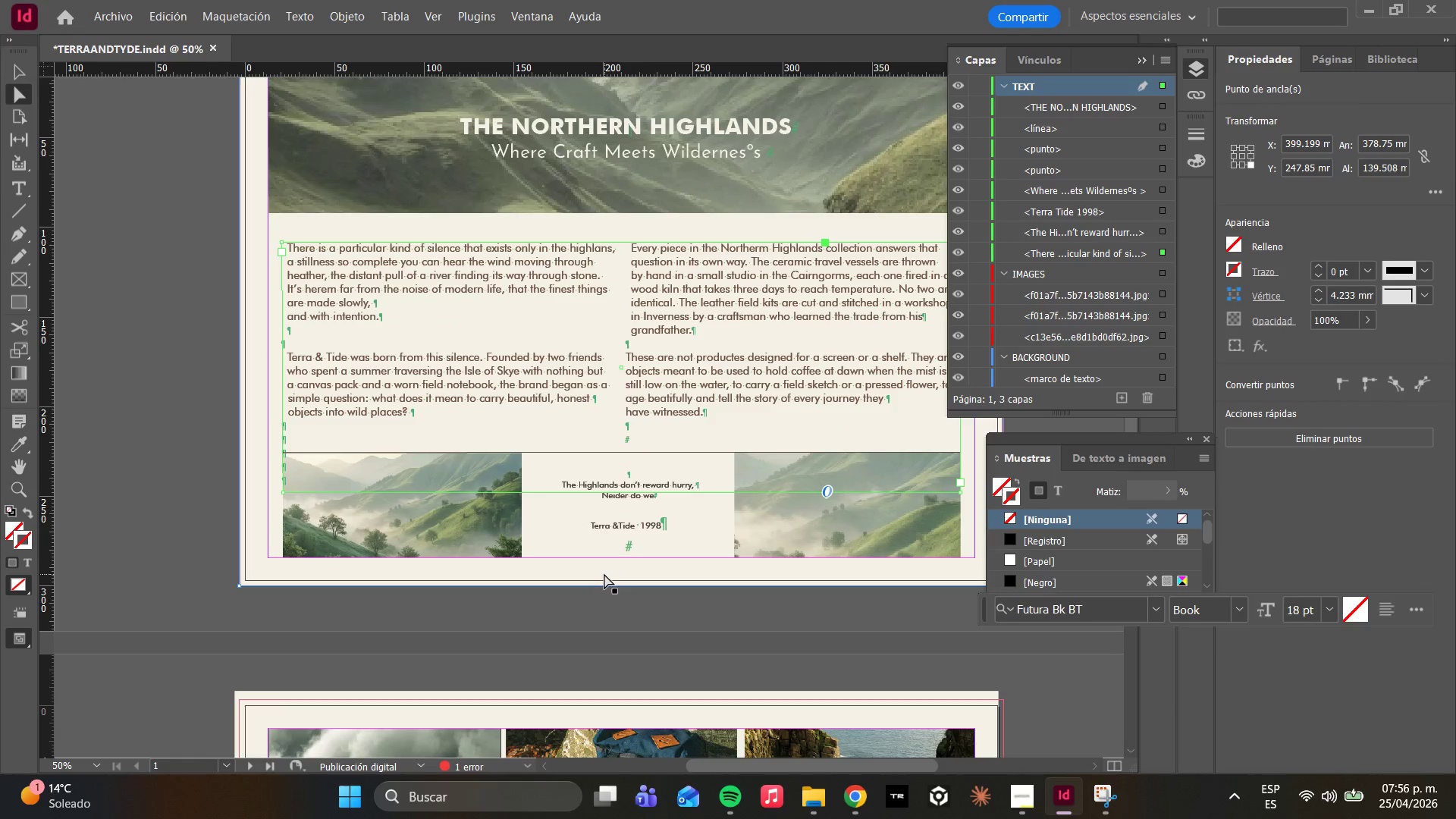 
key(W)
 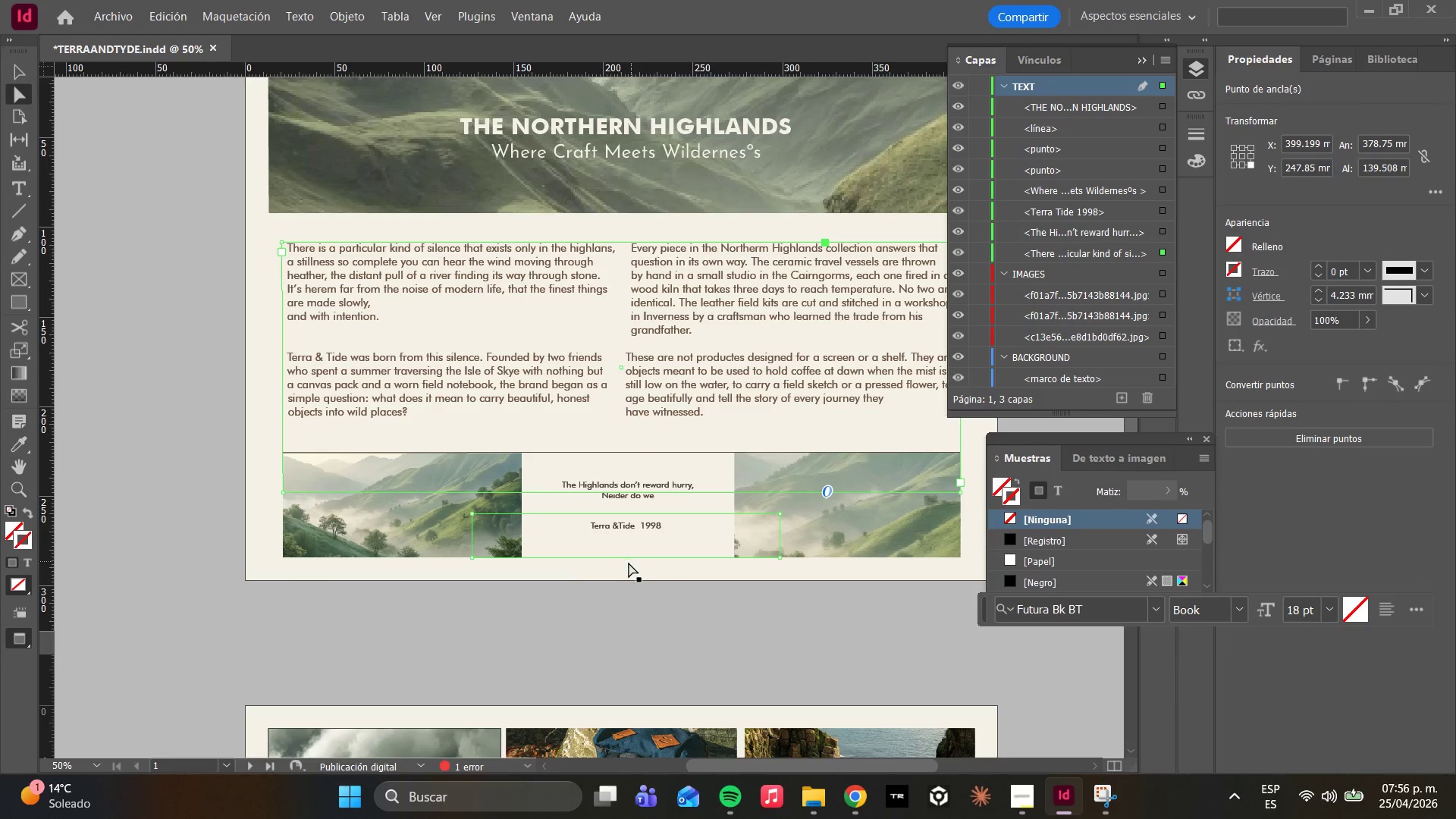 
scroll: coordinate [660, 438], scroll_direction: up, amount: 4.0
 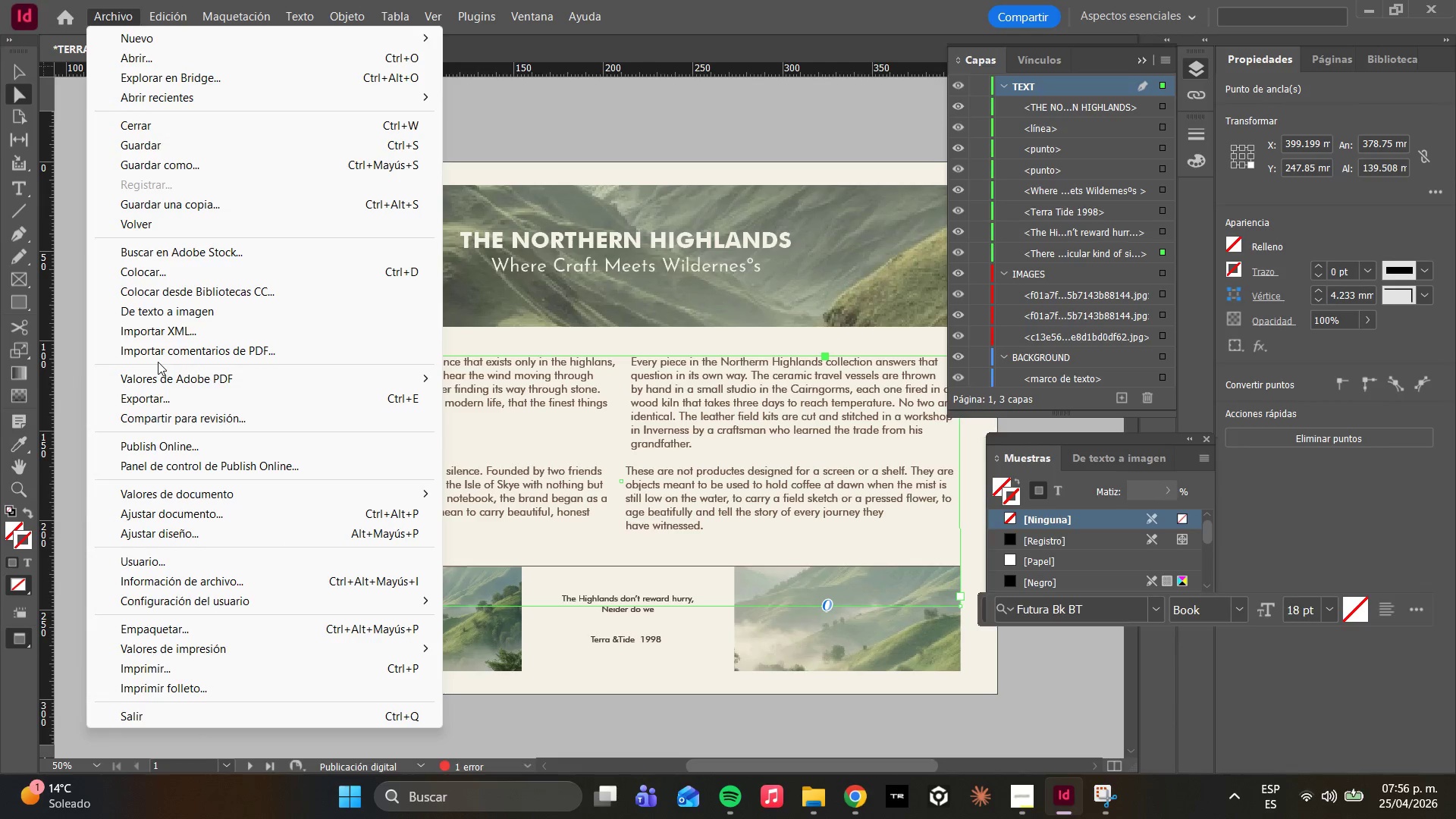 
left_click([144, 398])
 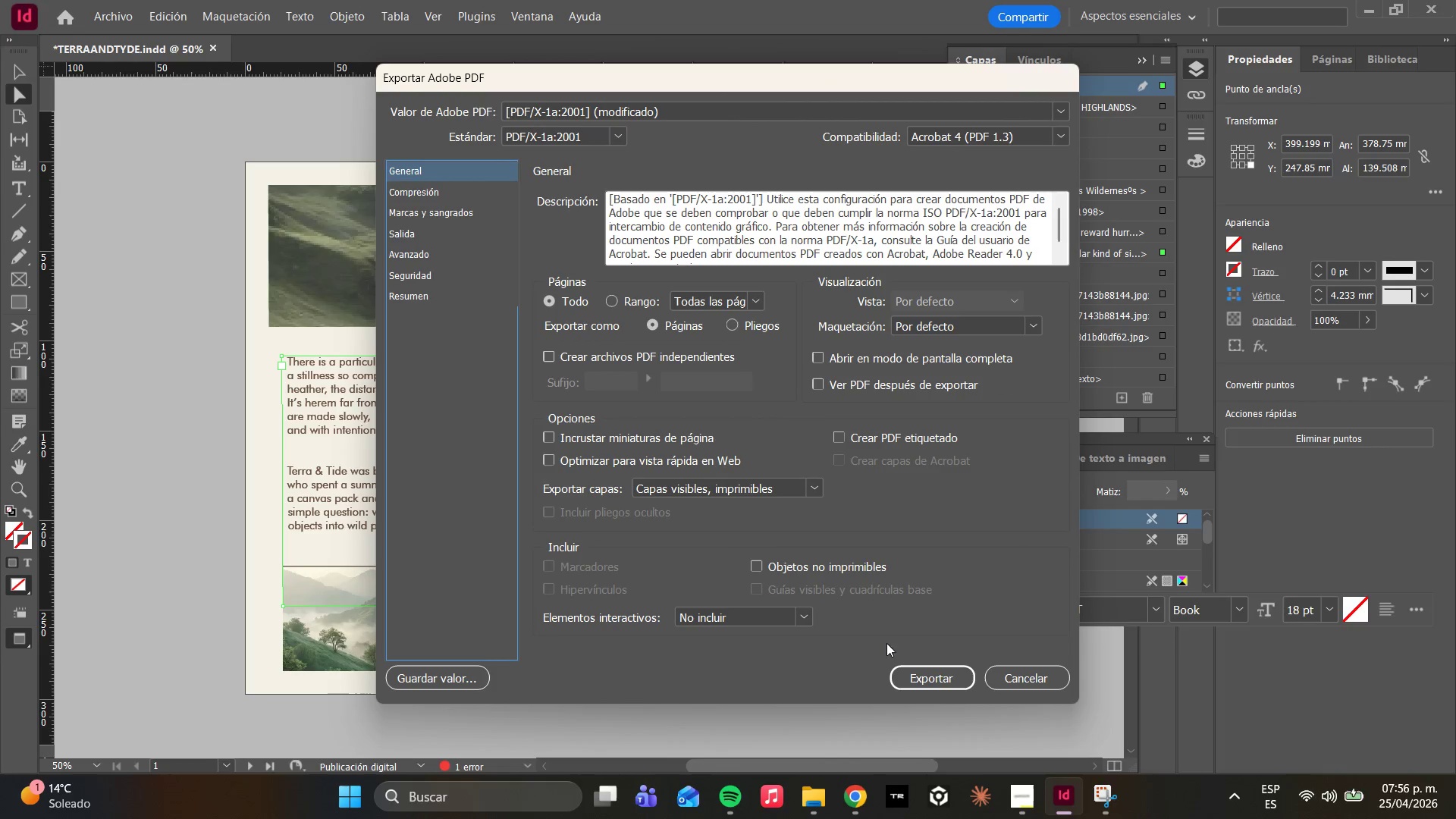 
wait(6.42)
 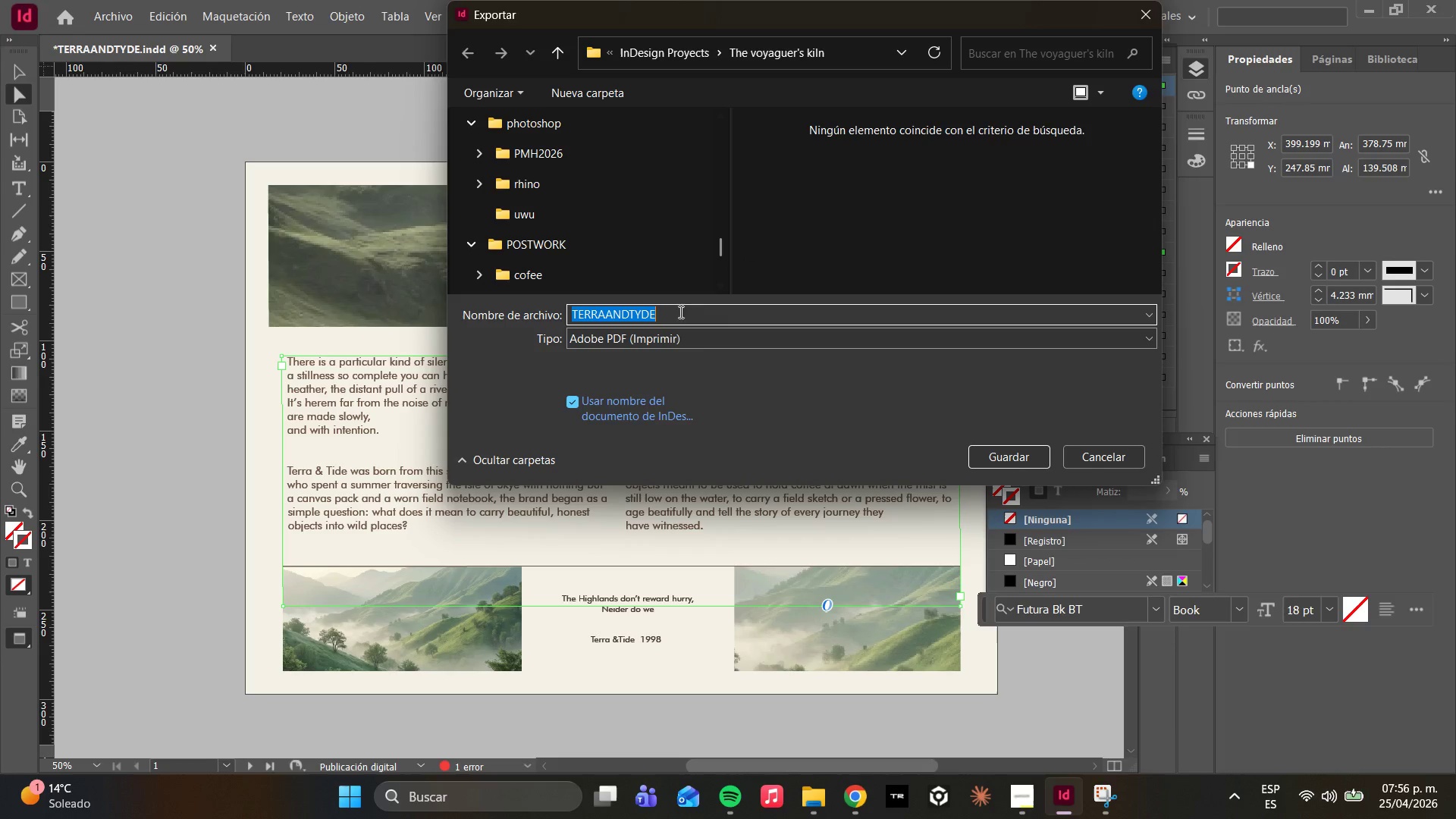 
left_click([462, 228])
 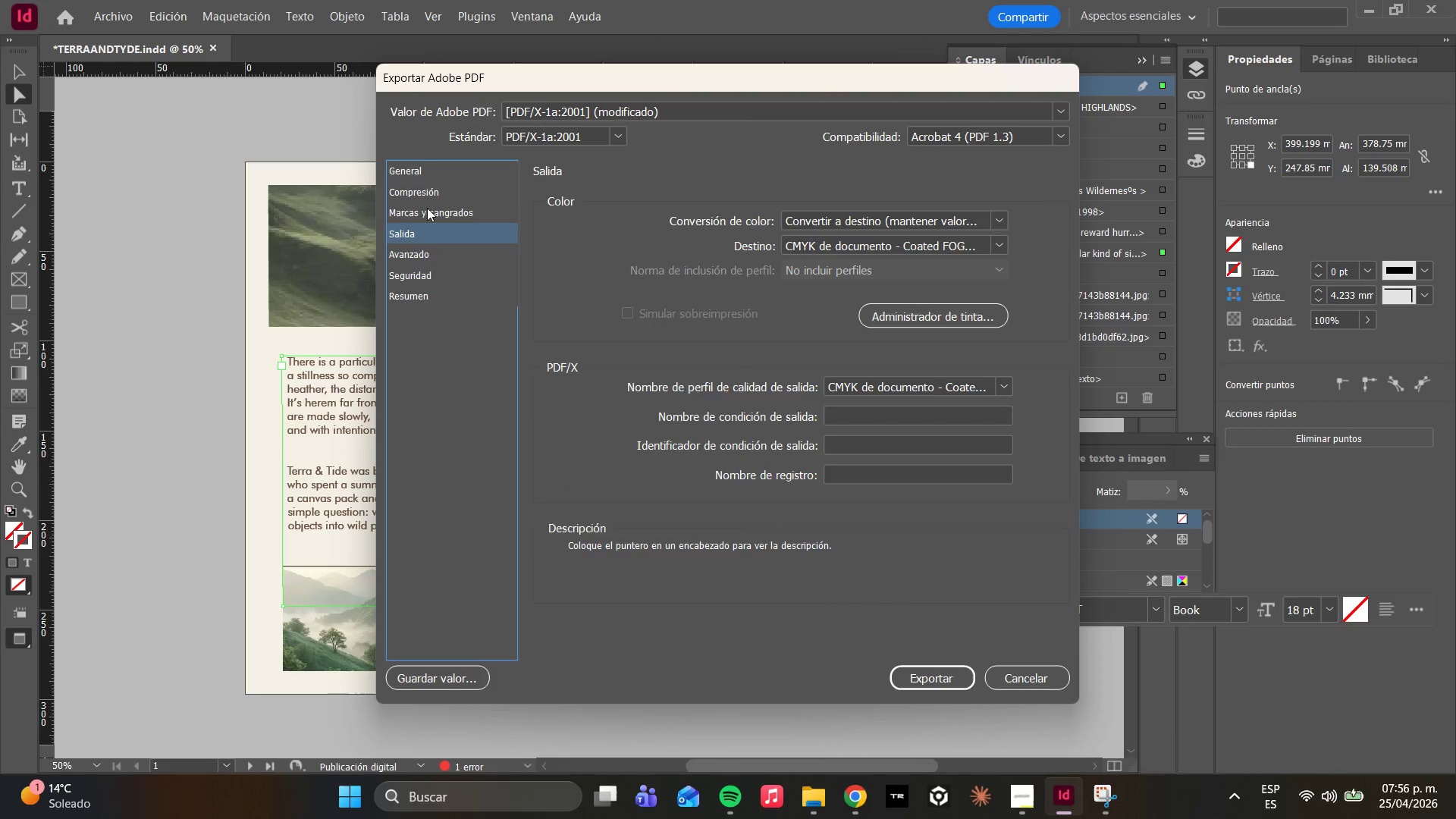 
left_click([427, 206])
 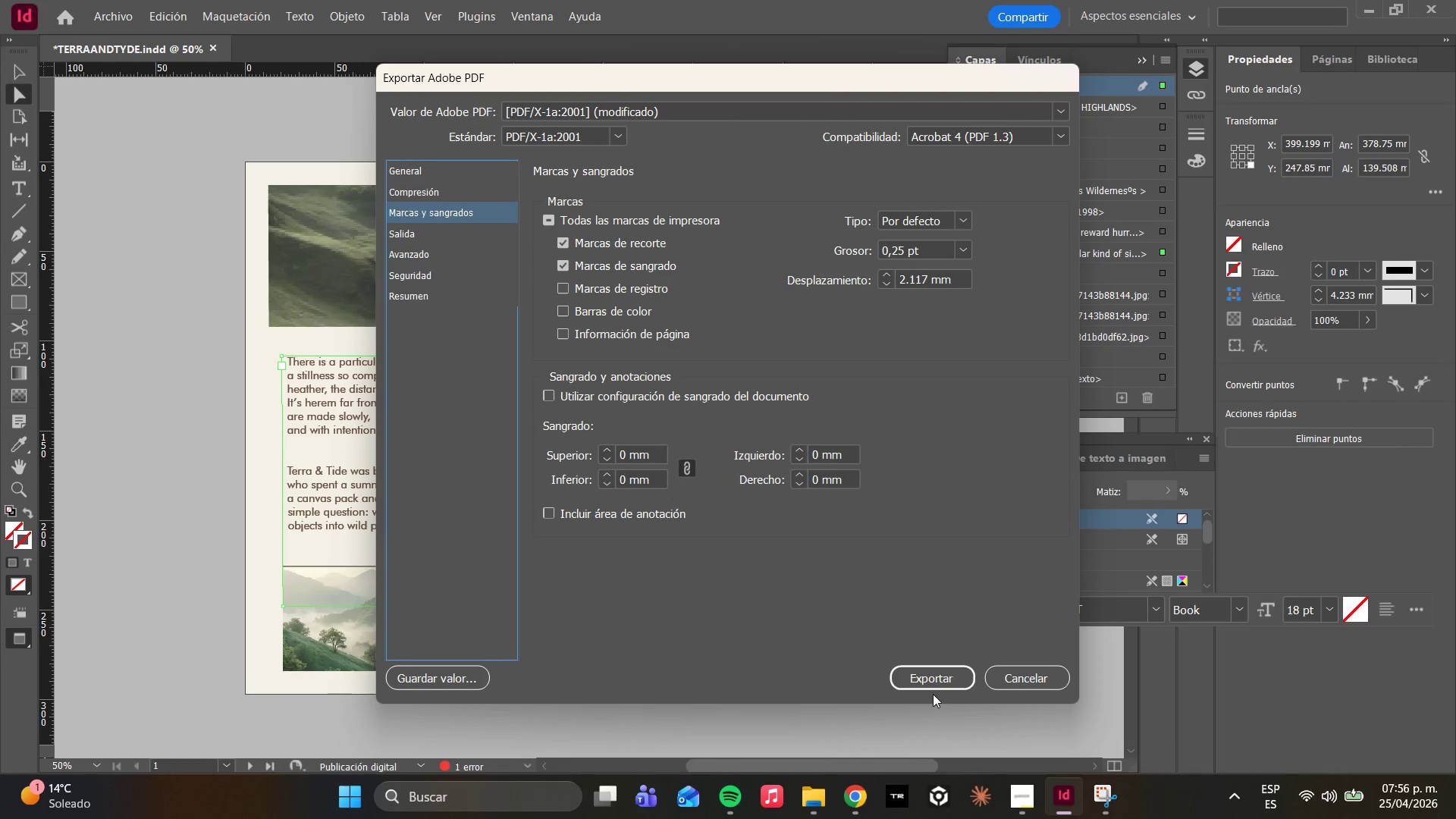 
double_click([927, 683])
 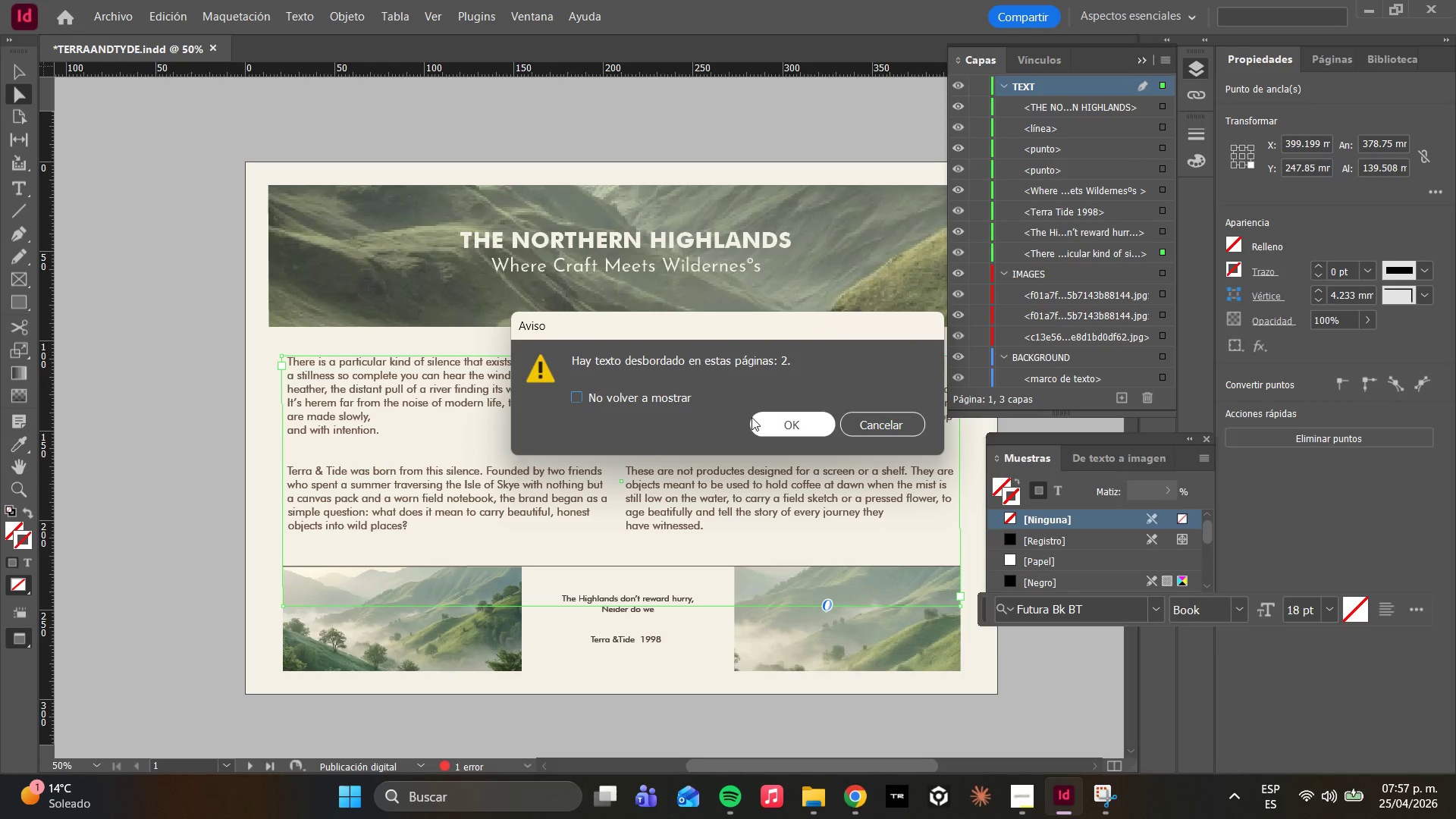 
left_click([767, 432])
 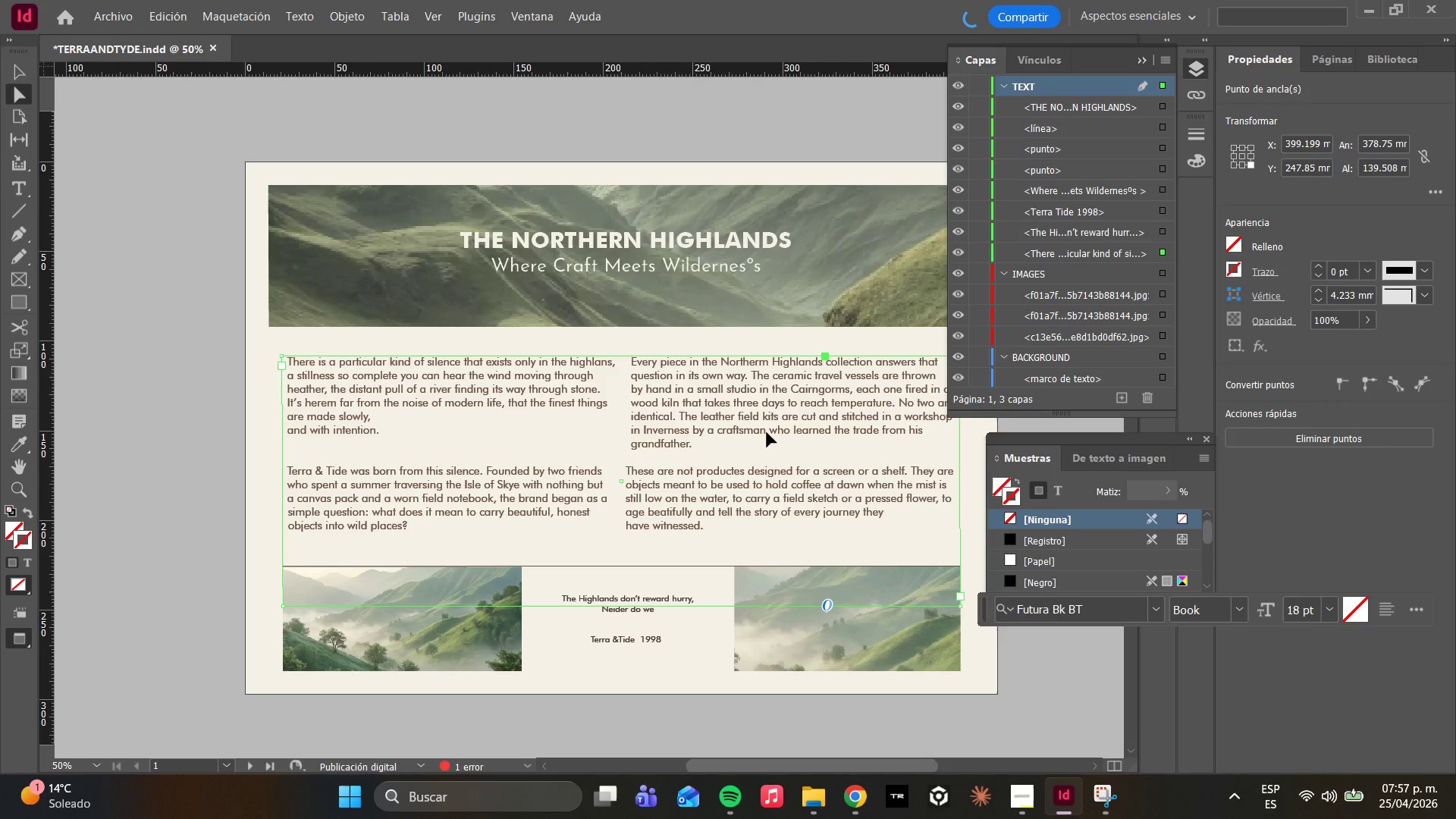 
wait(16.8)
 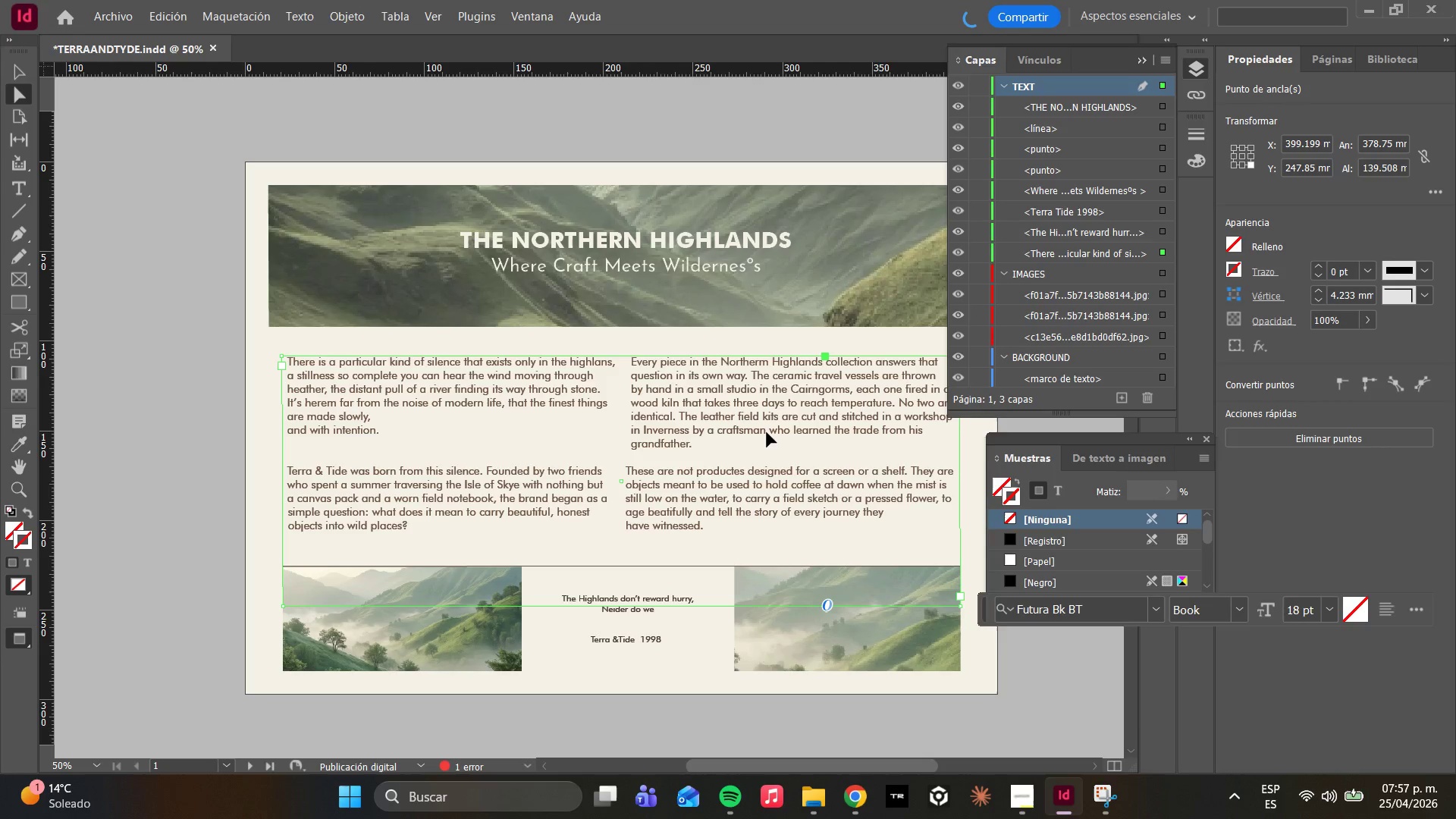 
left_click([103, 5])
 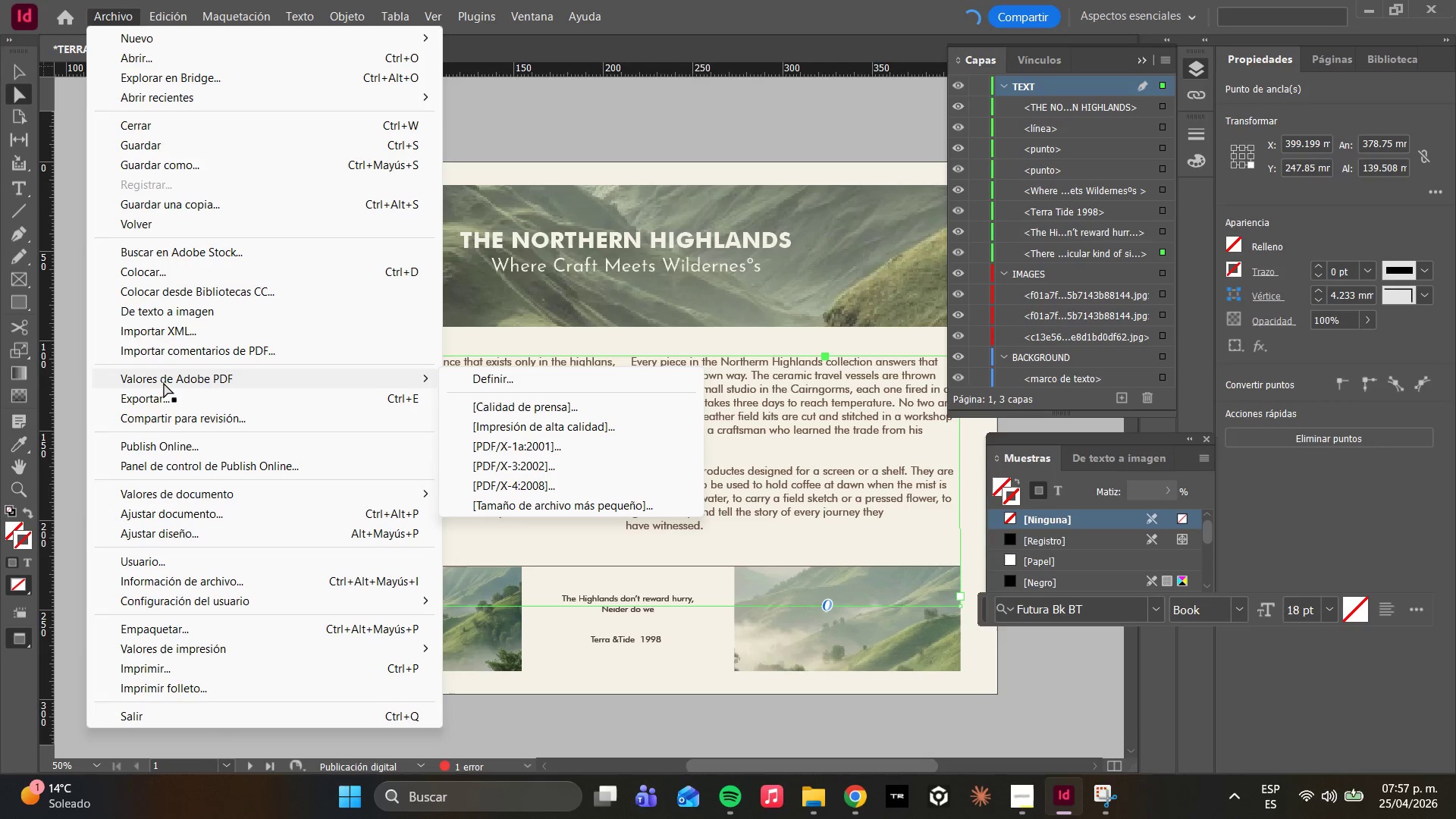 
wait(12.22)
 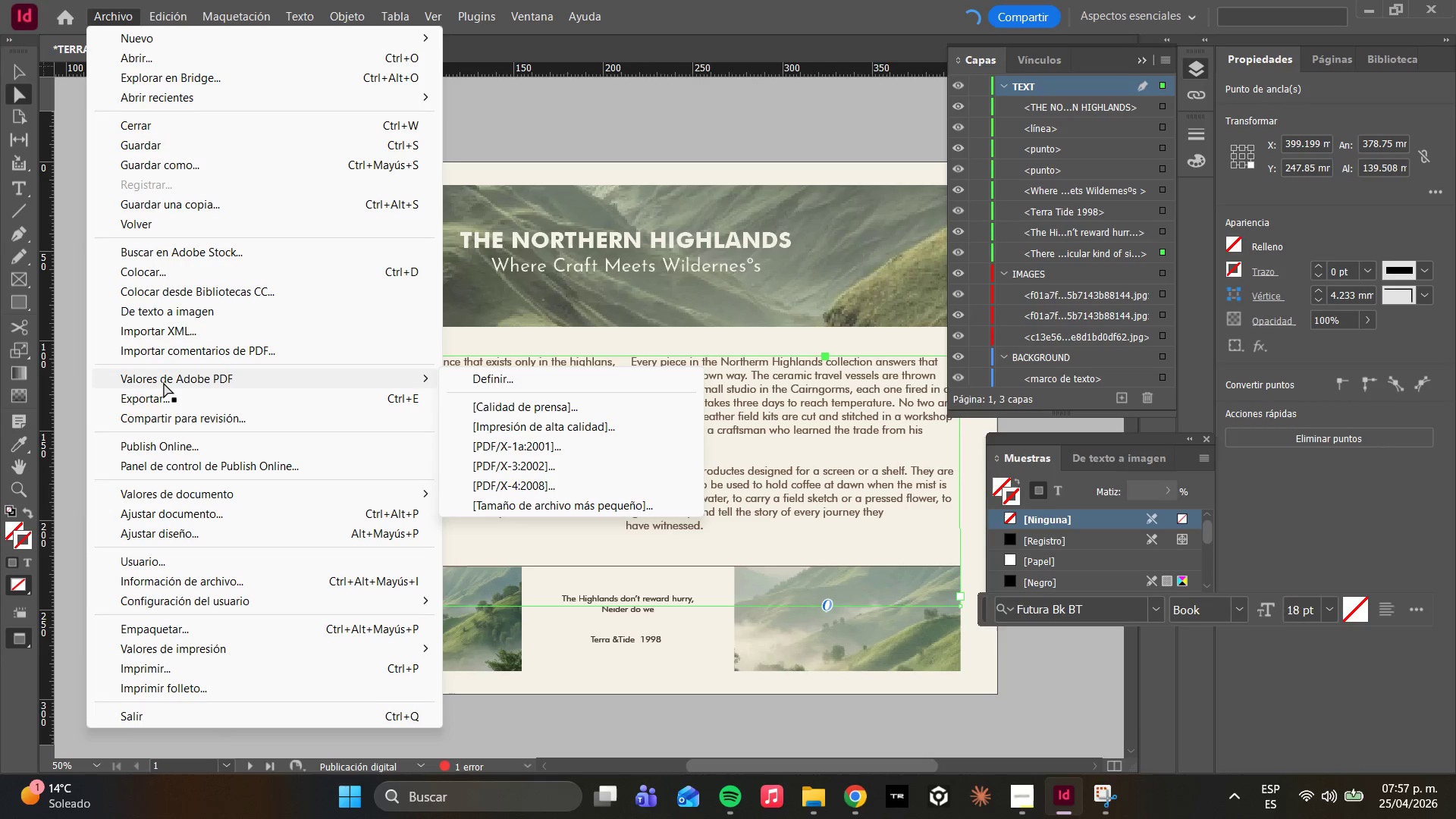 
left_click([658, 120])
 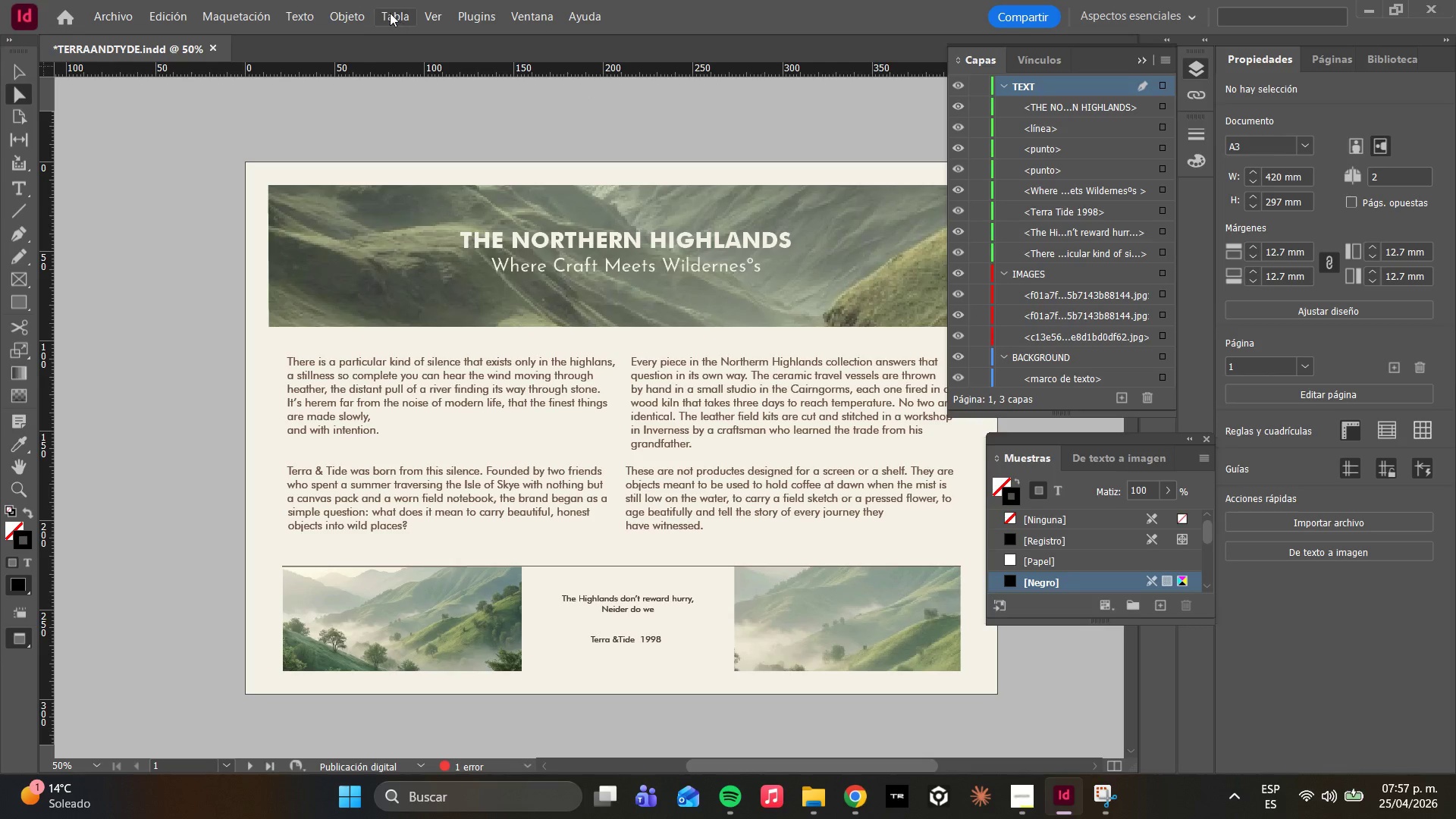 
left_click([521, 15])
 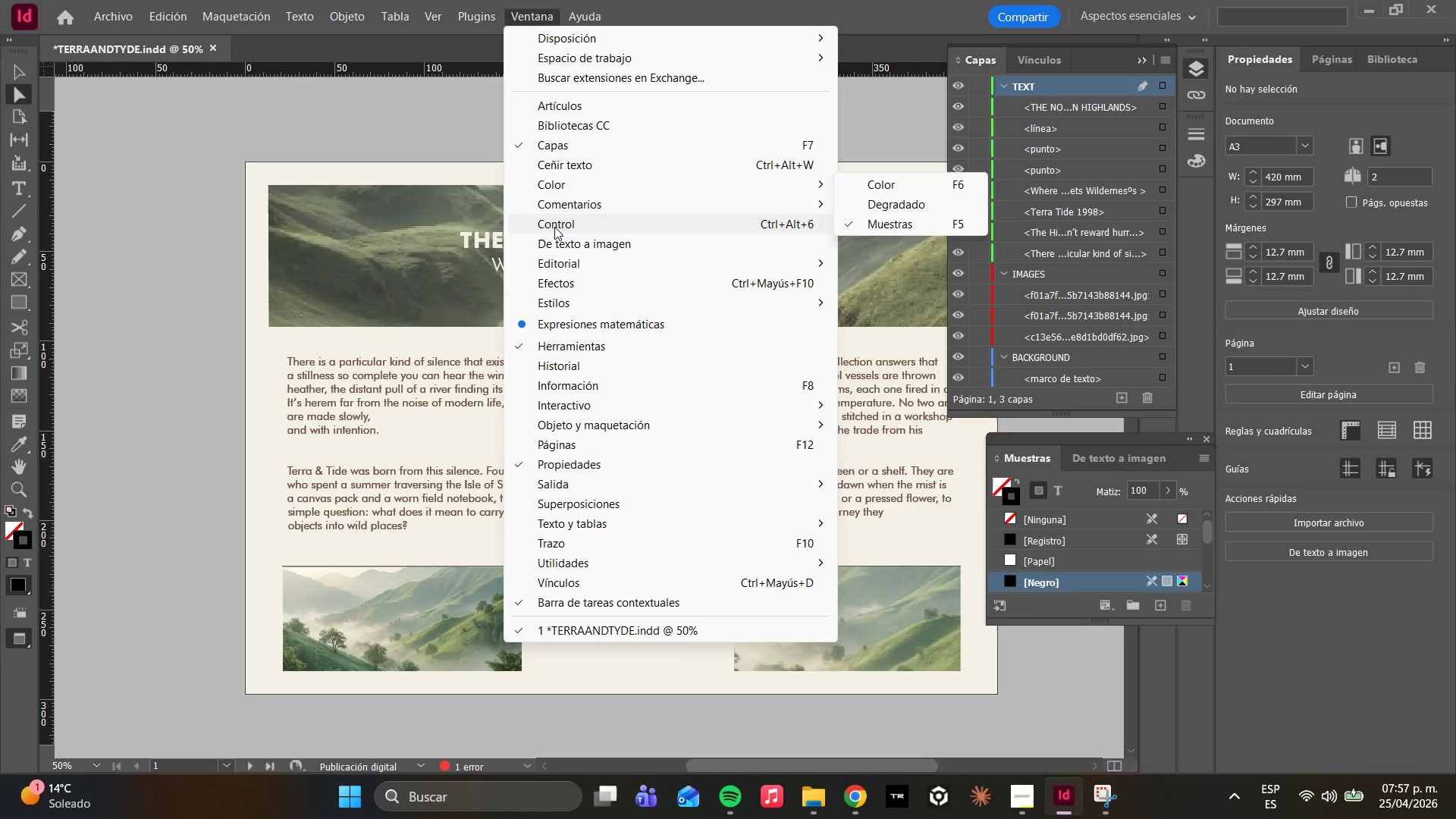 
left_click([566, 310])
 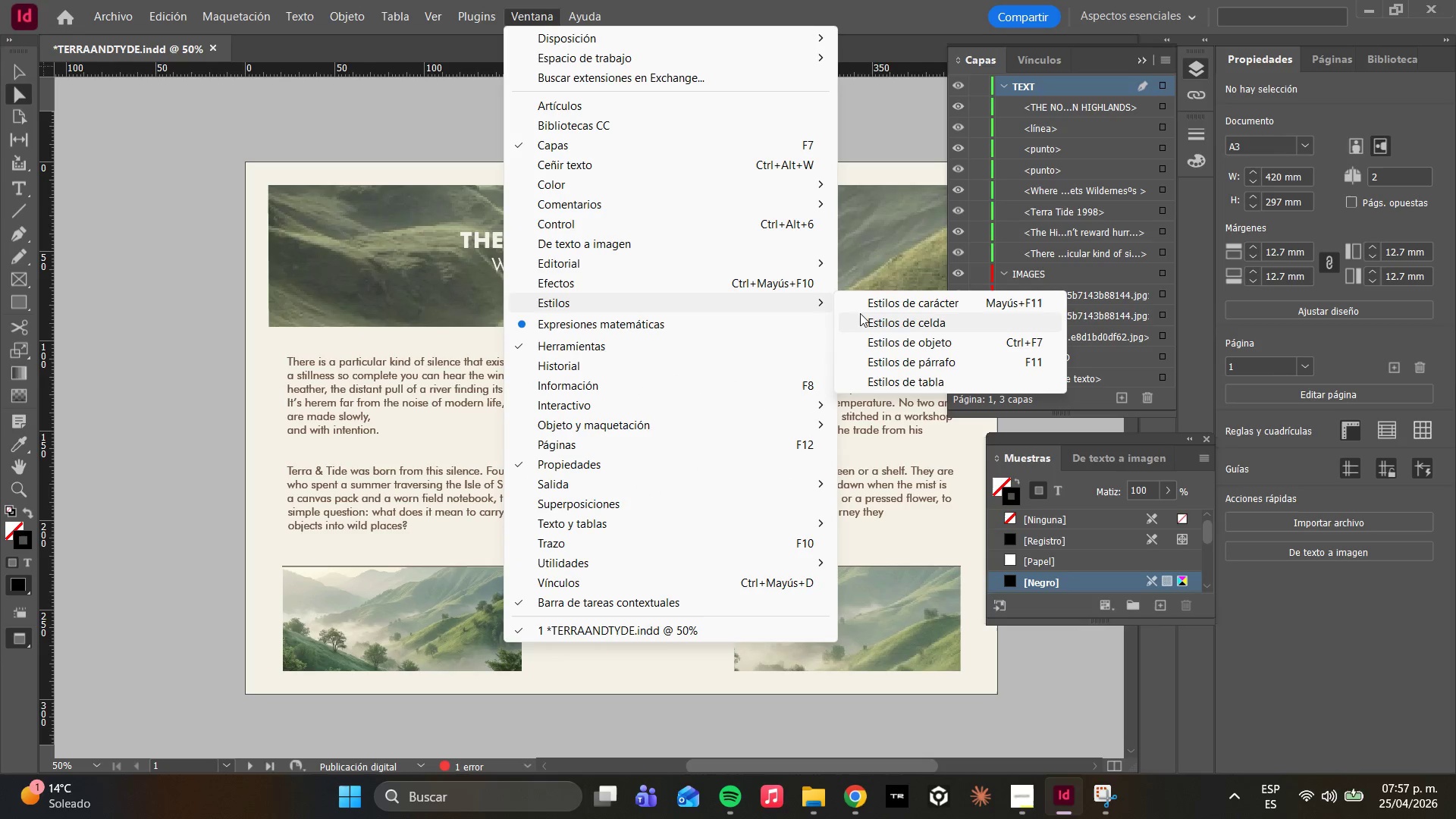 
left_click([865, 307])
 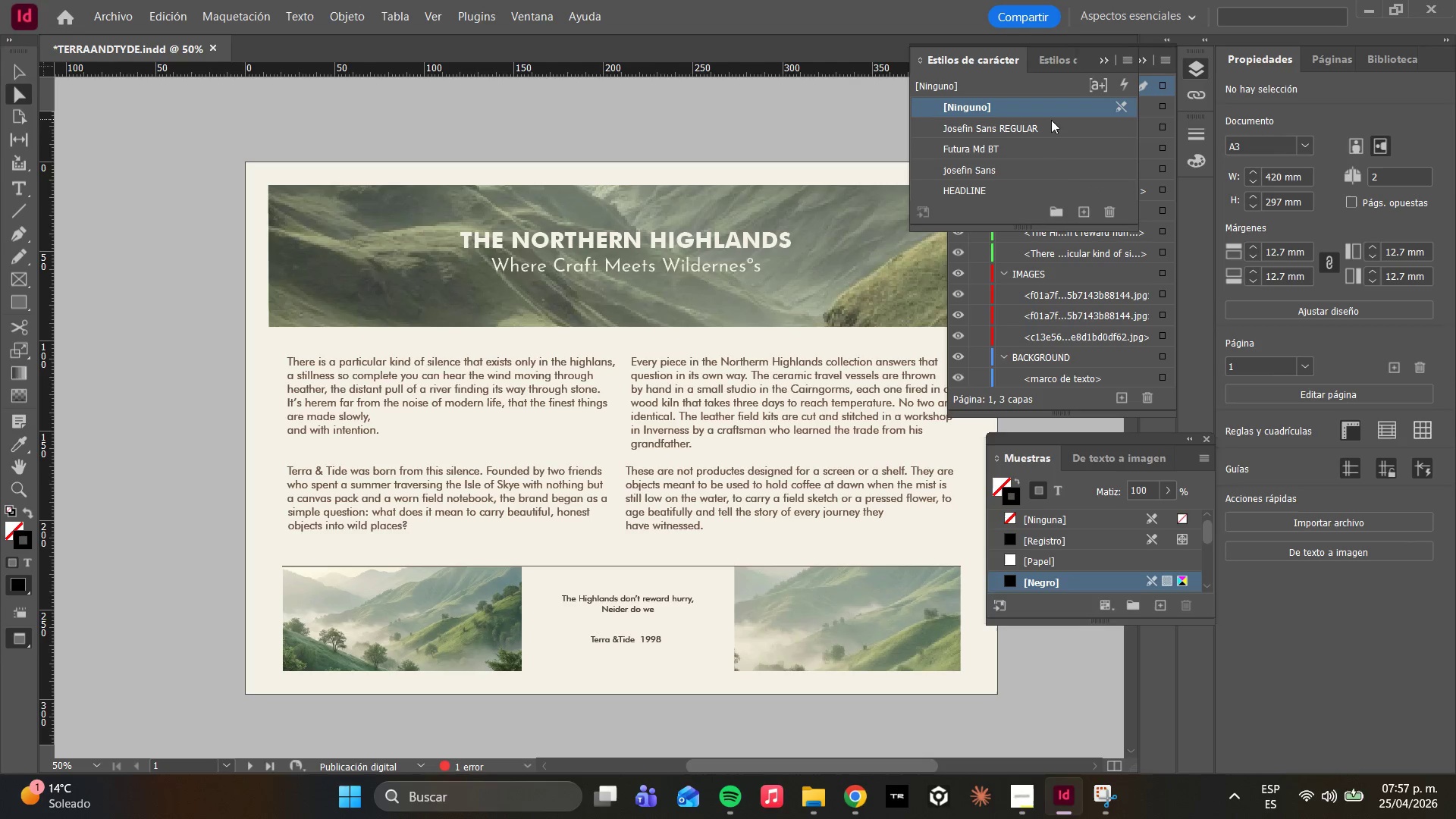 
scroll: coordinate [1025, 170], scroll_direction: down, amount: 3.0
 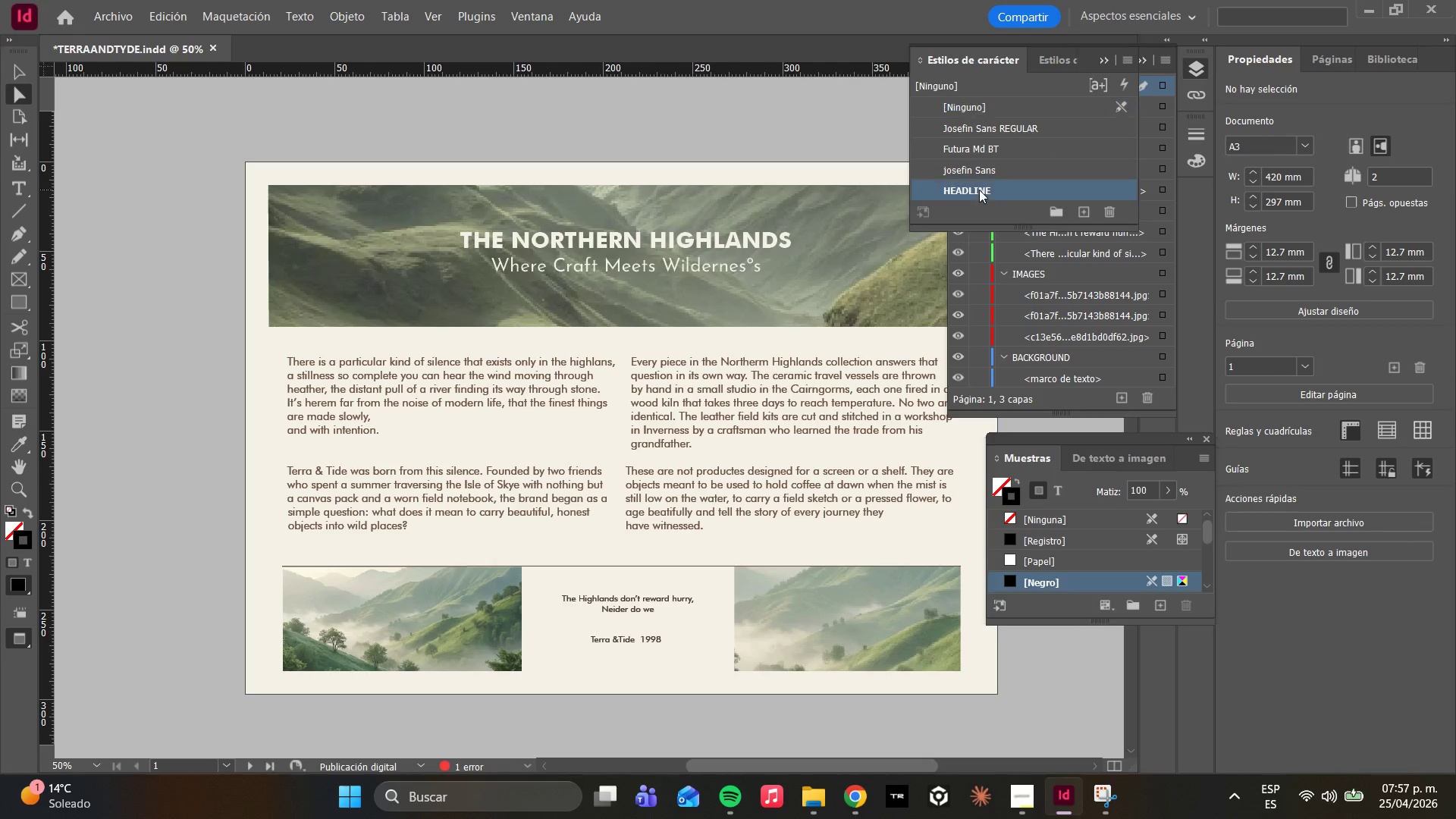 
double_click([979, 190])
 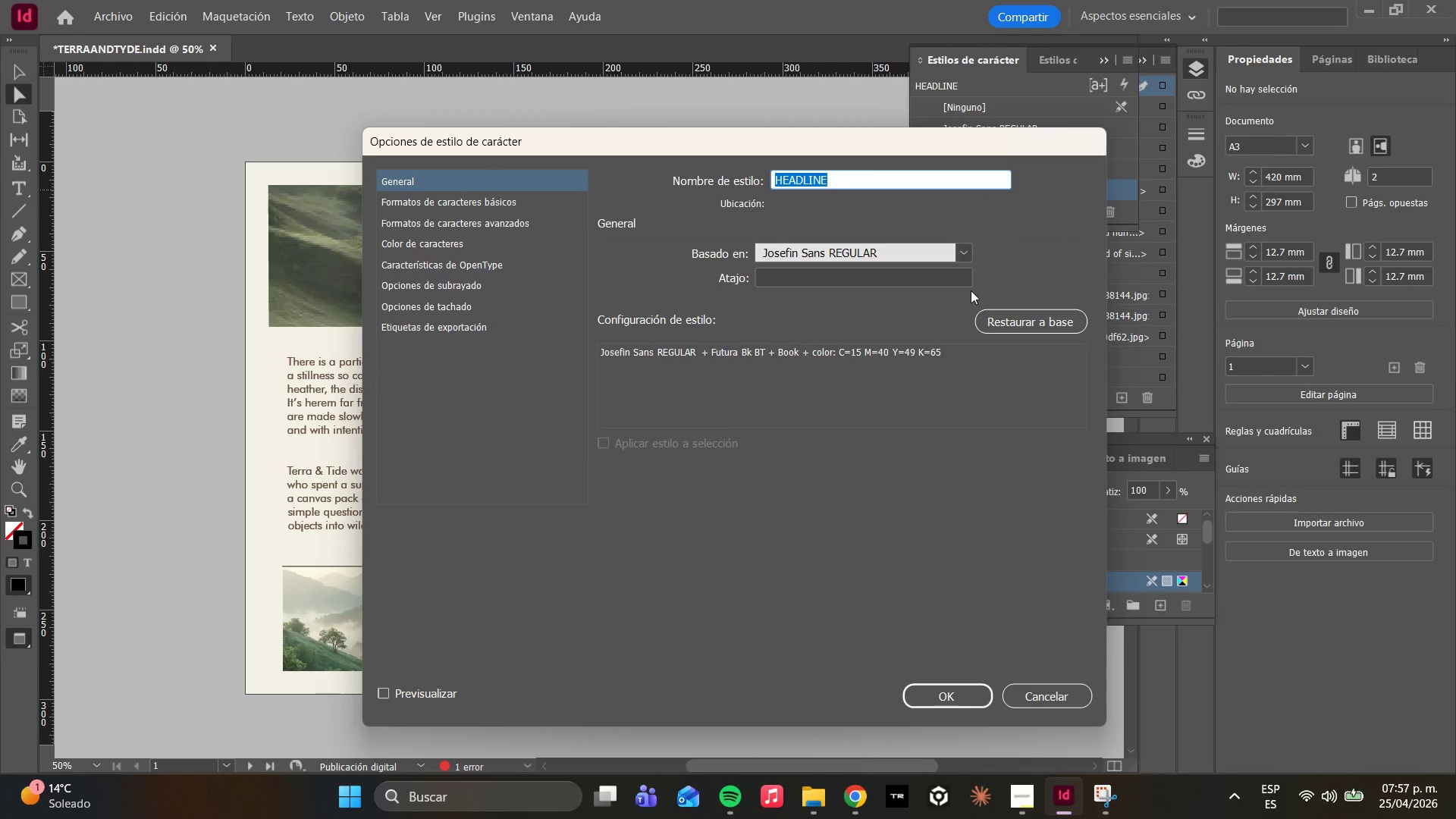 
left_click([1030, 701])
 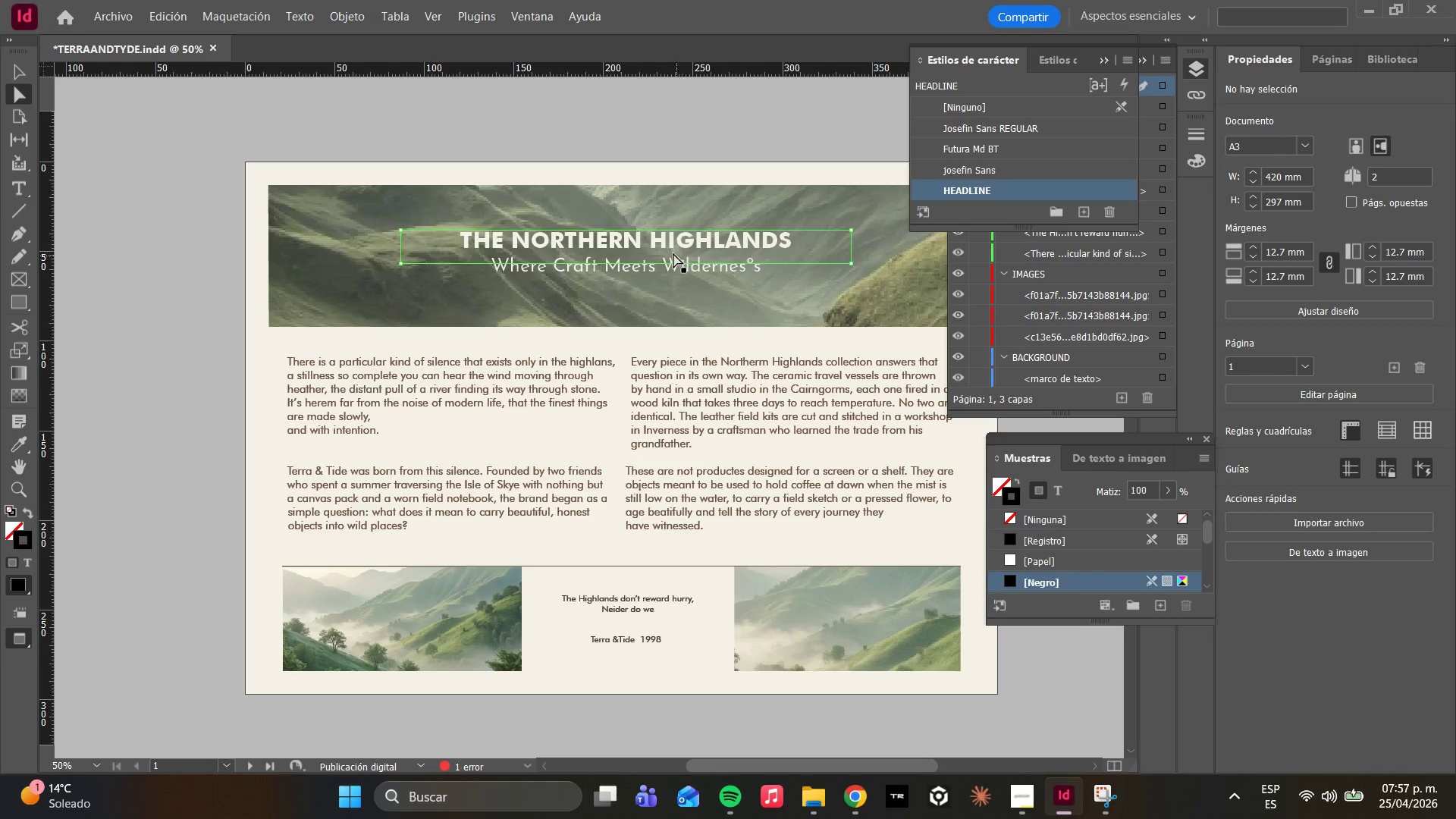 
left_click([654, 244])
 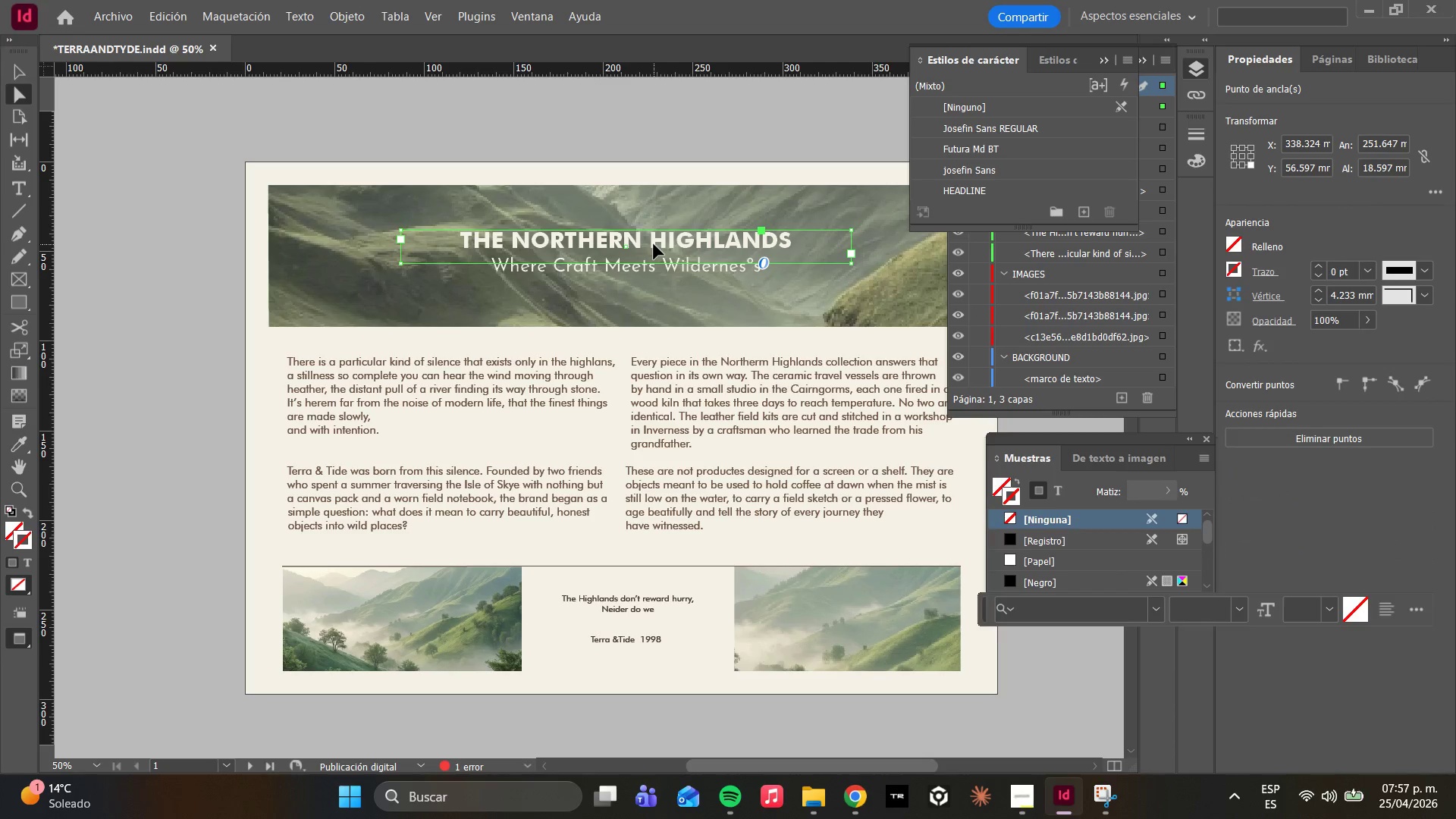 
key(T)
 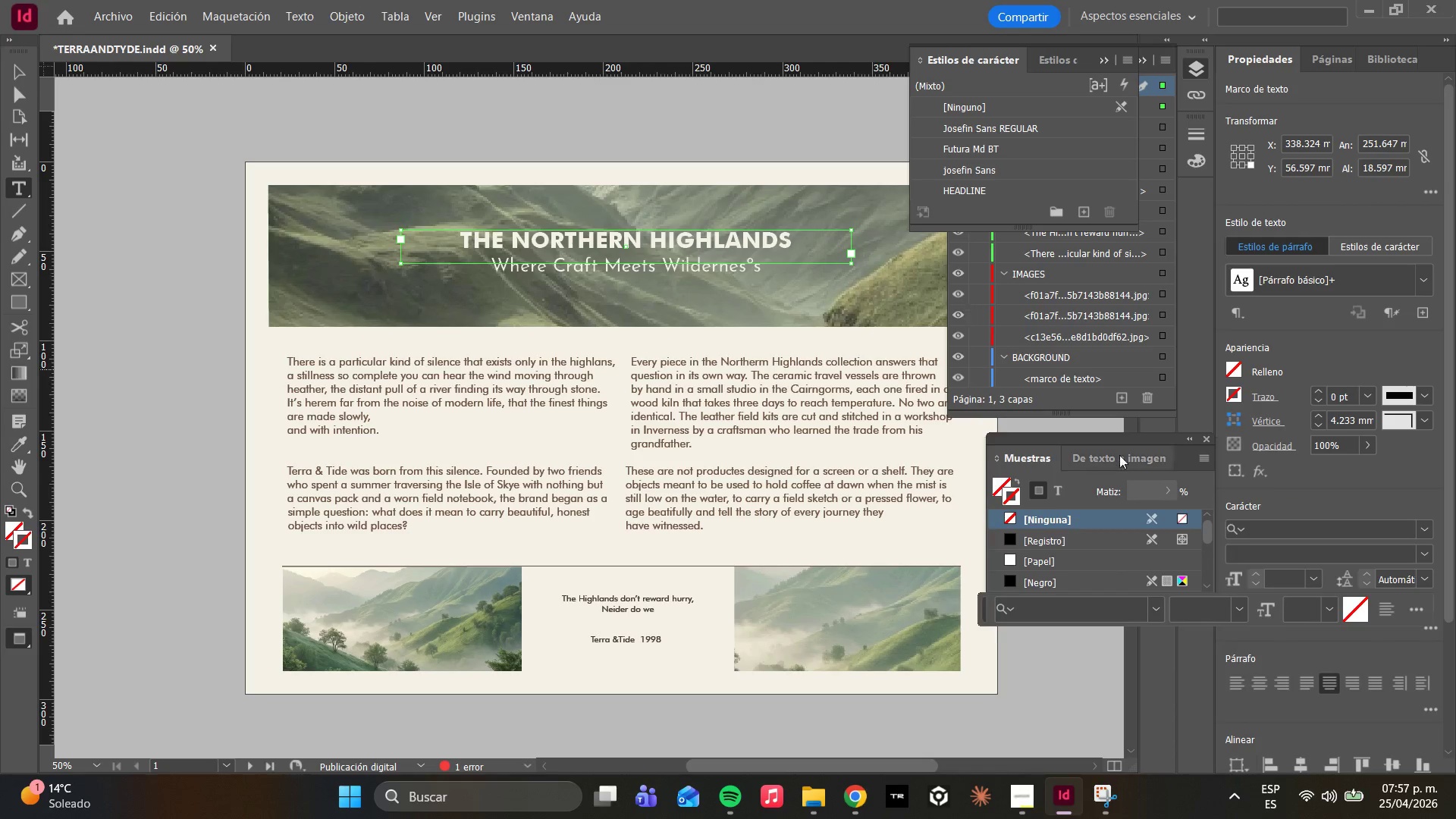 
scroll: coordinate [1290, 473], scroll_direction: down, amount: 8.0
 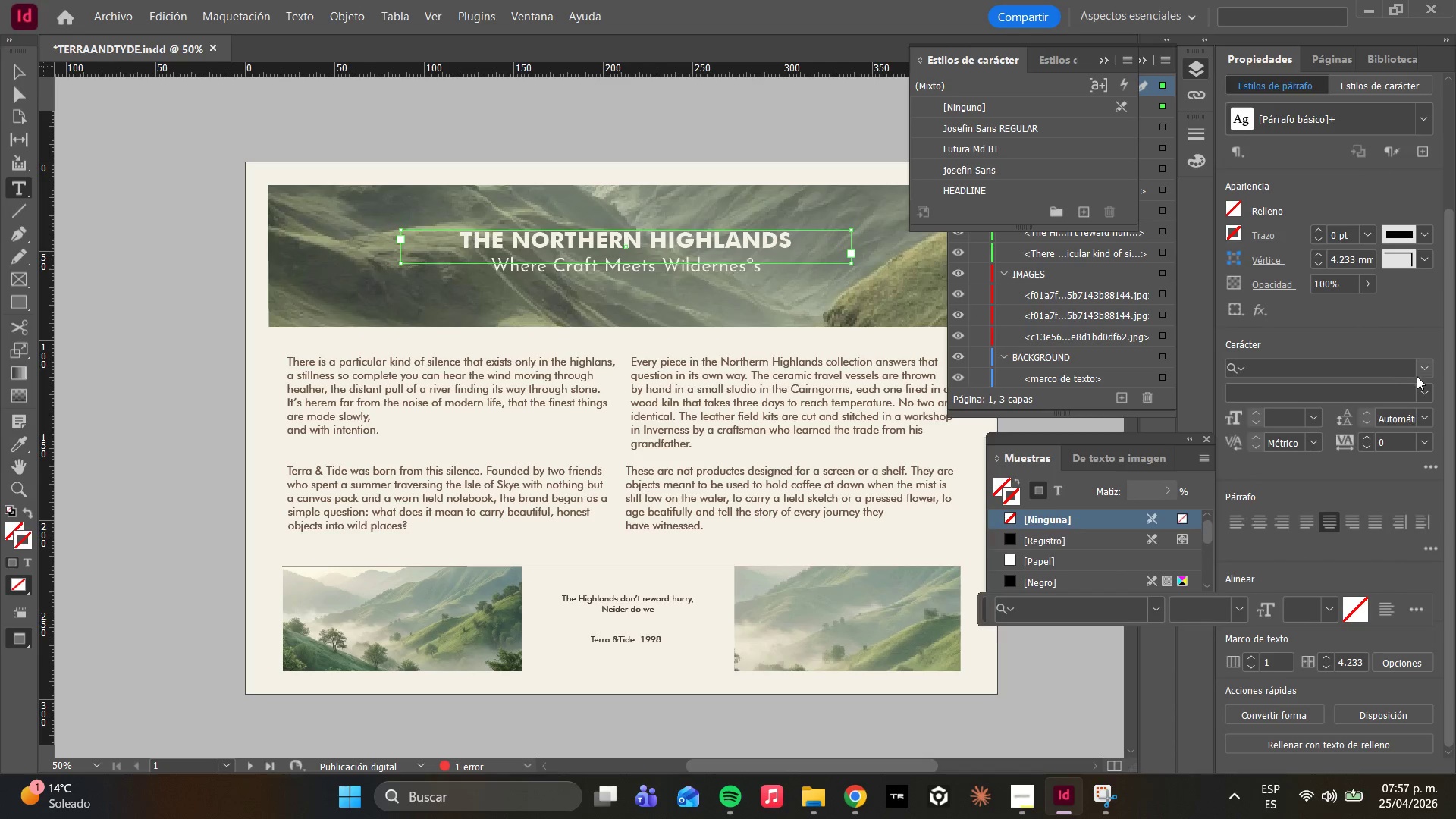 
scroll: coordinate [1329, 250], scroll_direction: up, amount: 2.0
 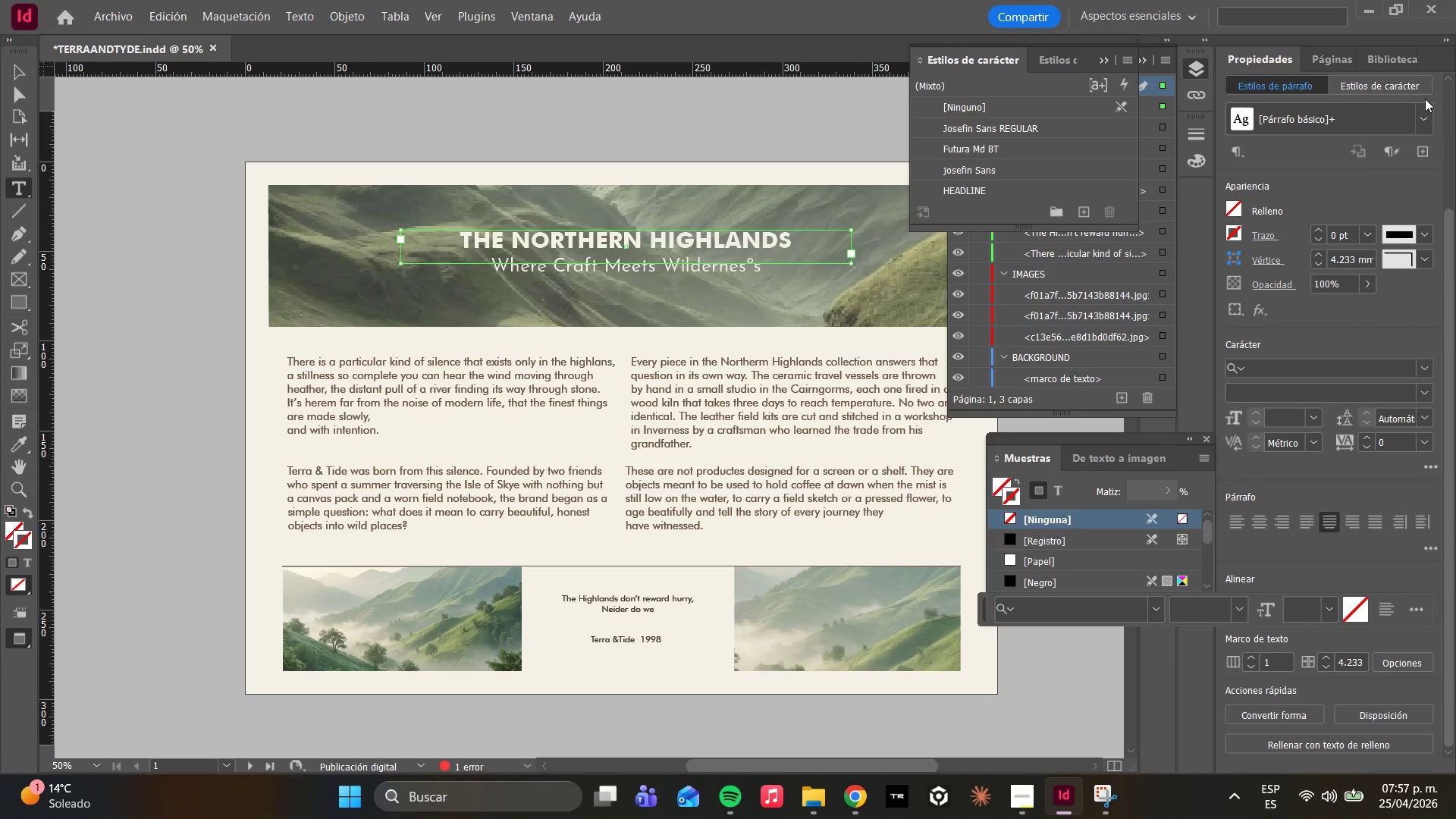 
double_click([1425, 102])
 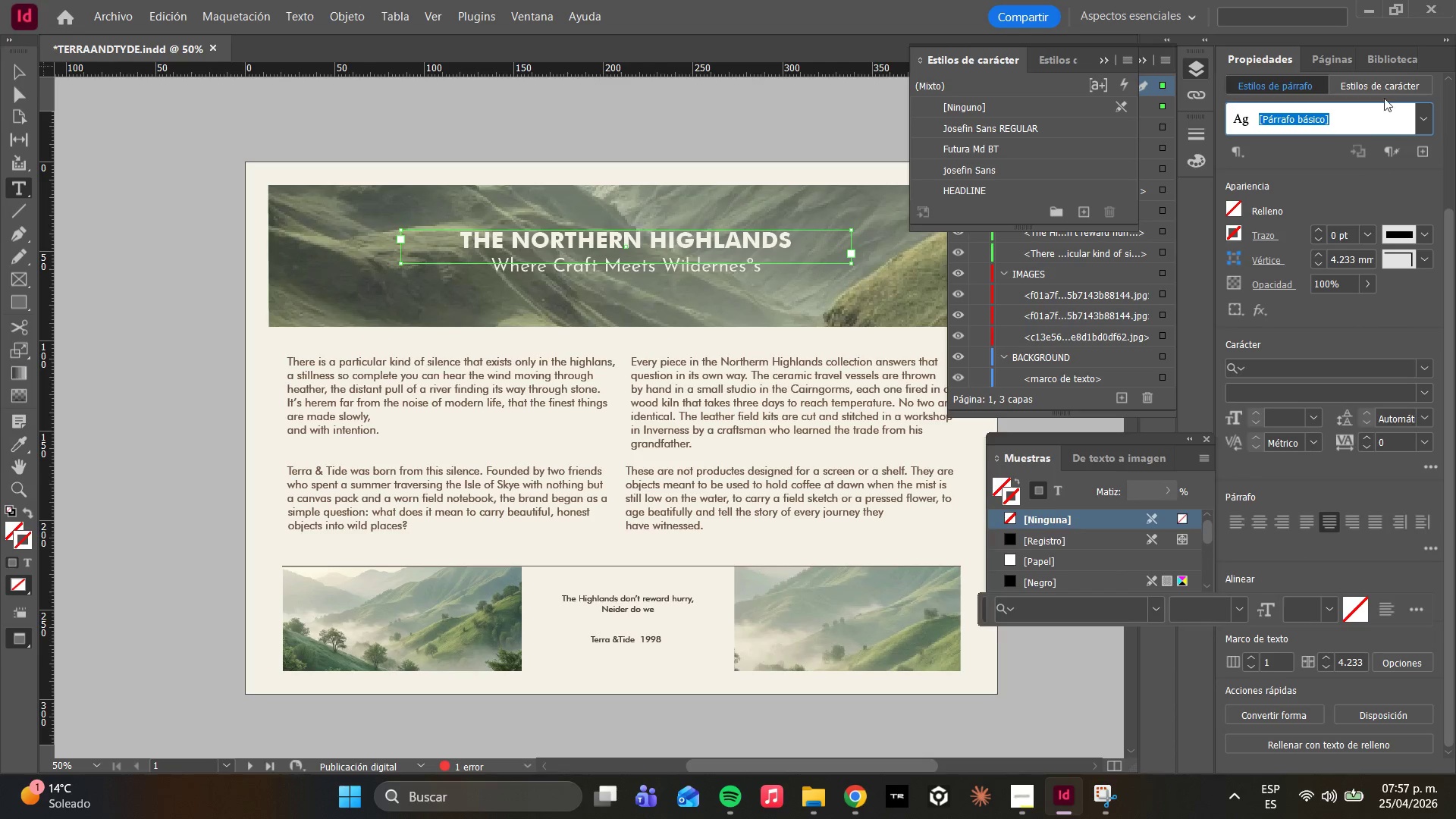 
left_click([1381, 90])
 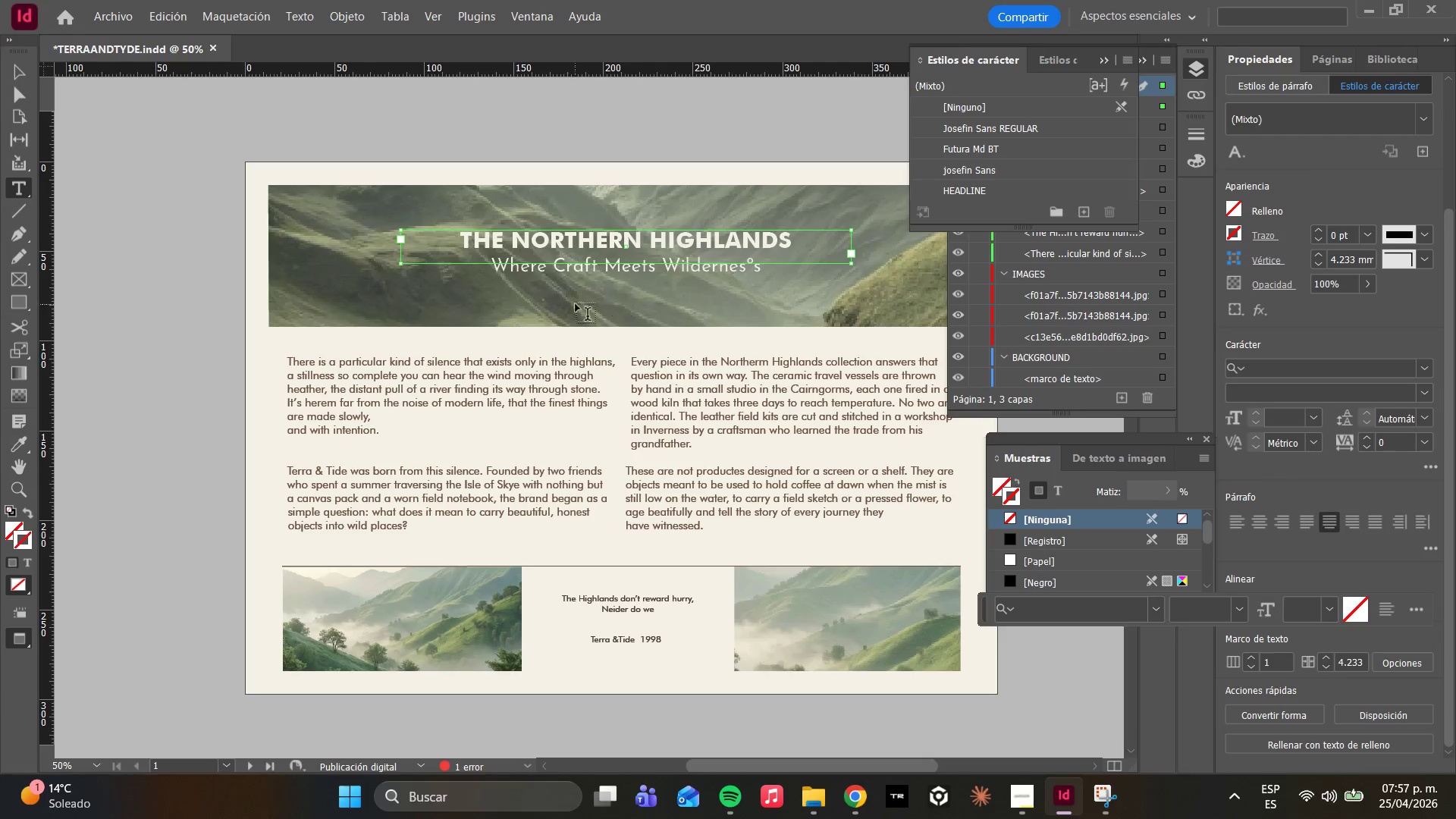 
double_click([598, 246])
 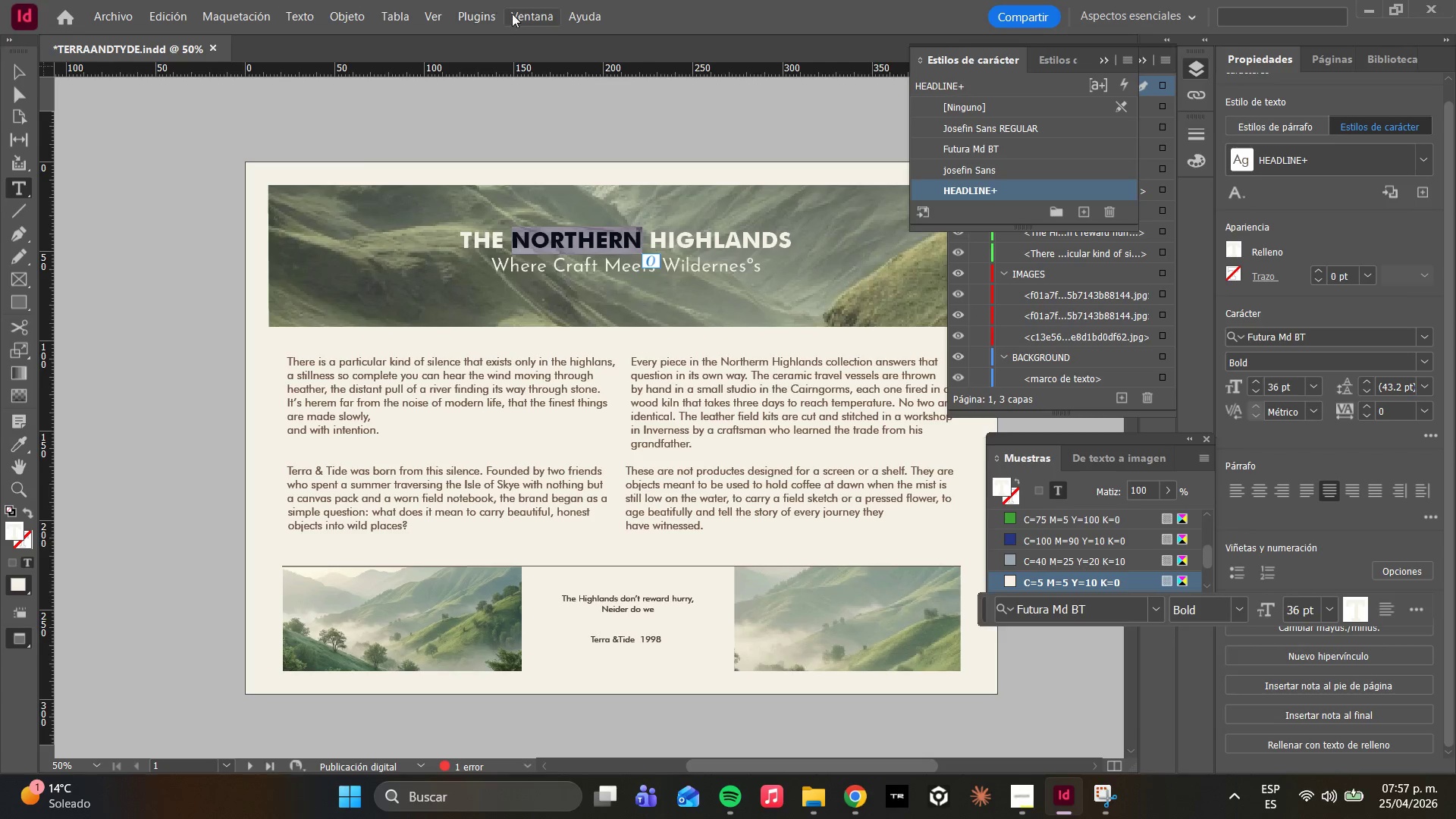 
wait(6.55)
 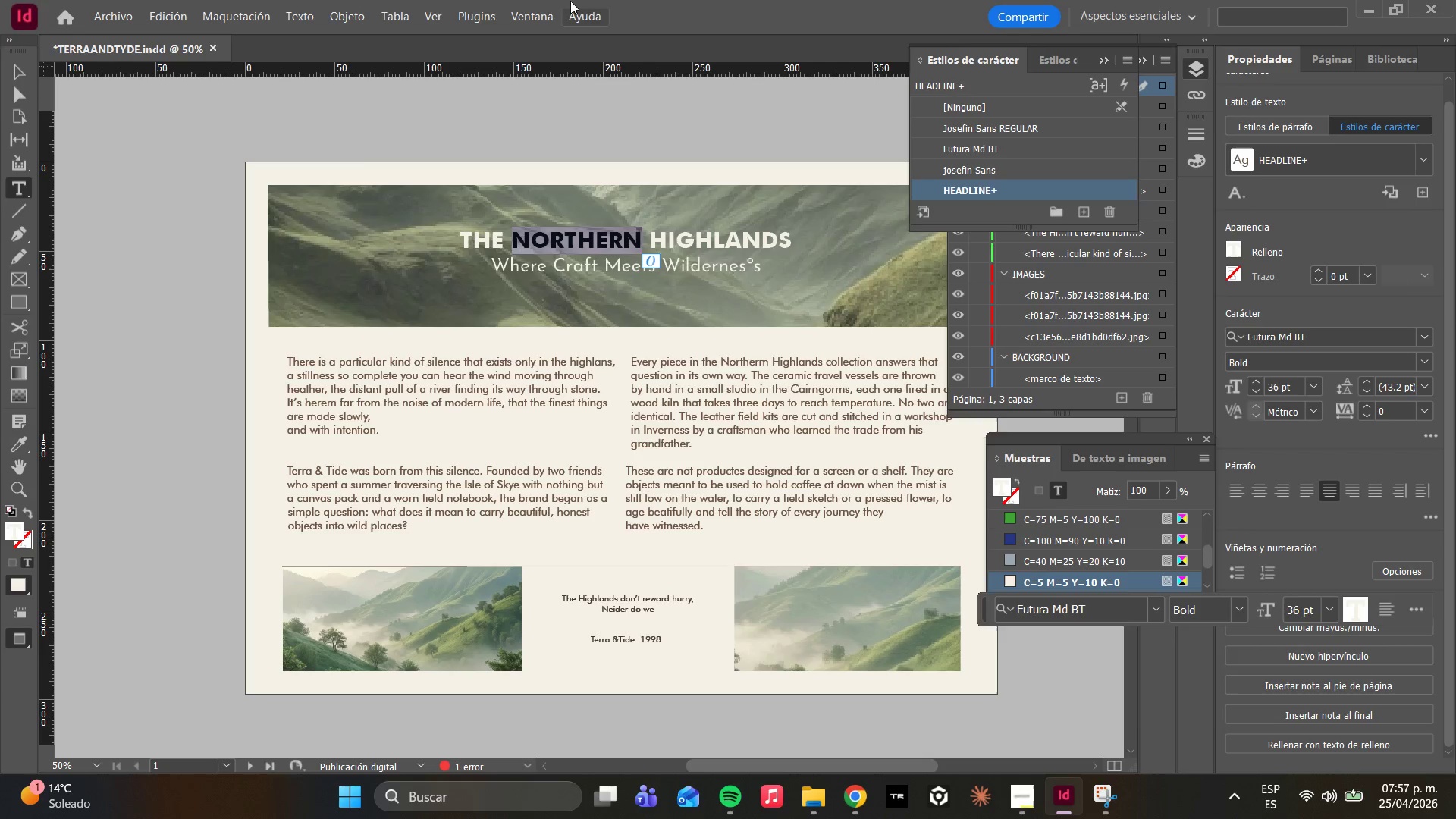 
double_click([1017, 193])
 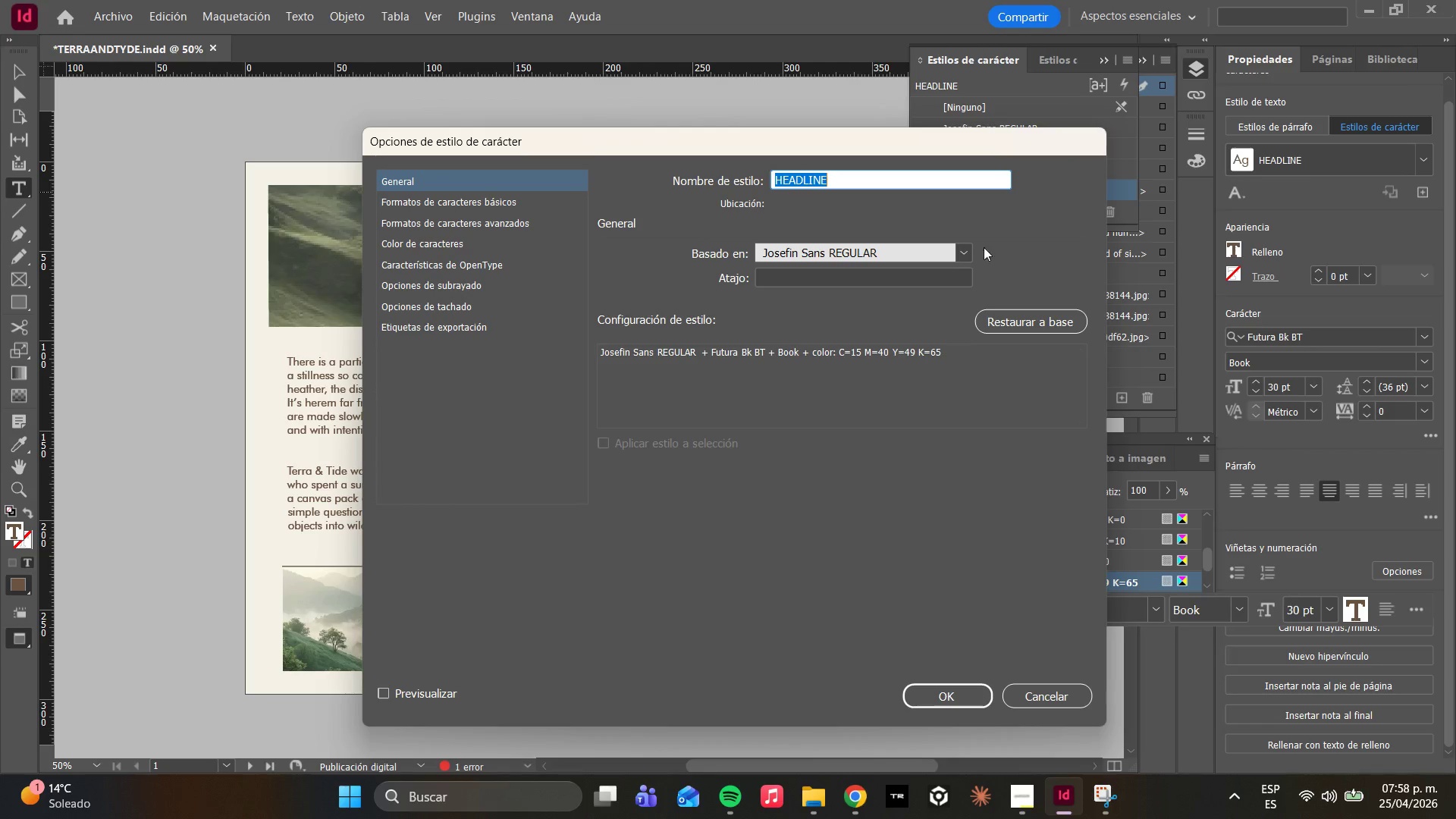 
left_click([962, 255])
 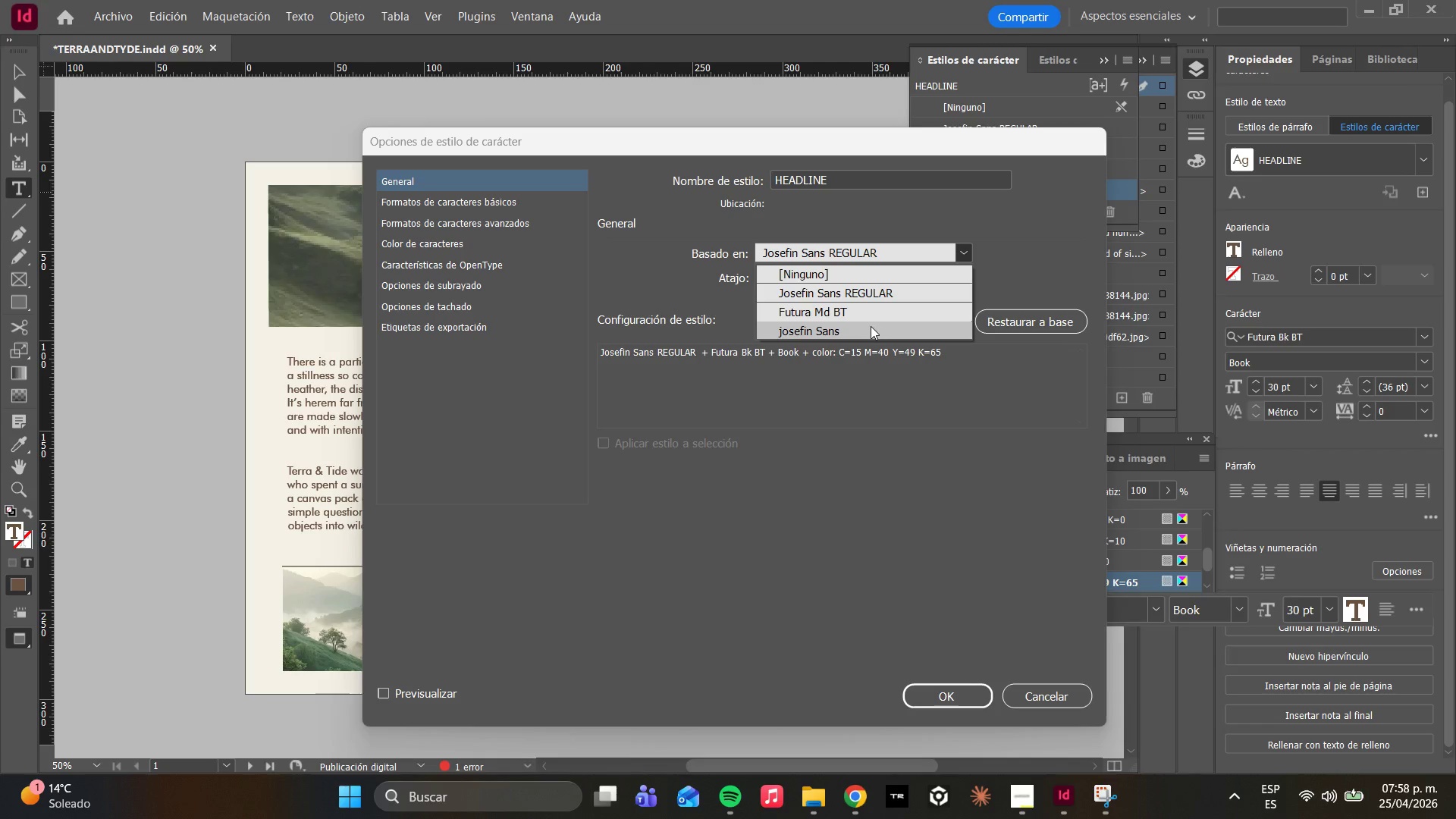 
left_click([856, 311])
 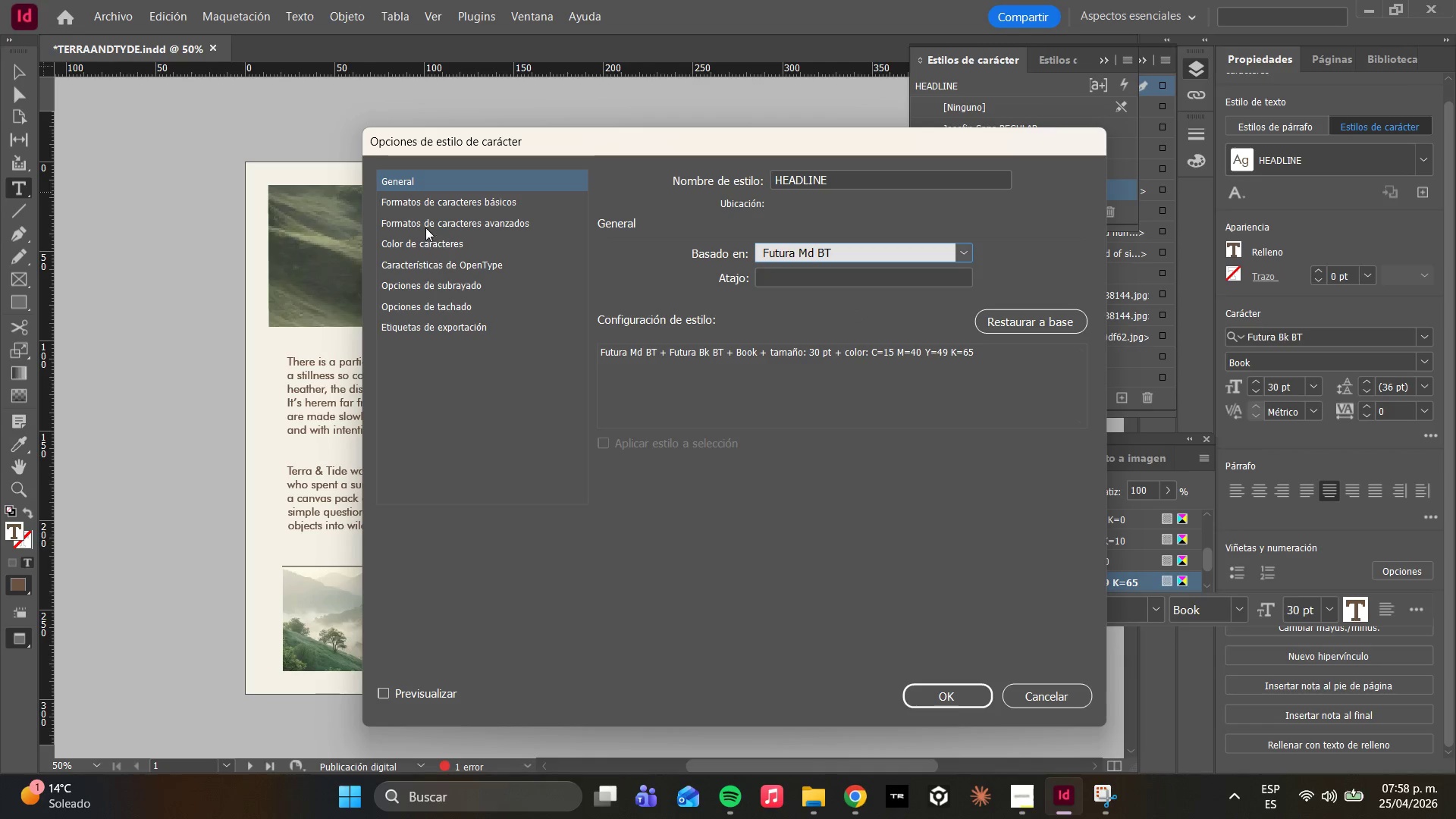 
left_click([418, 209])
 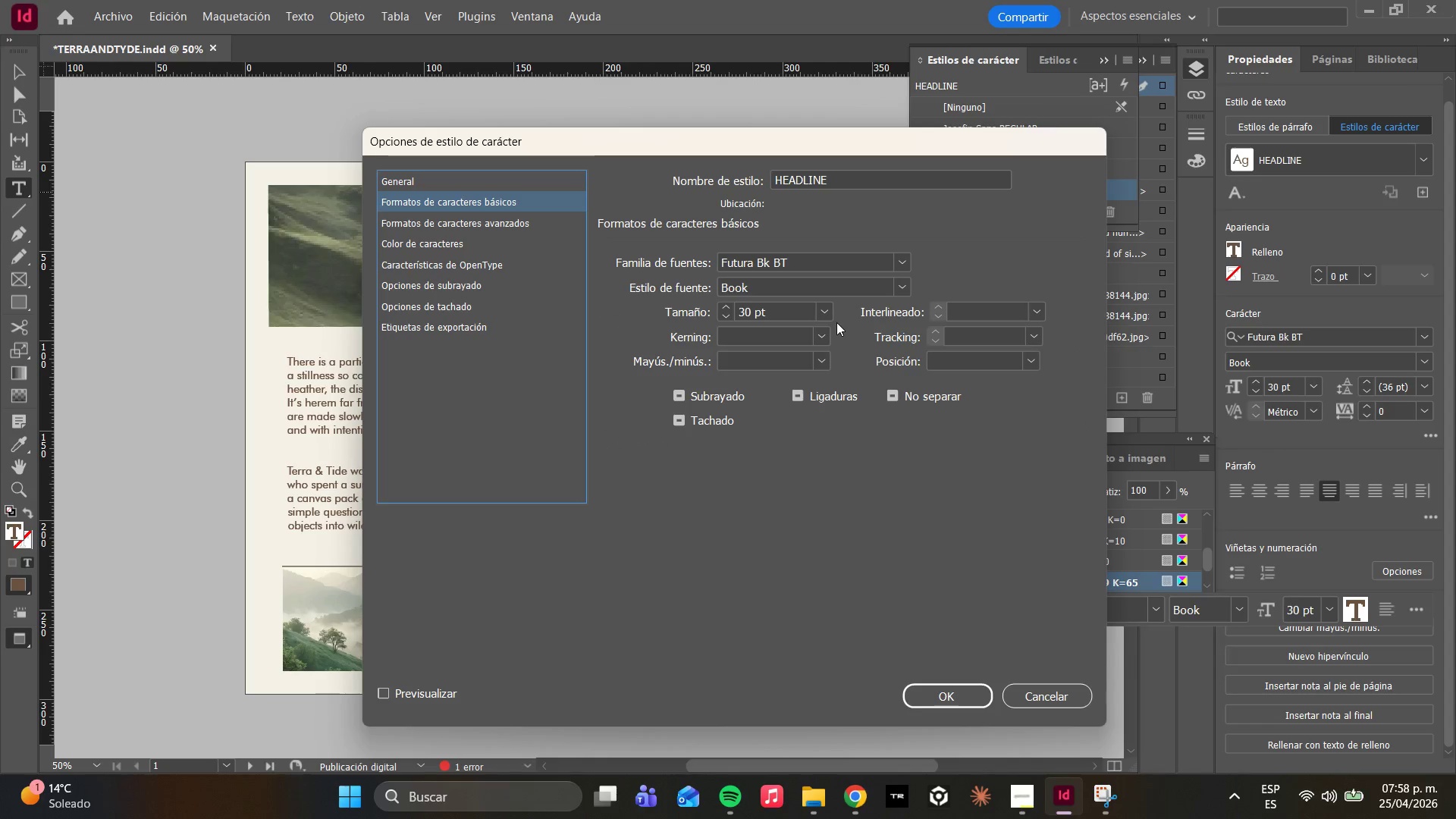 
left_click([825, 312])
 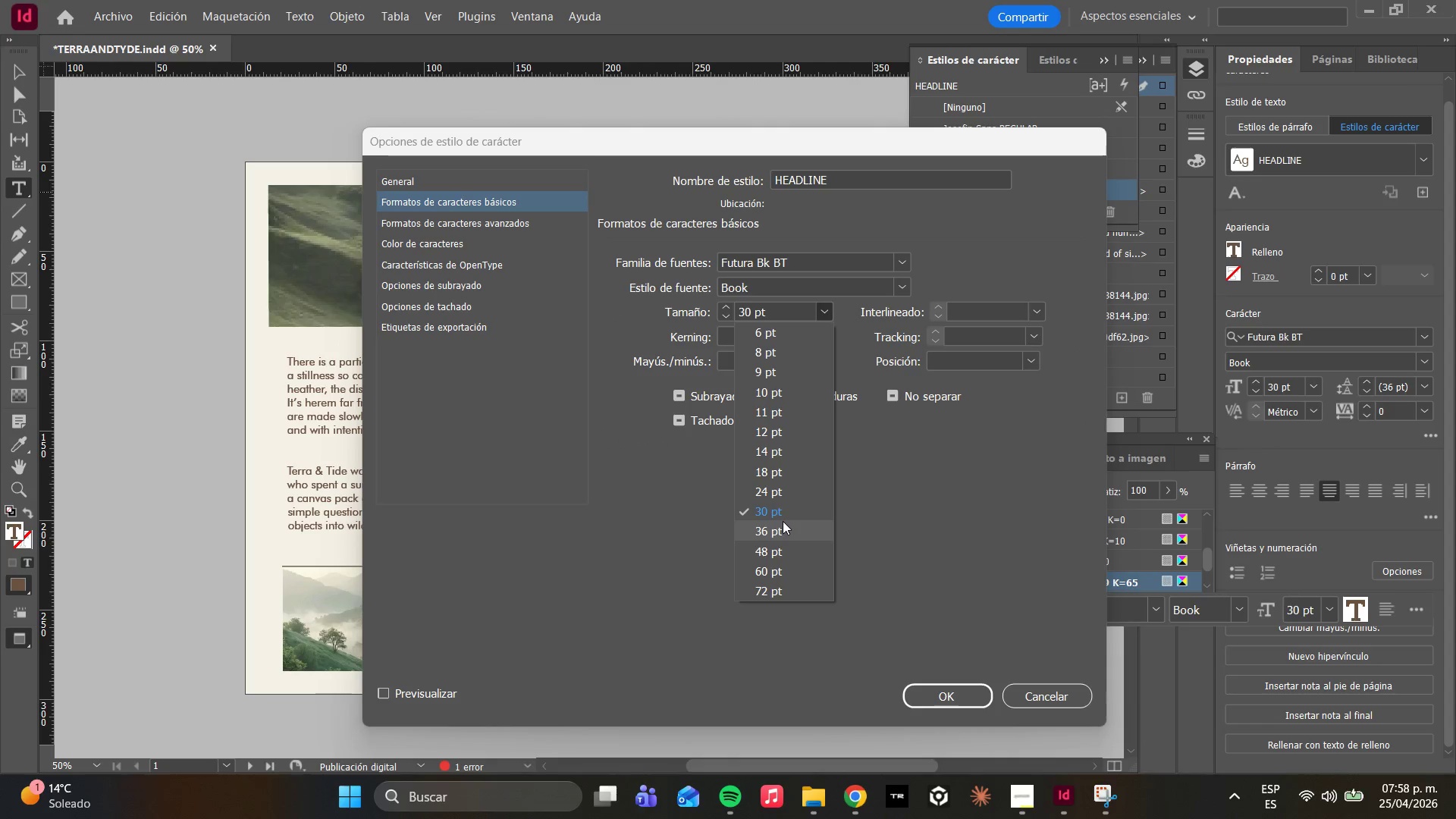 
left_click([781, 525])
 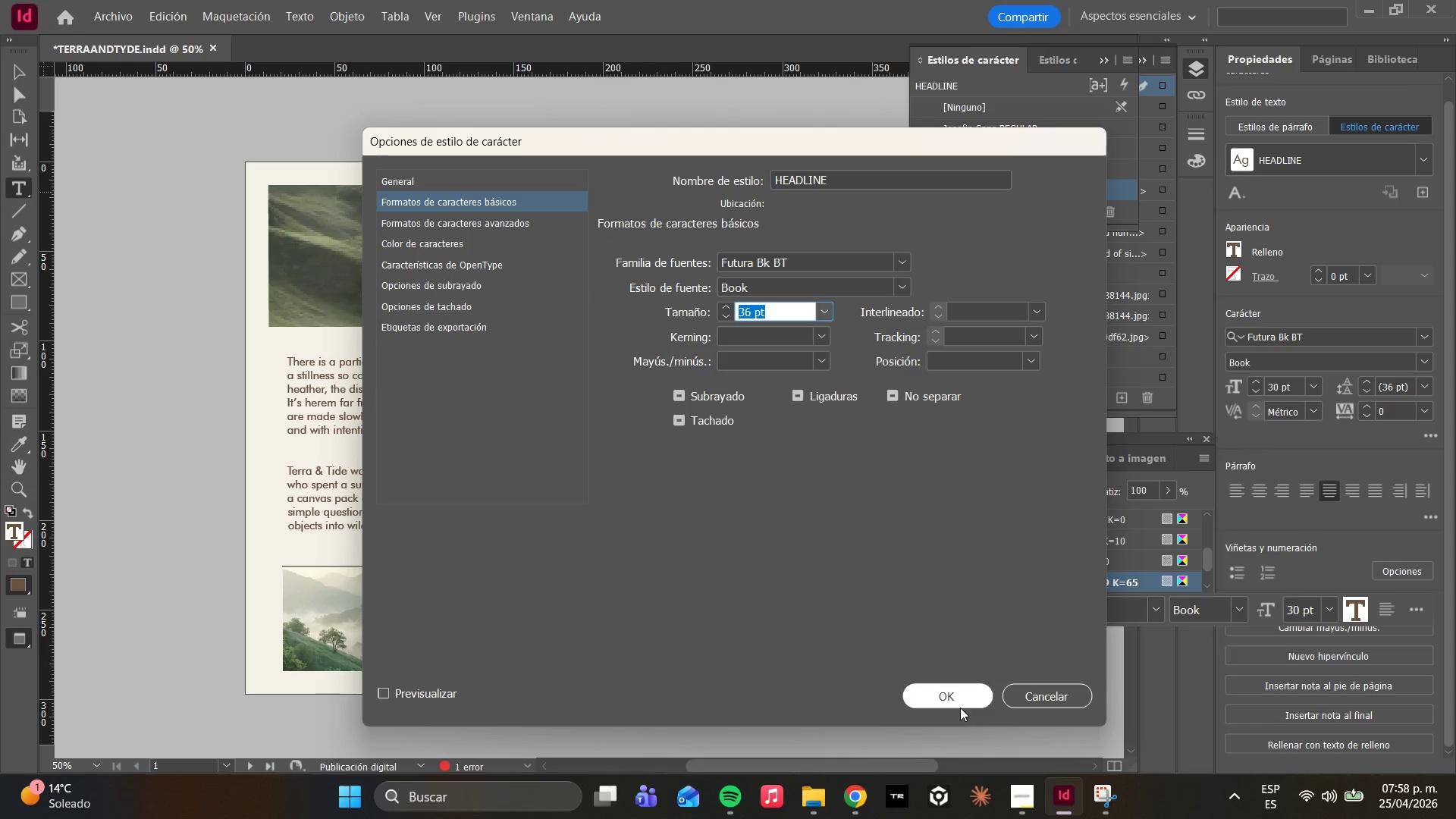 
left_click([954, 704])
 